 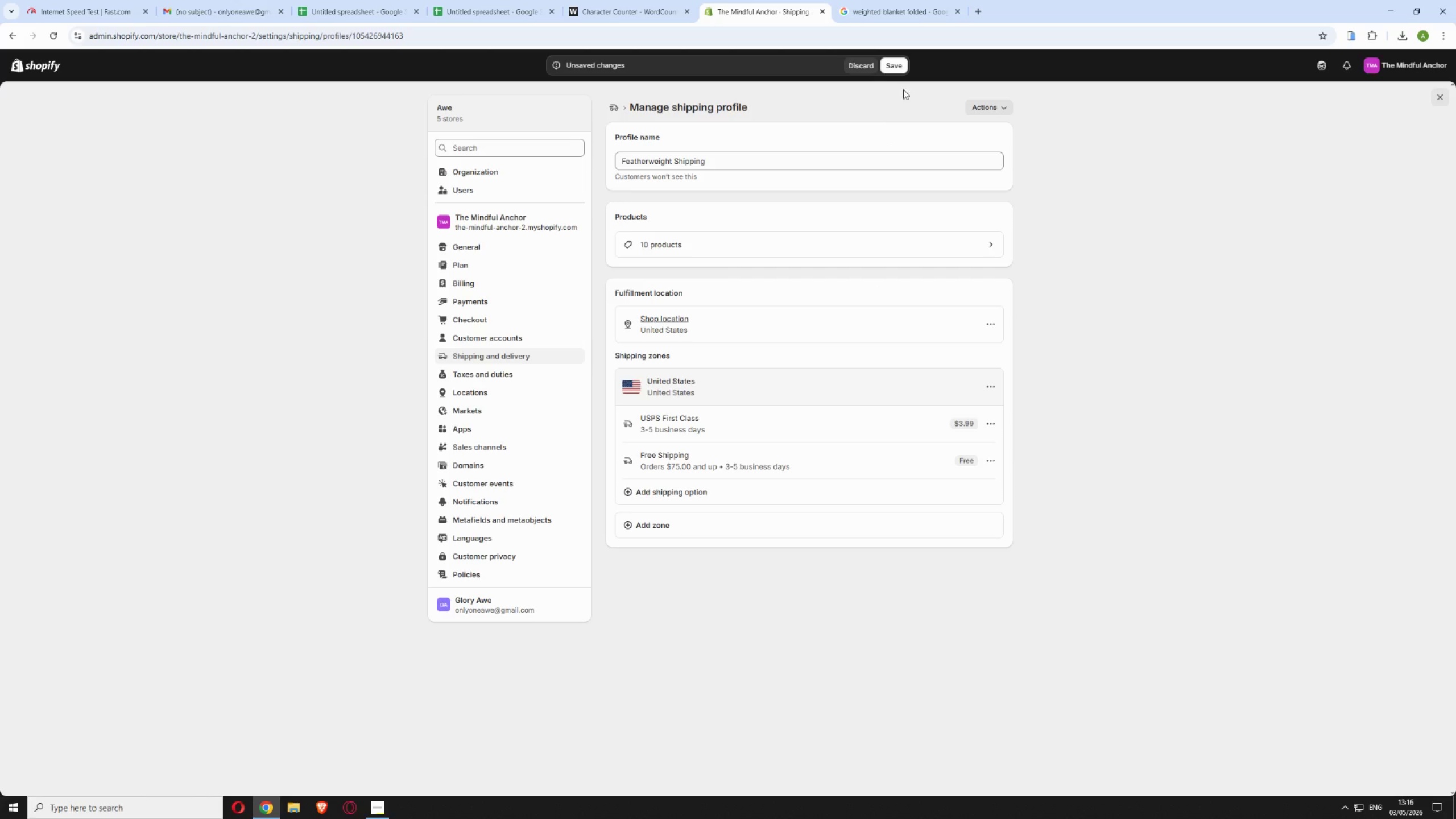 
left_click([495, 354])
 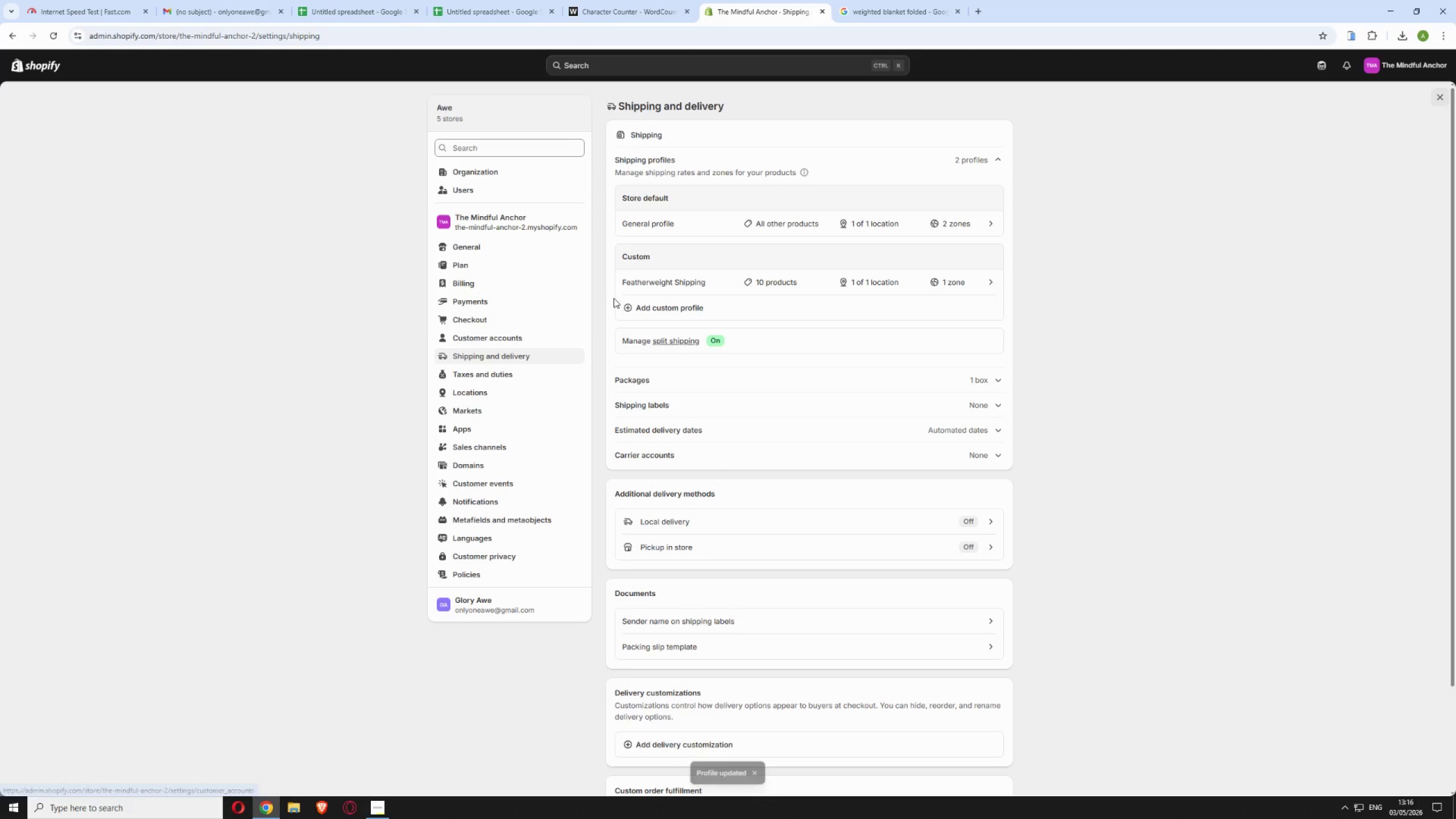 
left_click([654, 305])
 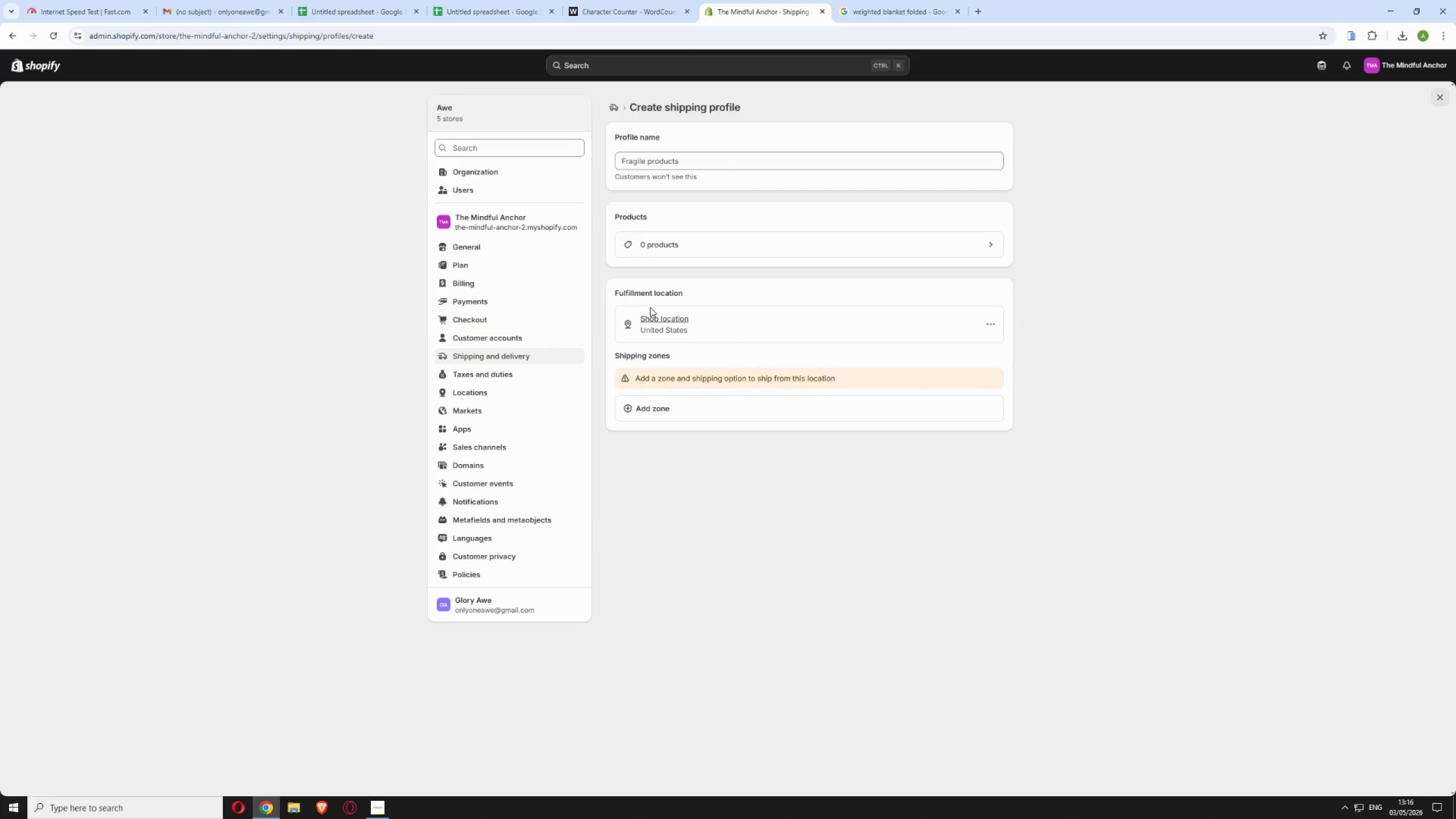 
mouse_move([657, 300])
 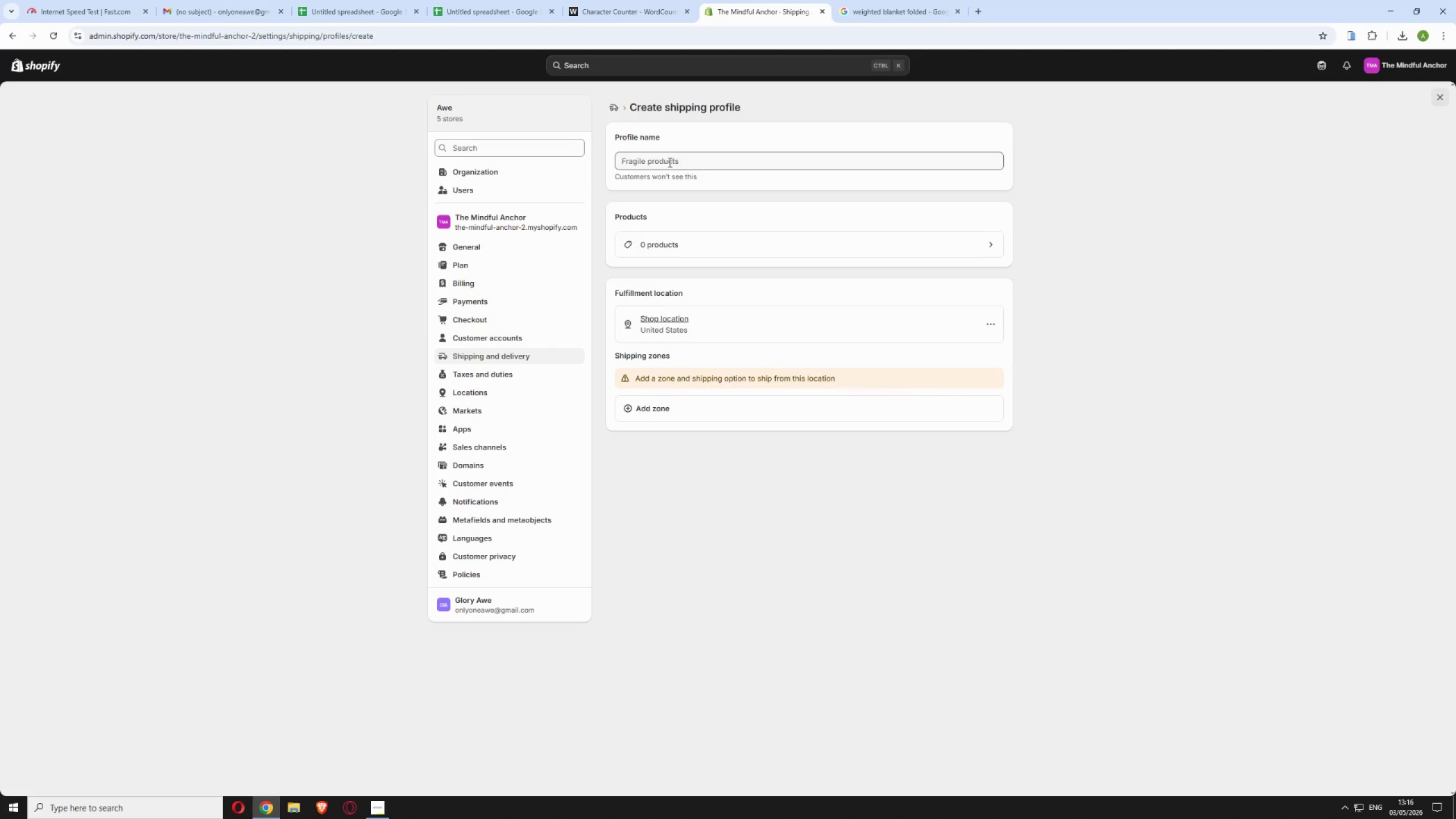 
wait(5.48)
 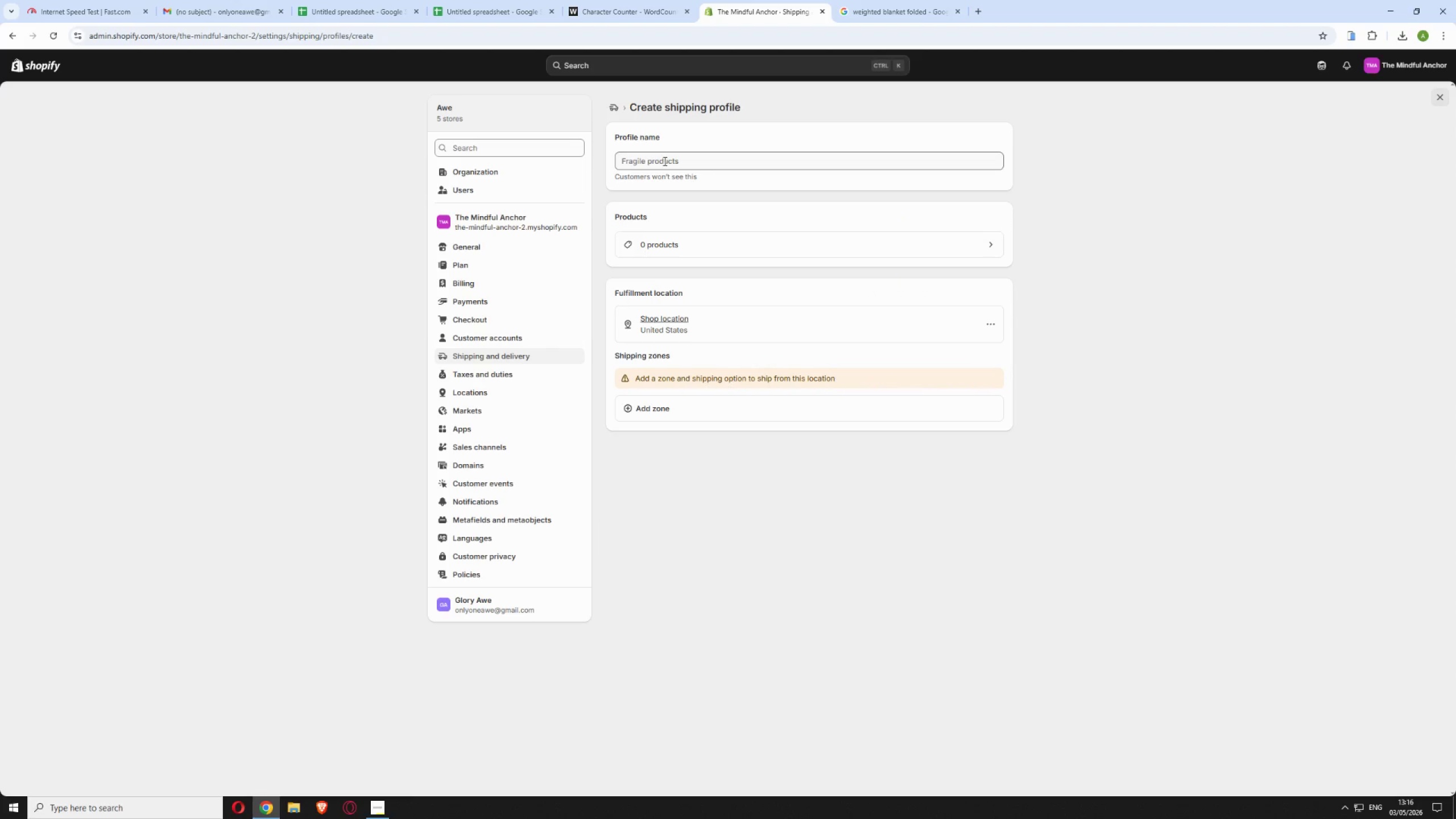 
left_click([706, 162])
 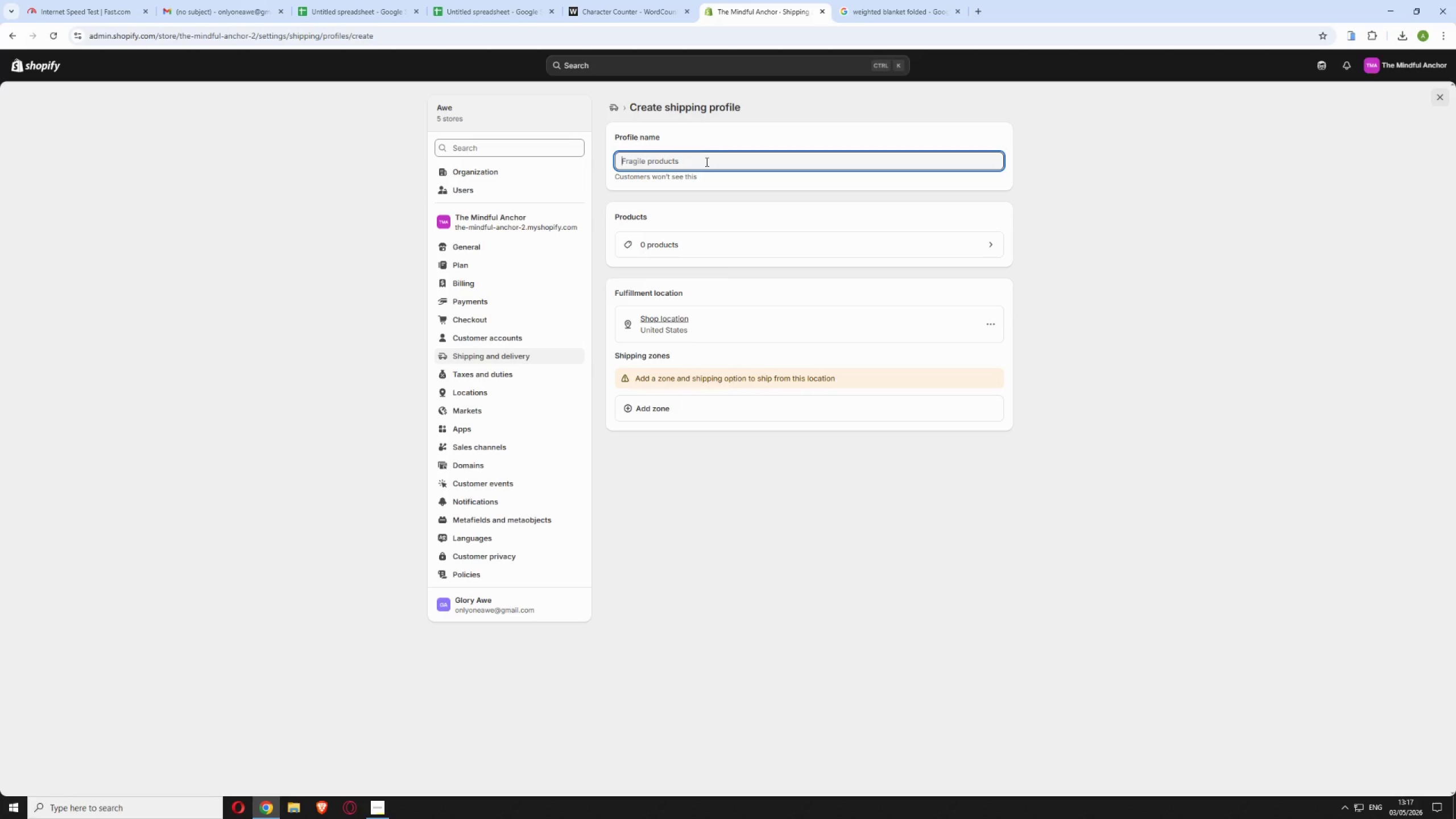 
type(Standard Shipping)
 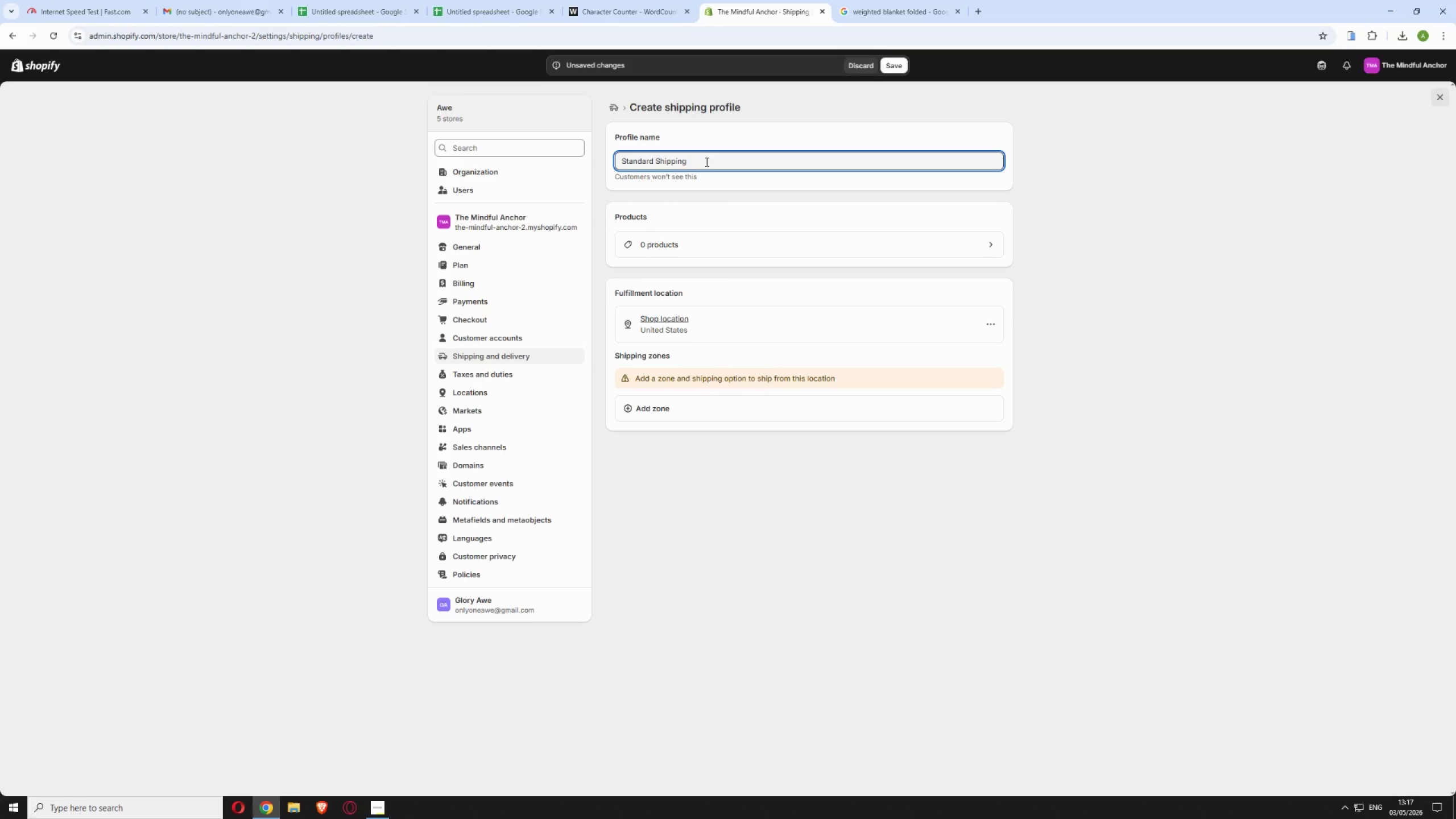 
left_click([686, 239])
 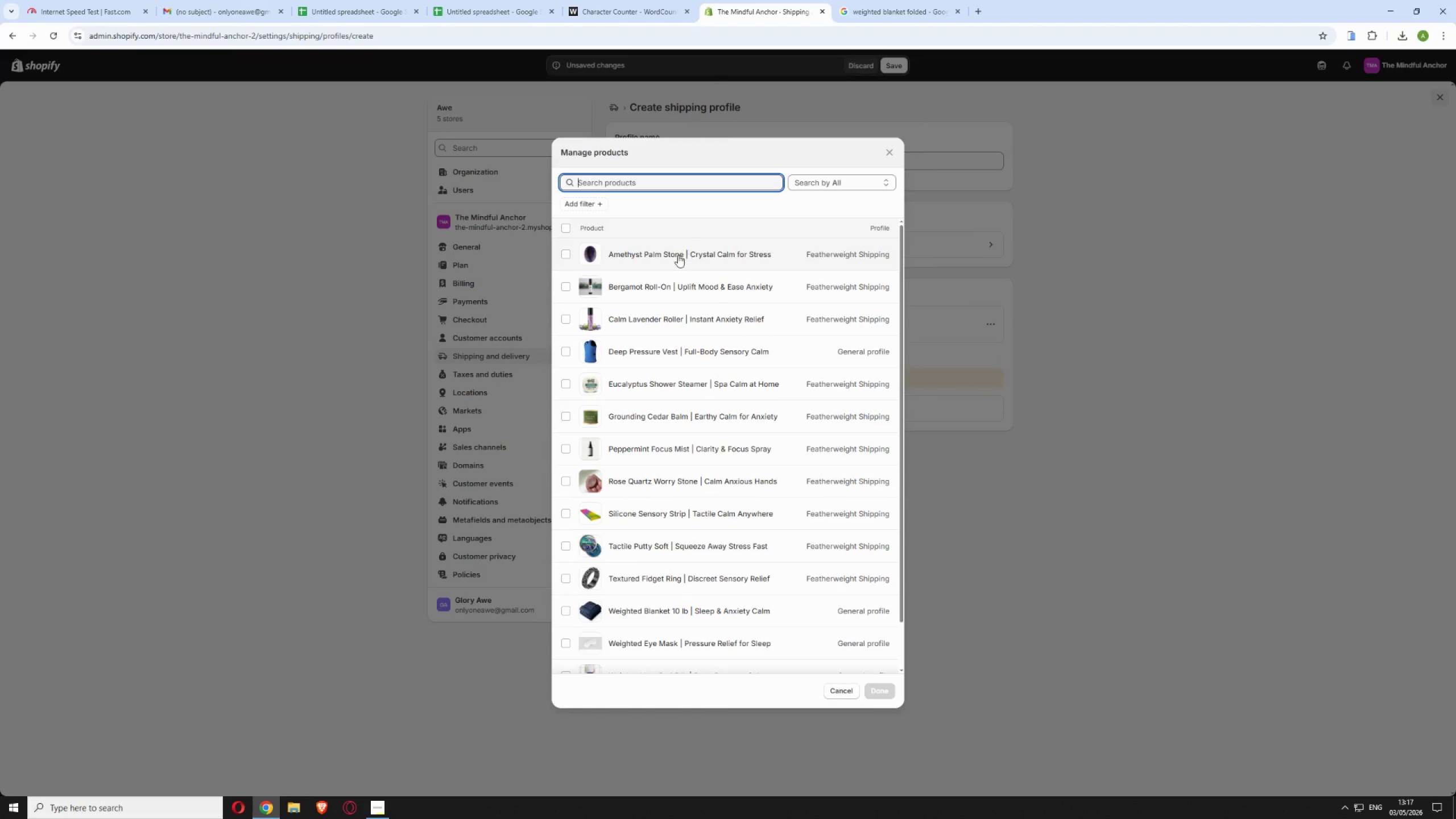 
wait(7.34)
 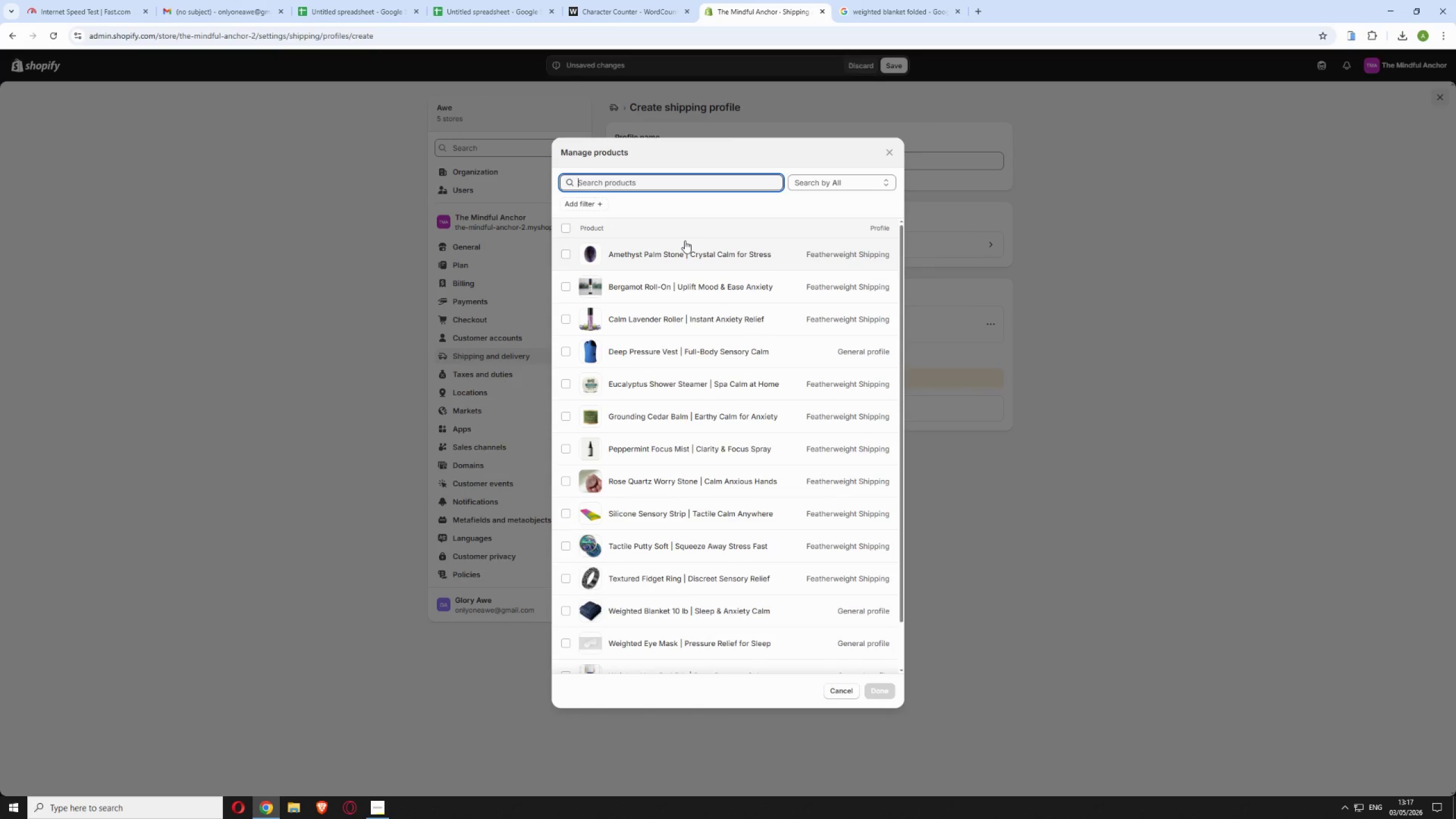 
scroll: coordinate [638, 582], scroll_direction: down, amount: 1.0
 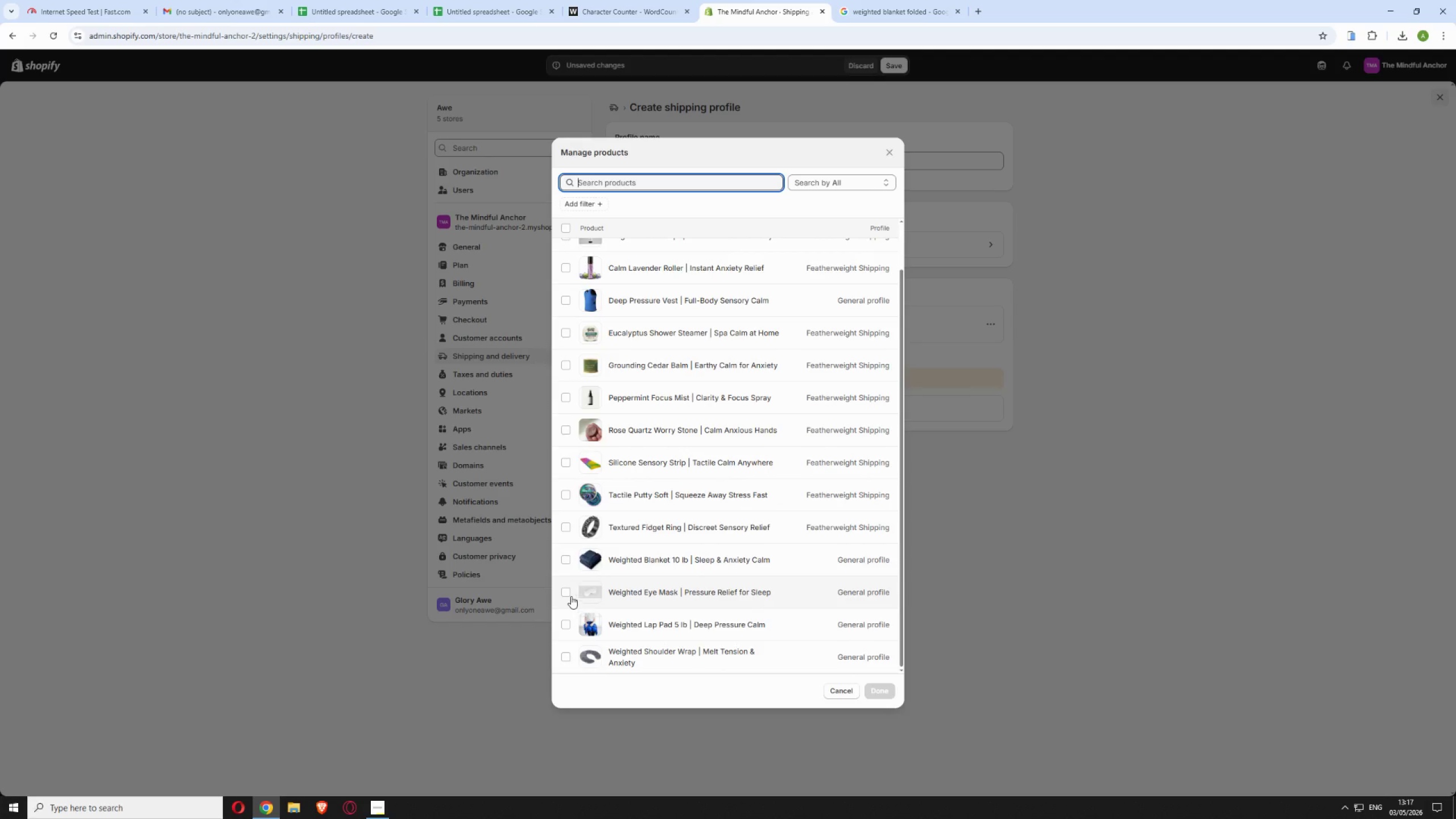 
left_click([565, 593])
 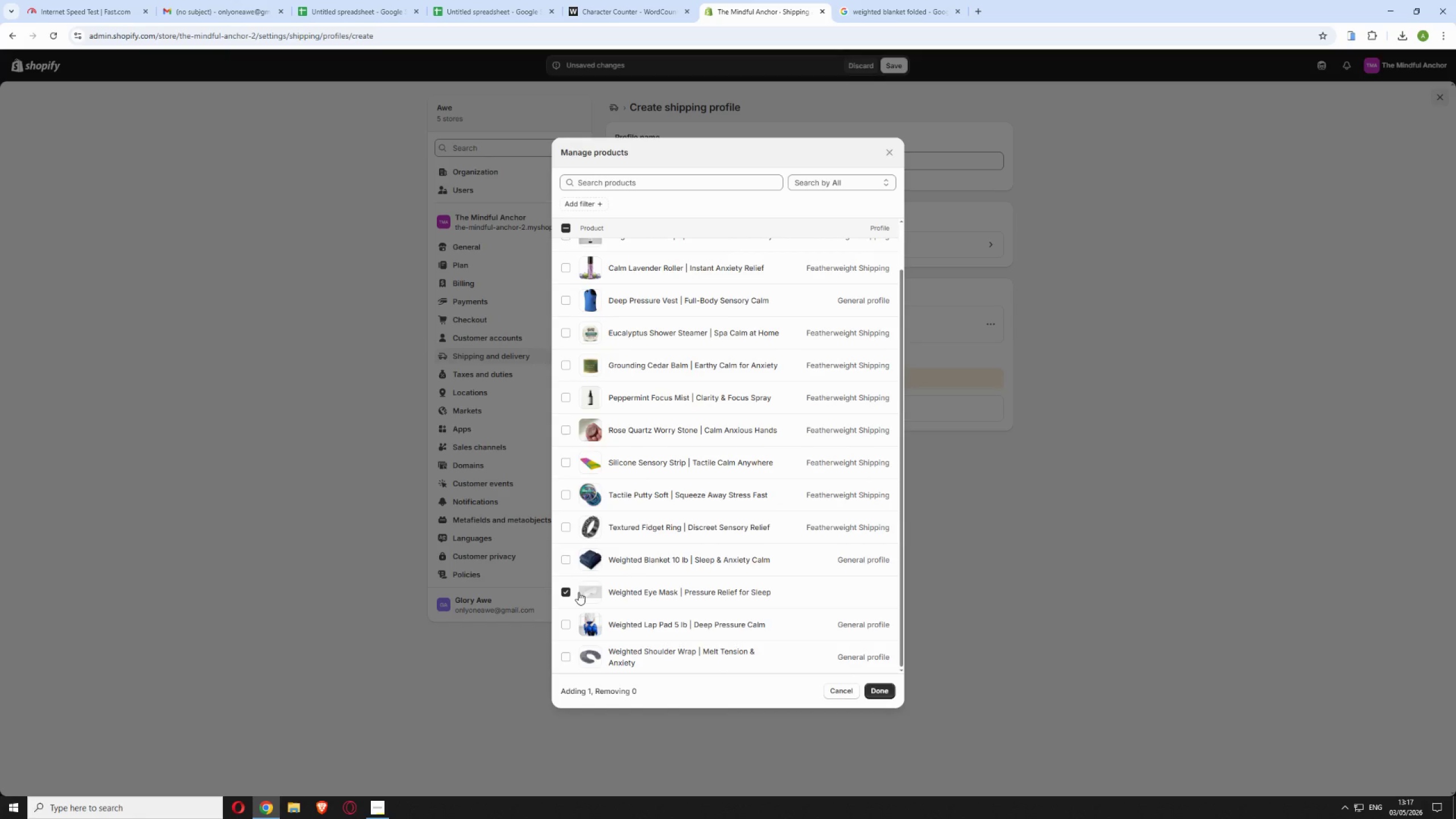 
scroll: coordinate [618, 605], scroll_direction: down, amount: 1.0
 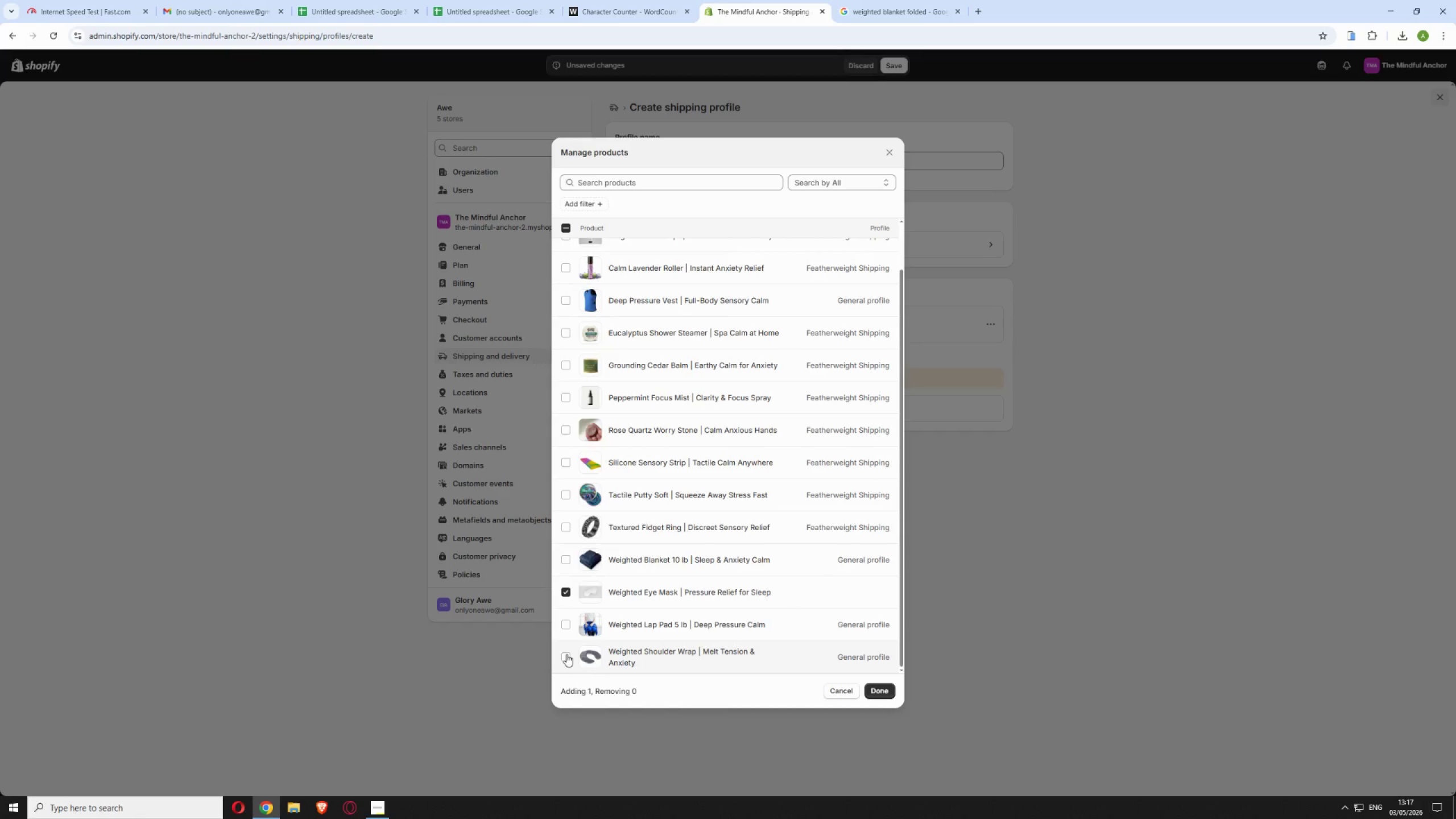 
left_click([566, 654])
 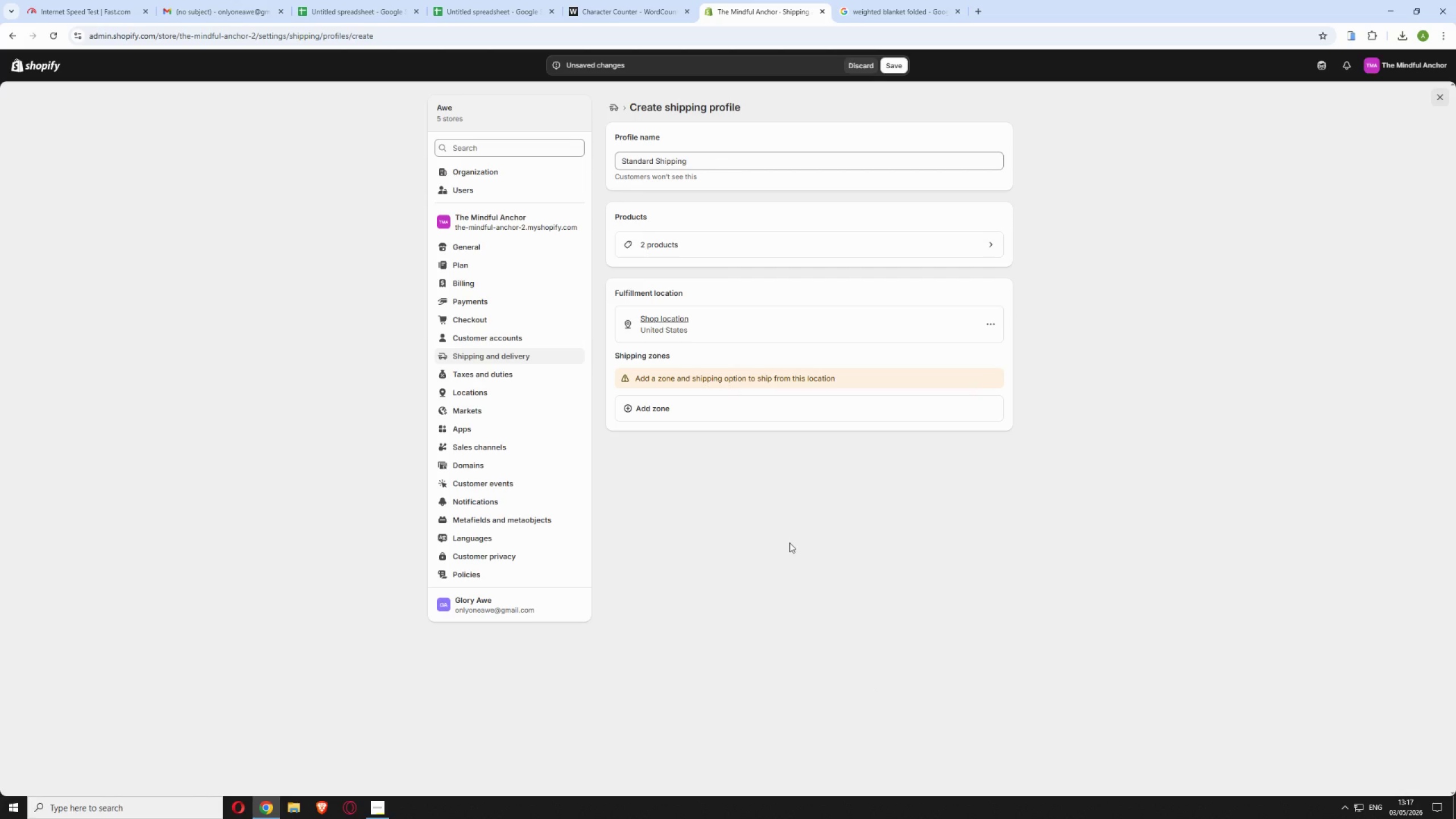 
wait(10.28)
 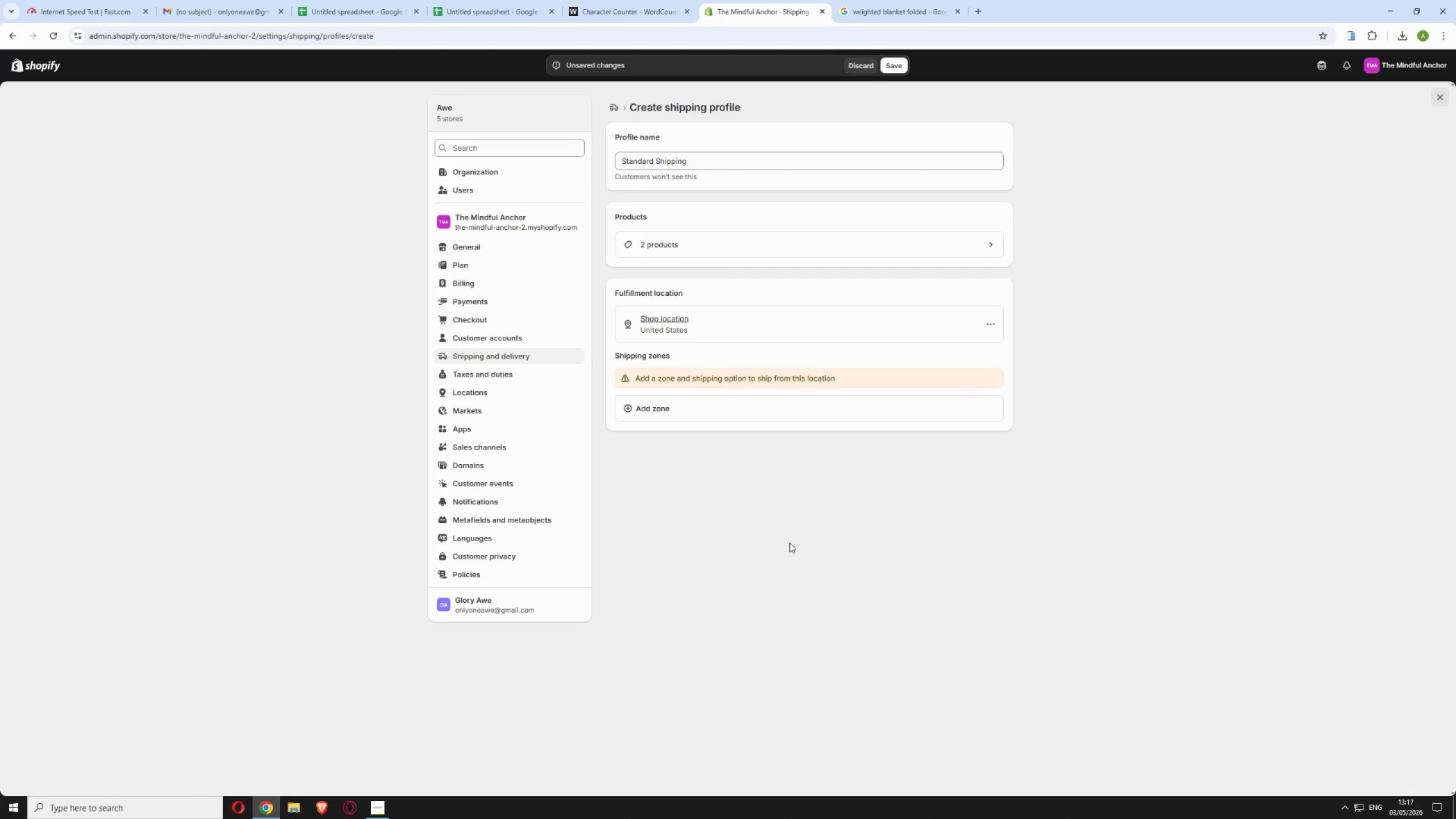 
left_click([646, 407])
 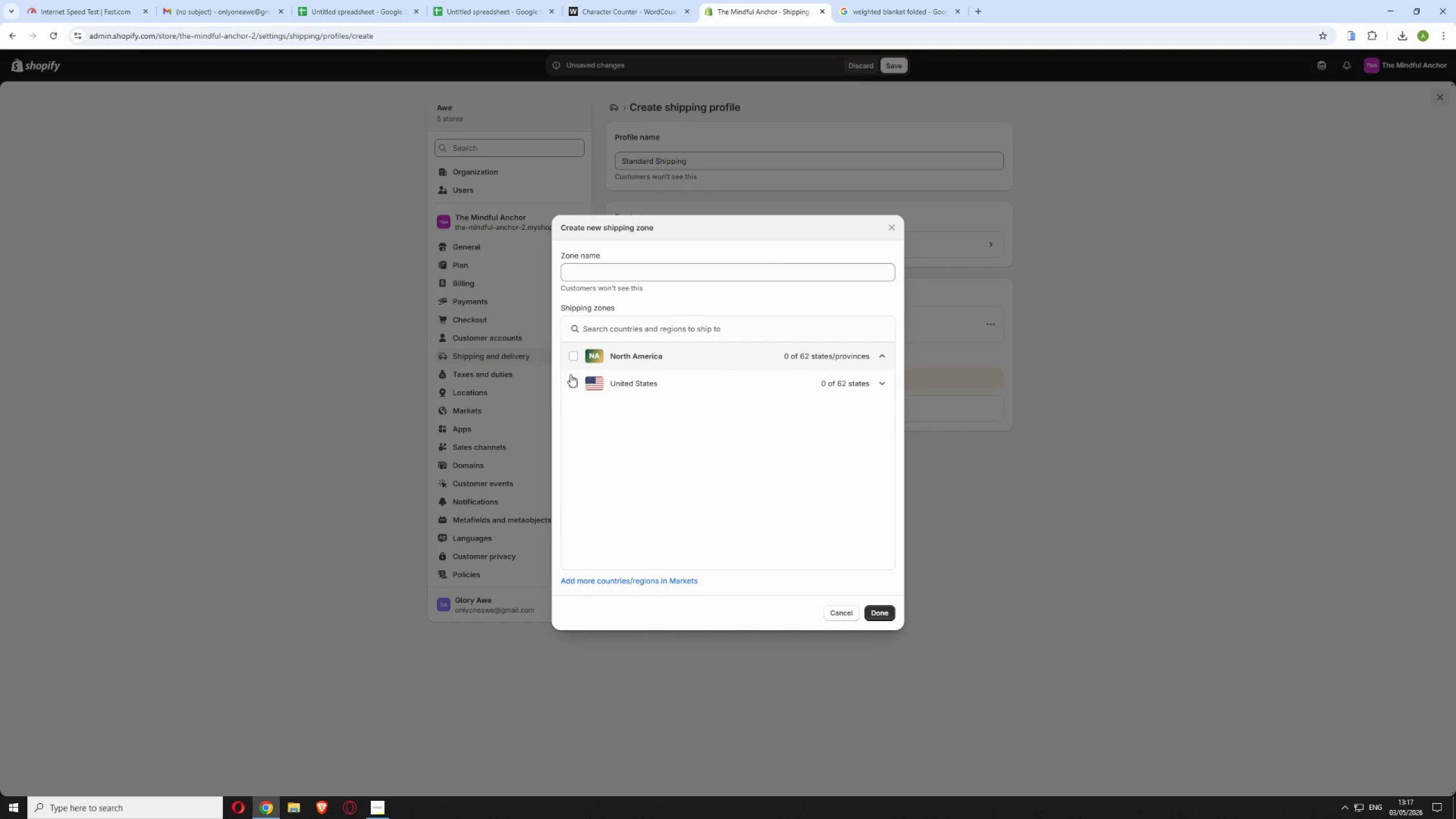 
wait(5.27)
 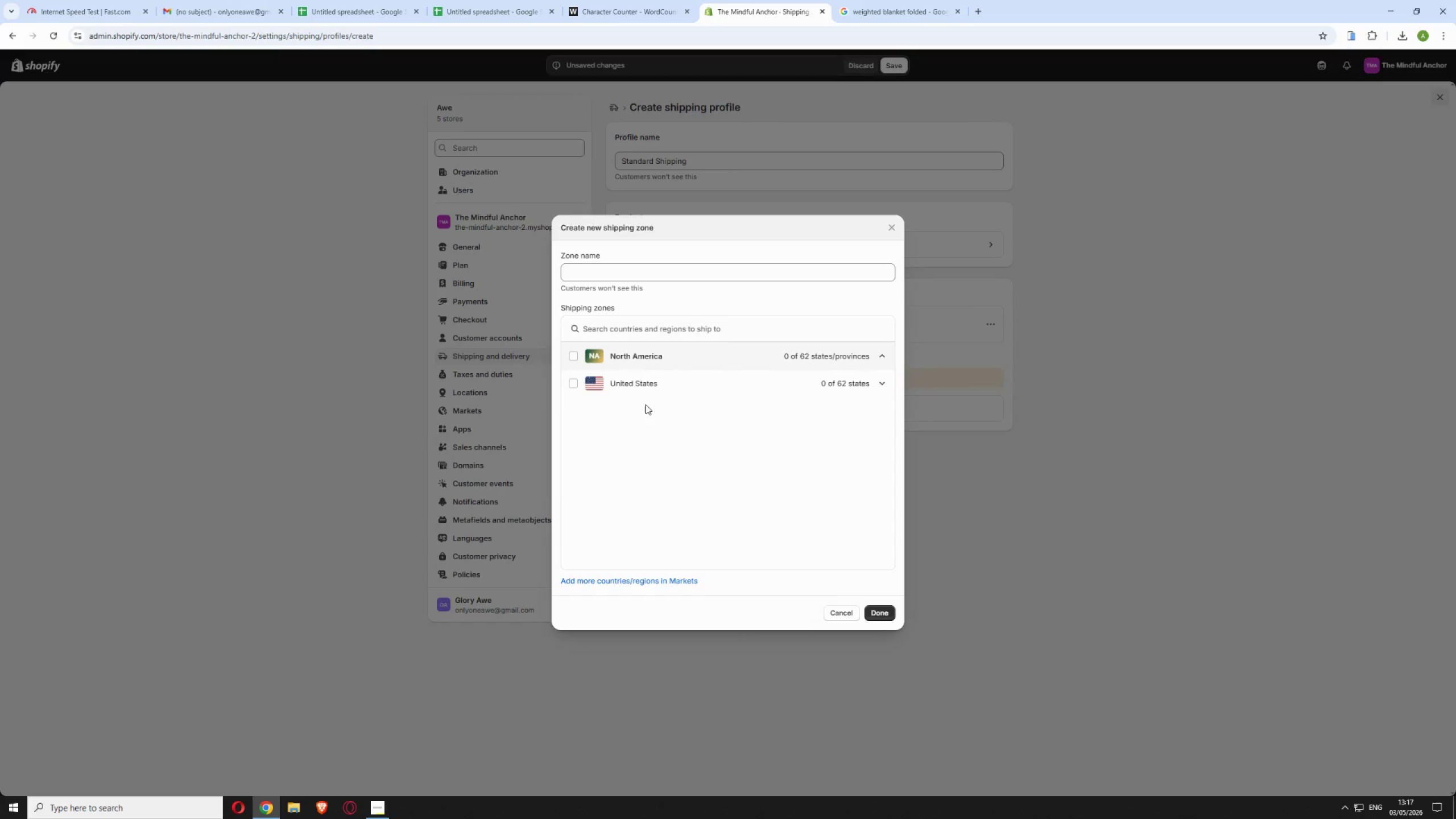 
left_click([598, 272])
 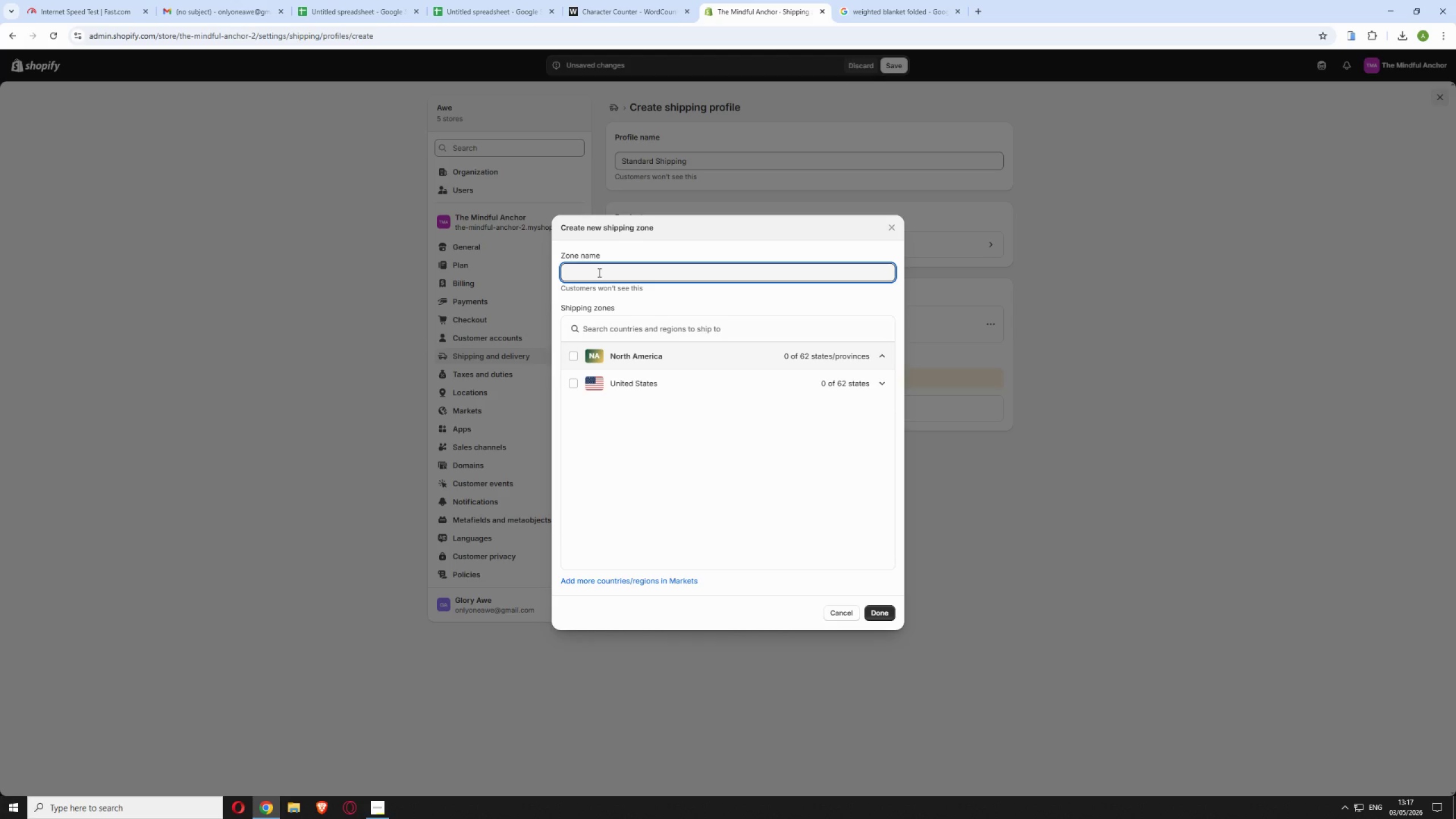 
hold_key(key=ShiftLeft, duration=1.52)
 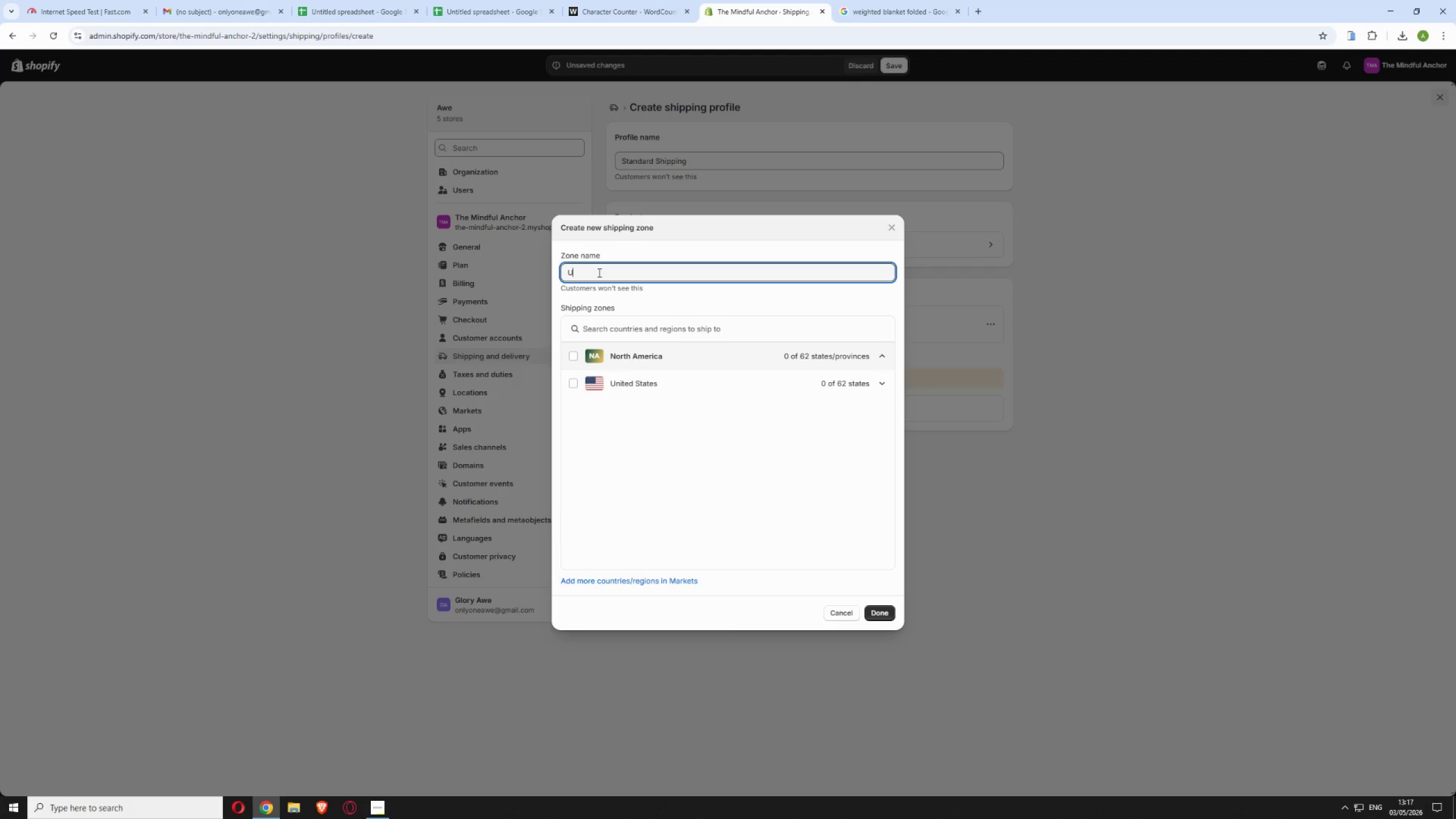 
type(United States)
 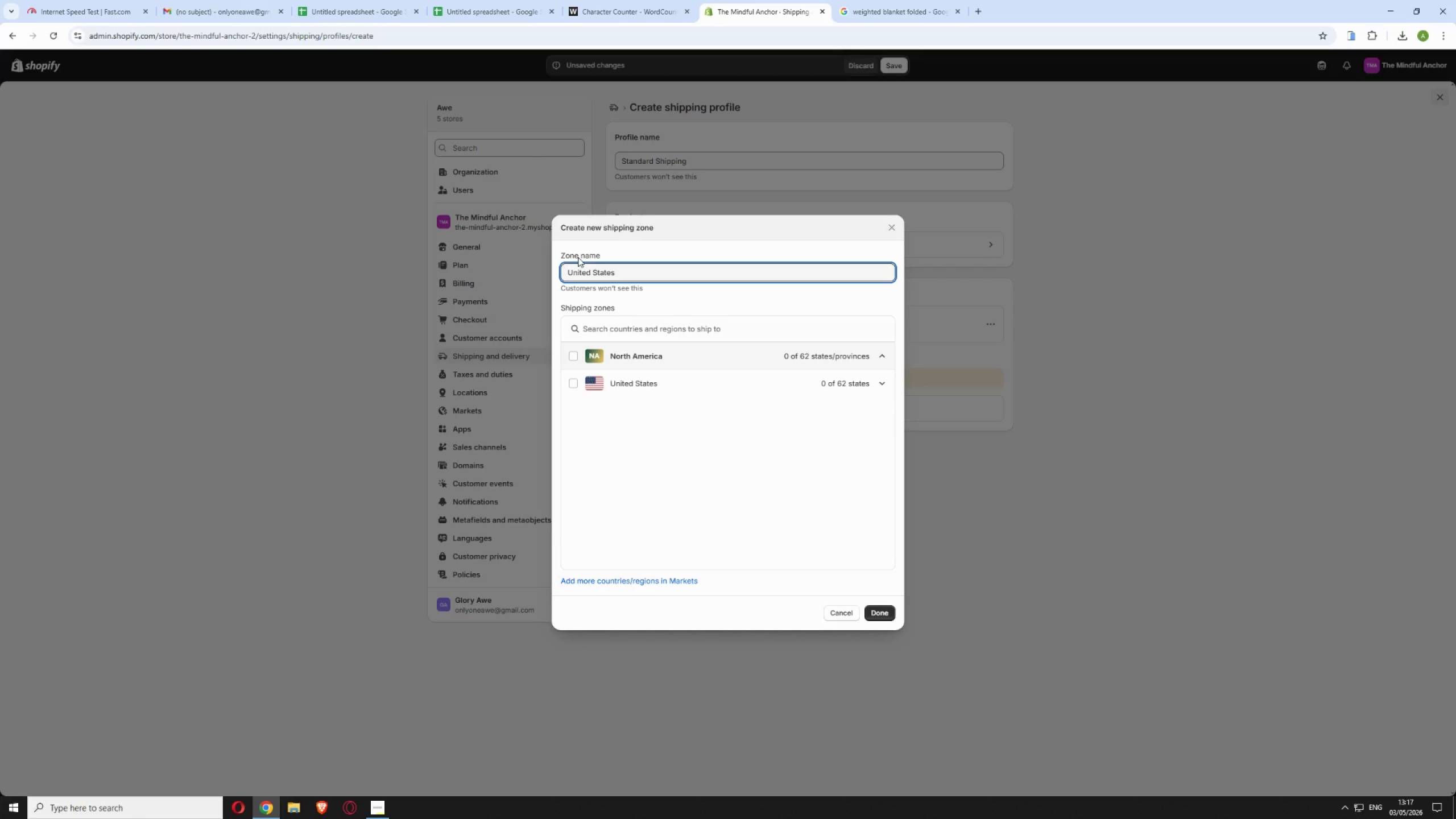 
left_click([572, 385])
 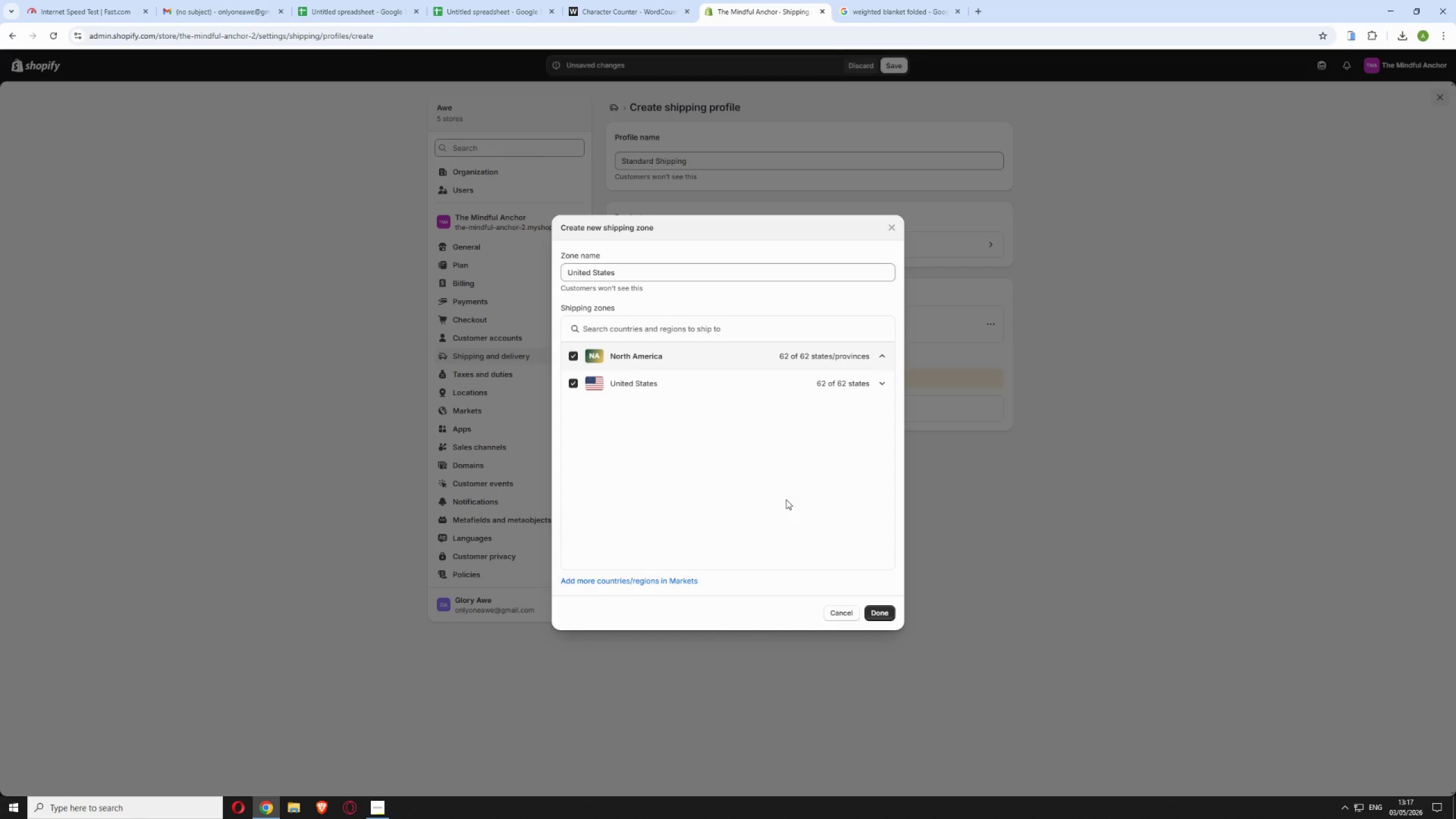 
left_click([882, 610])
 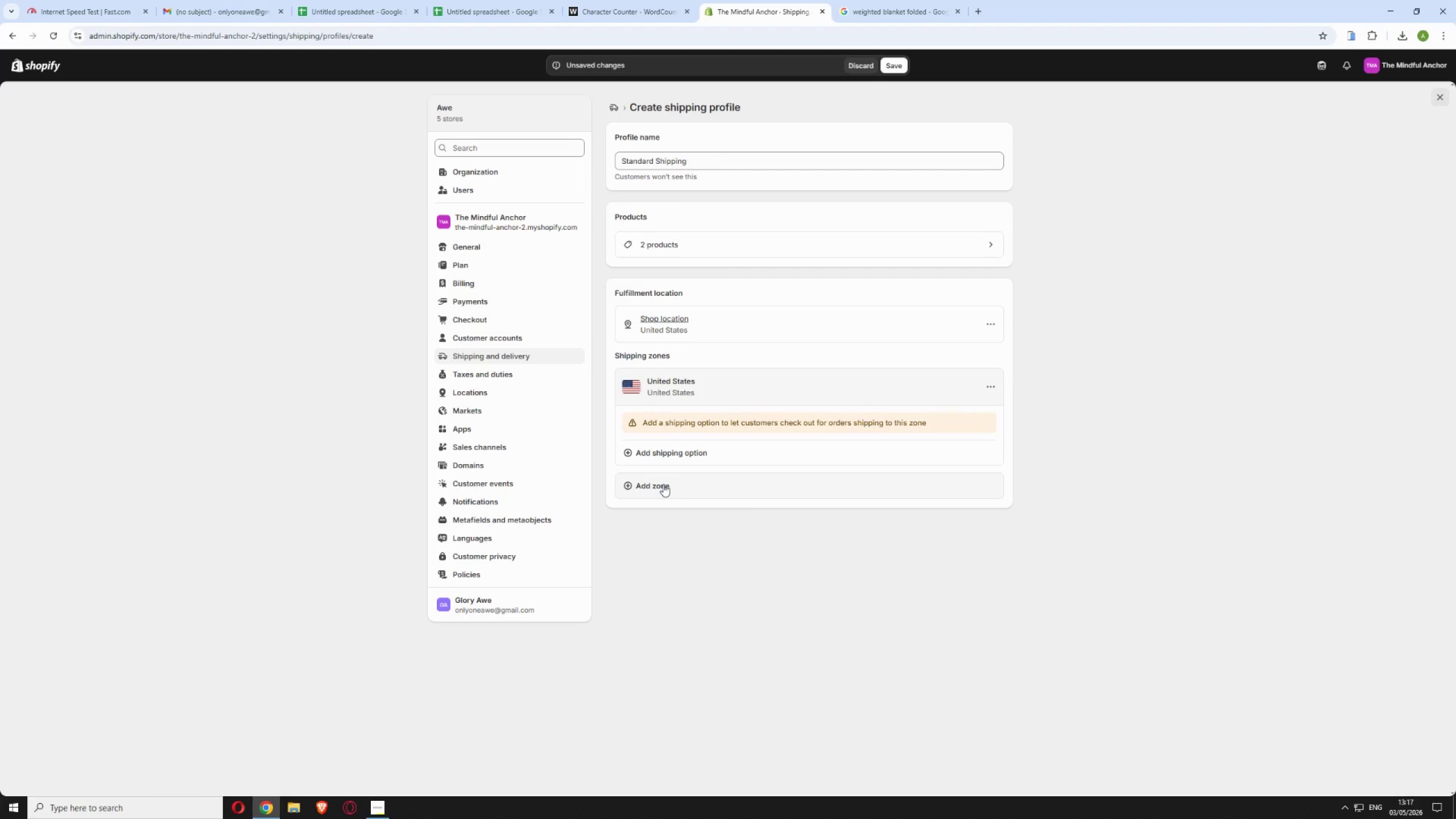 
left_click([676, 456])
 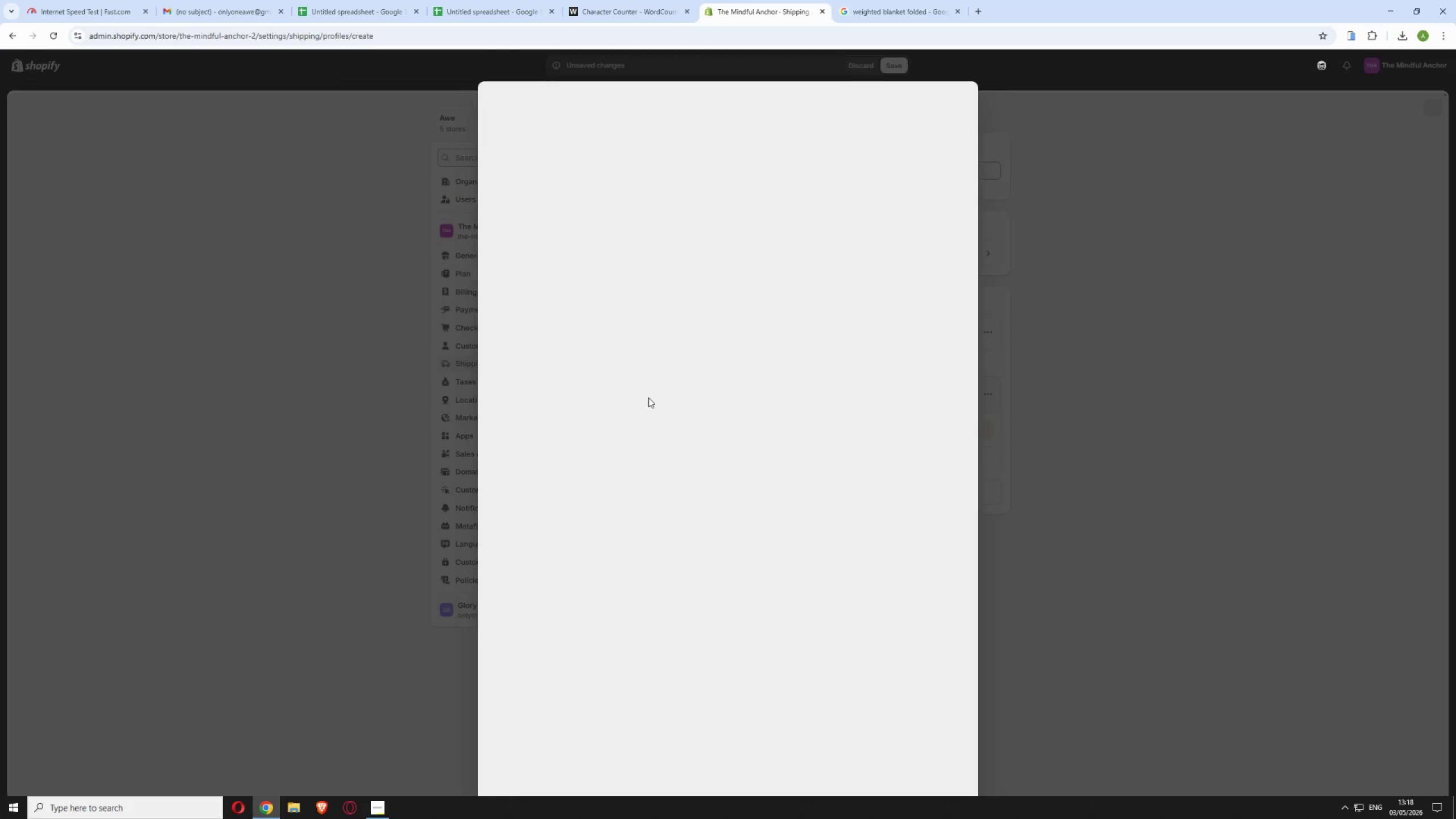 
wait(7.83)
 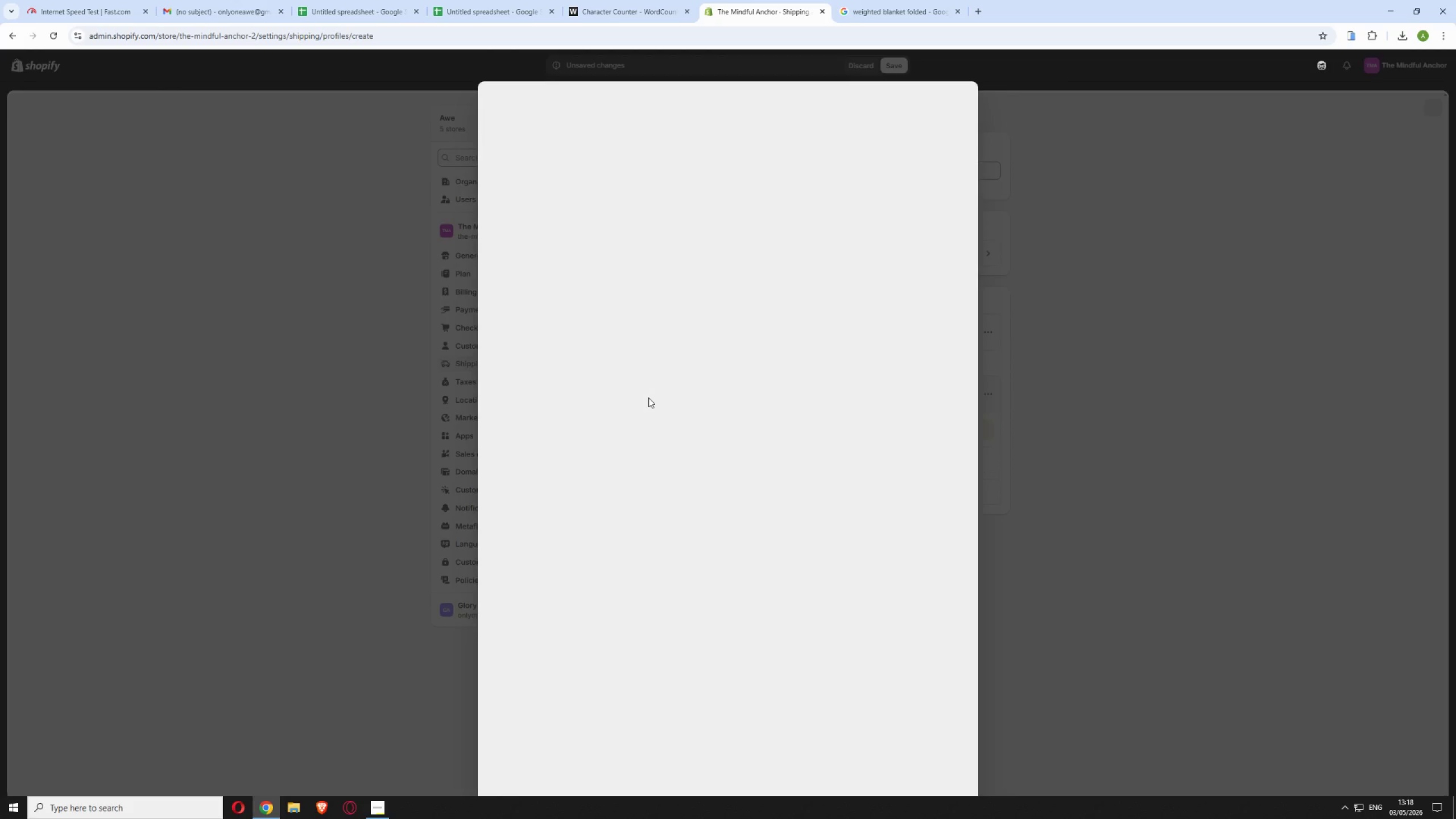 
left_click([576, 150])
 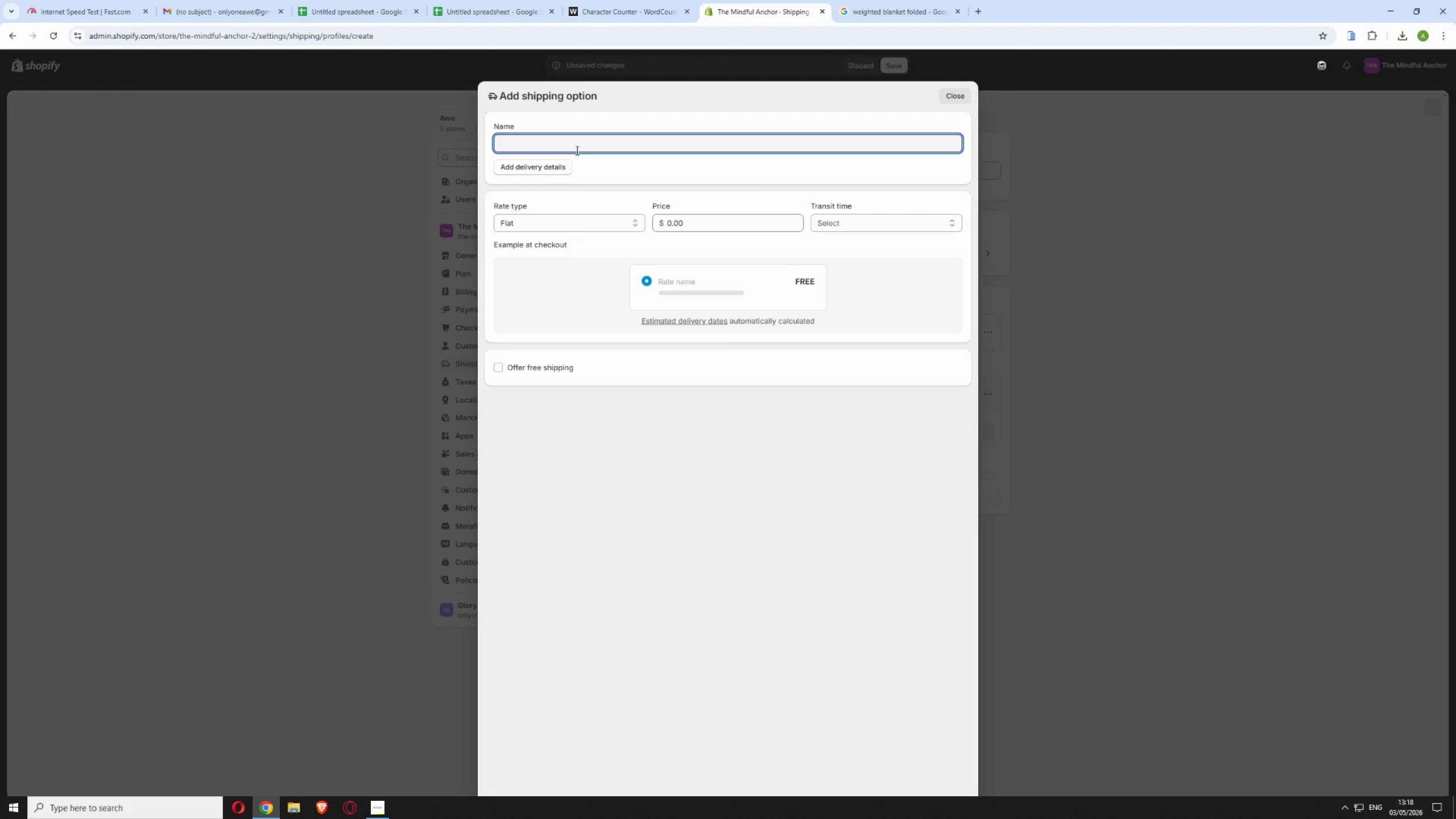 
type(UPS/USPS Standard Rate)
 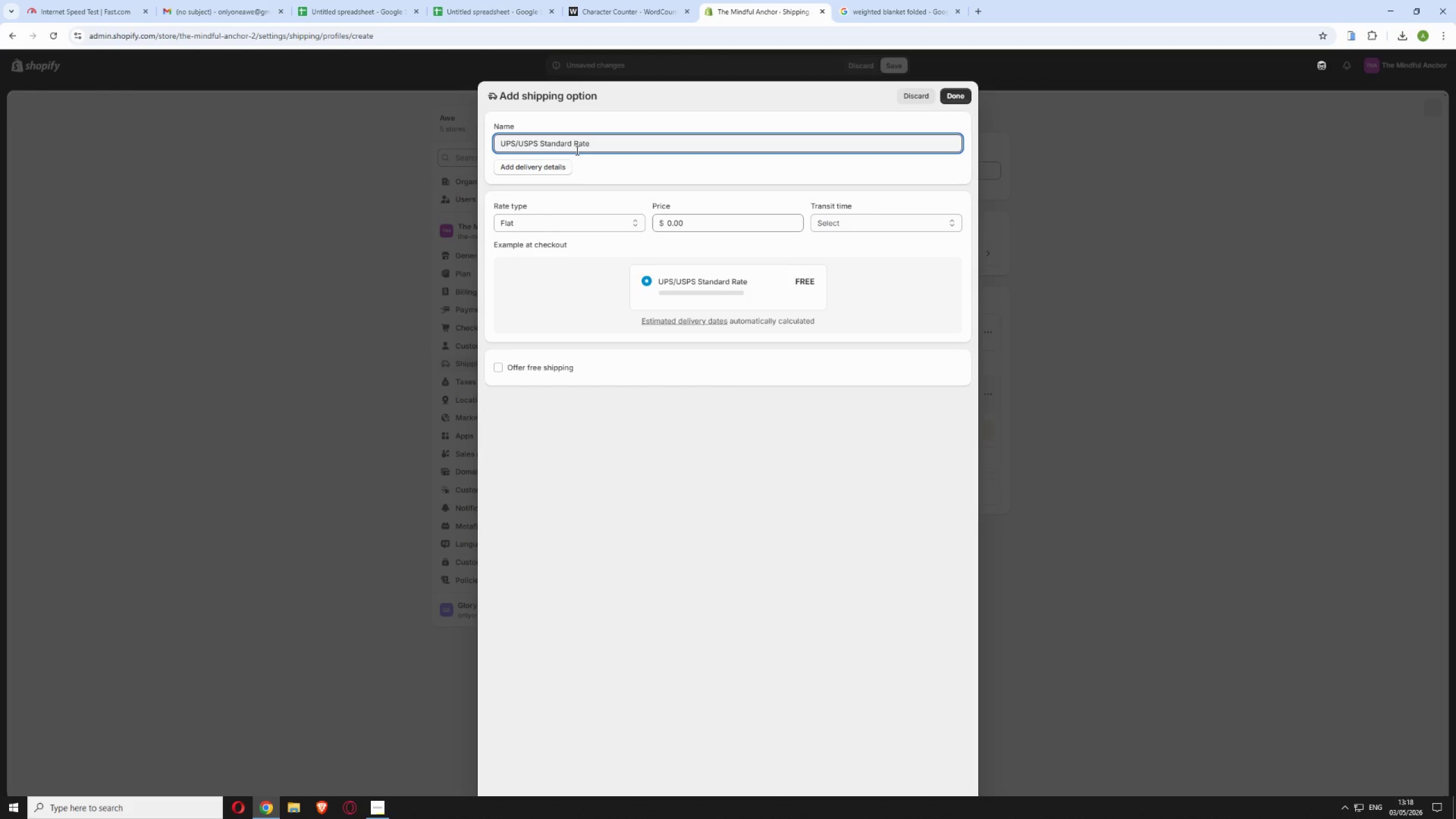 
left_click([689, 226])
 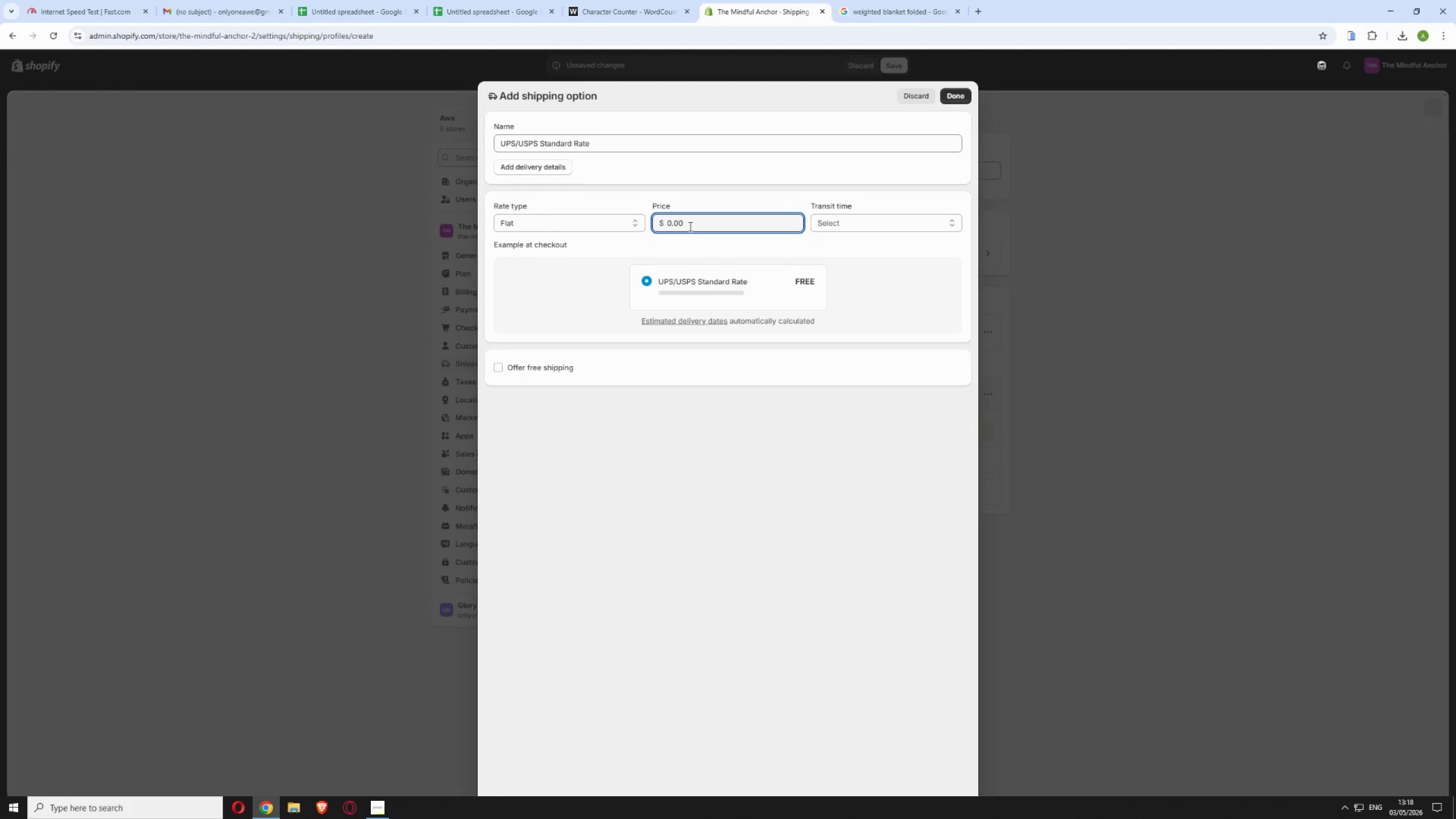 
key(Backspace)
key(Backspace)
key(Backspace)
key(Backspace)
type(8.99)
 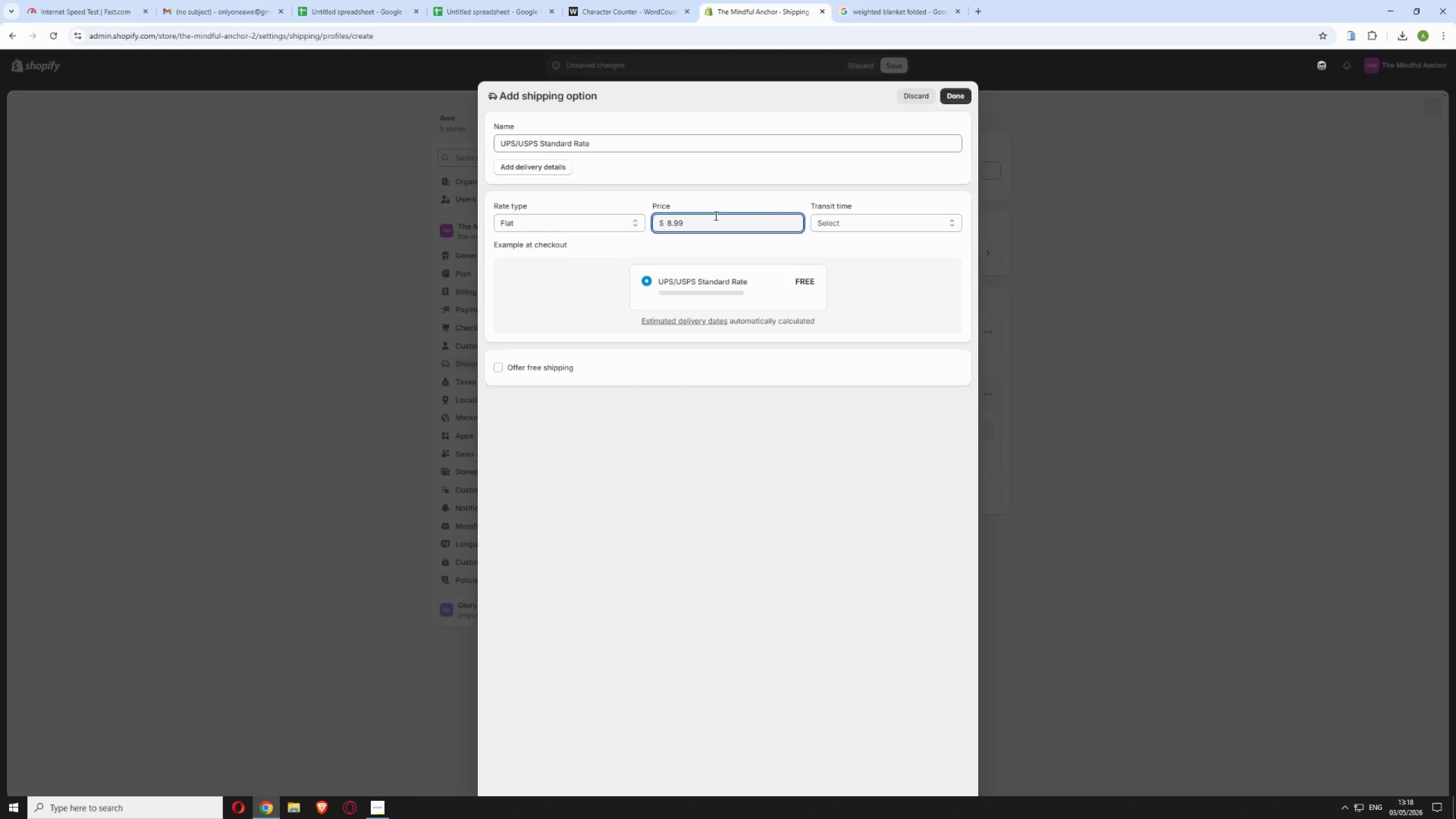 
left_click([846, 212])
 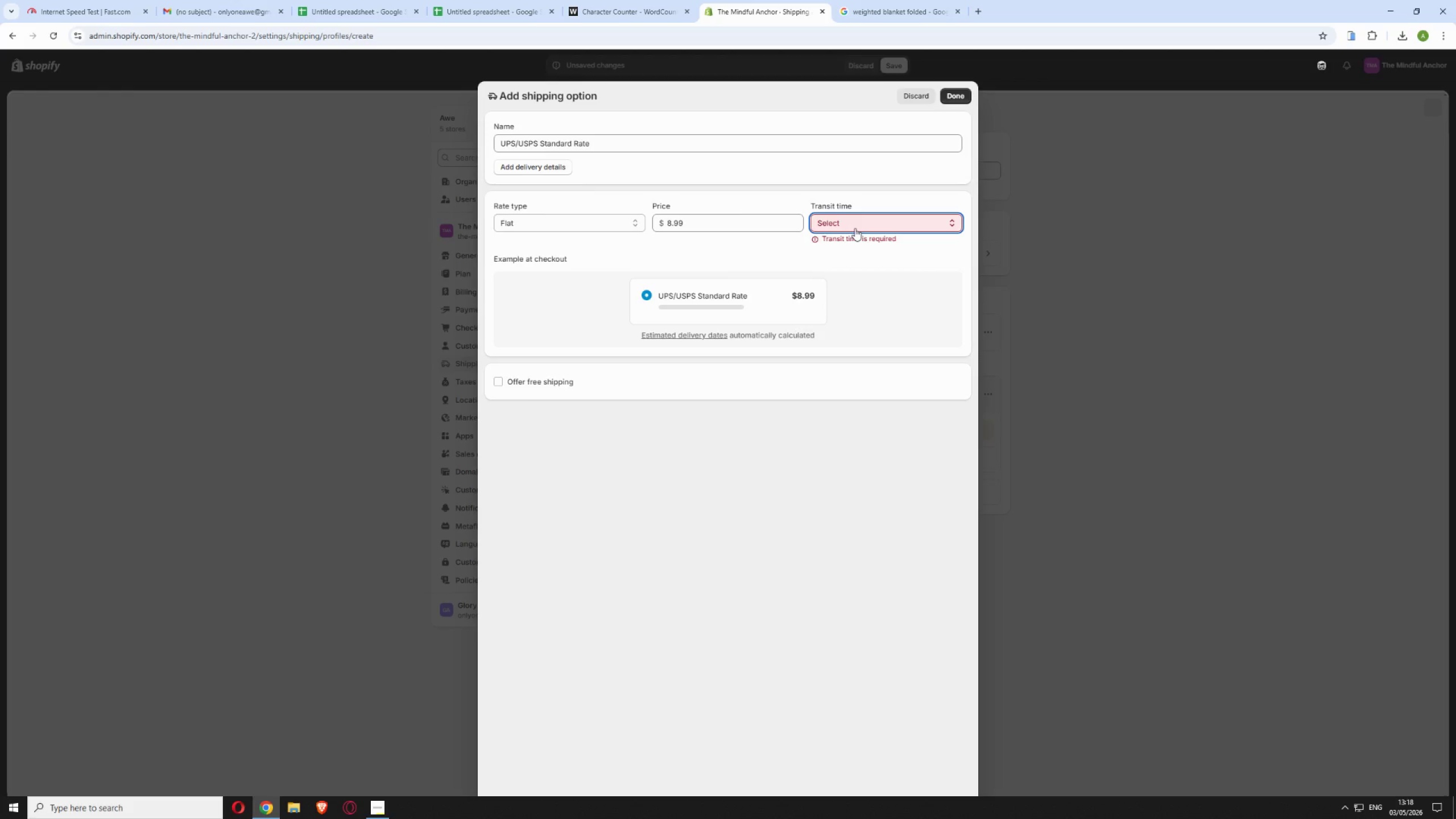 
left_click([858, 222])
 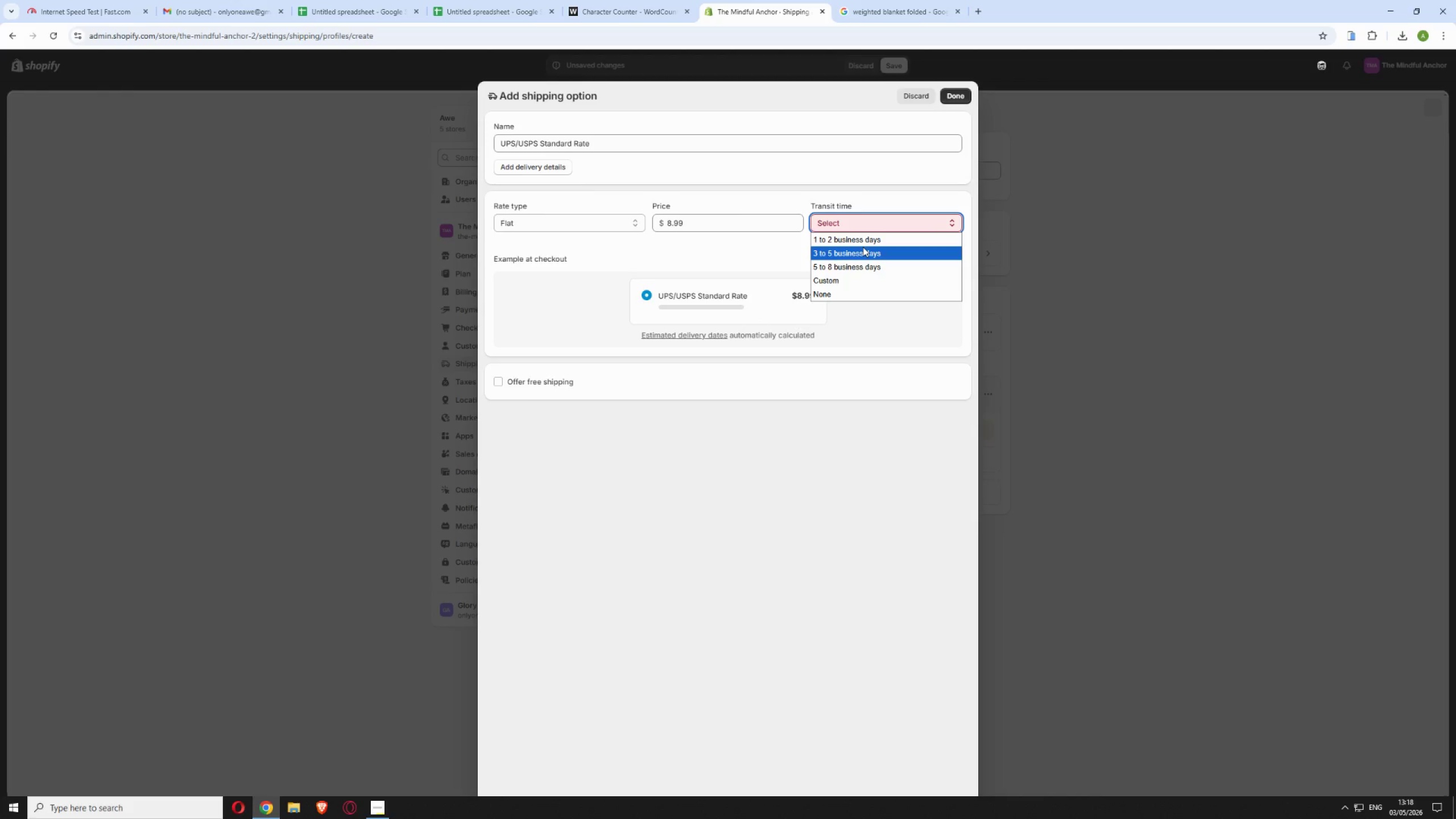 
left_click([862, 249])
 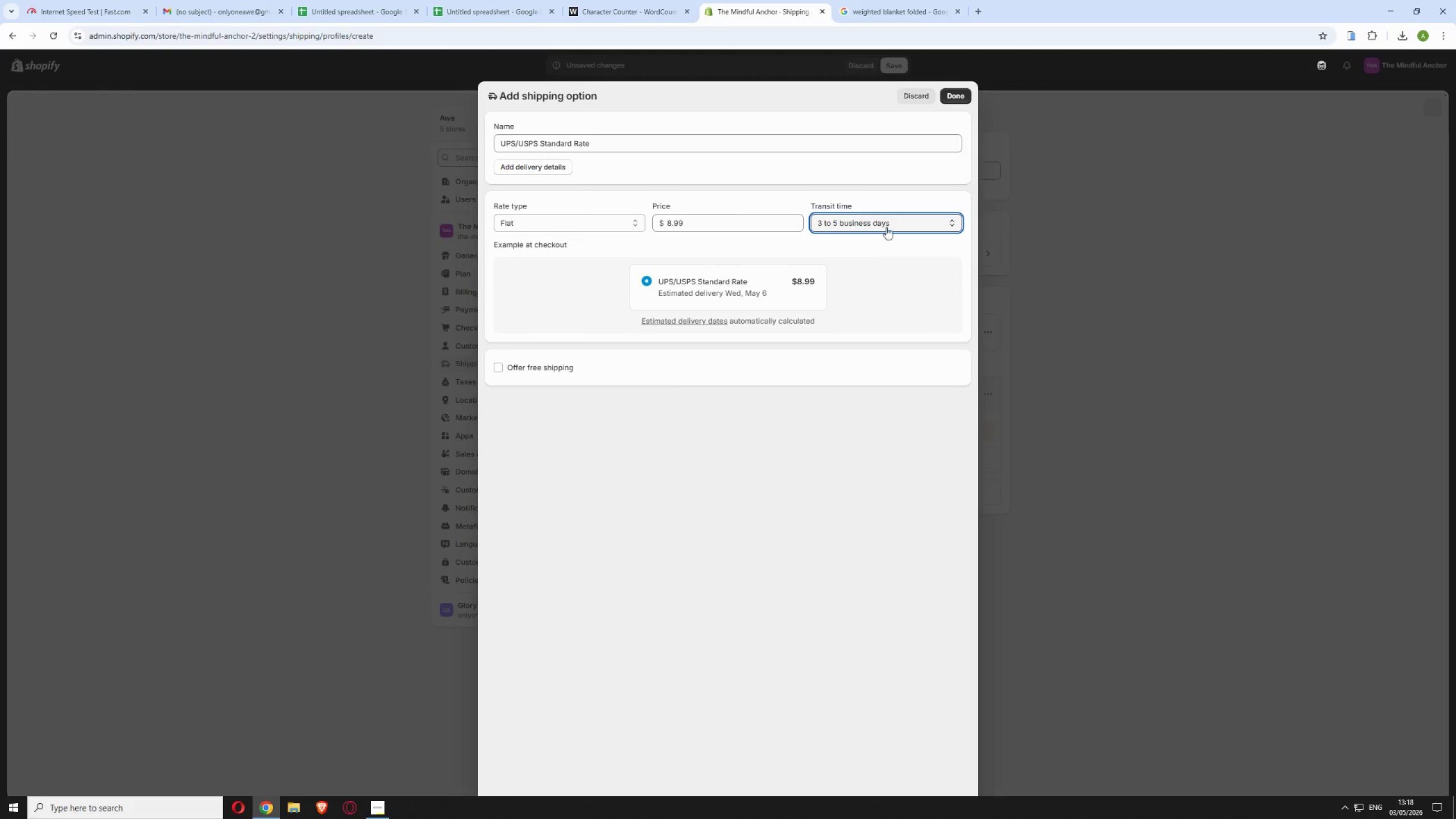 
left_click([956, 94])
 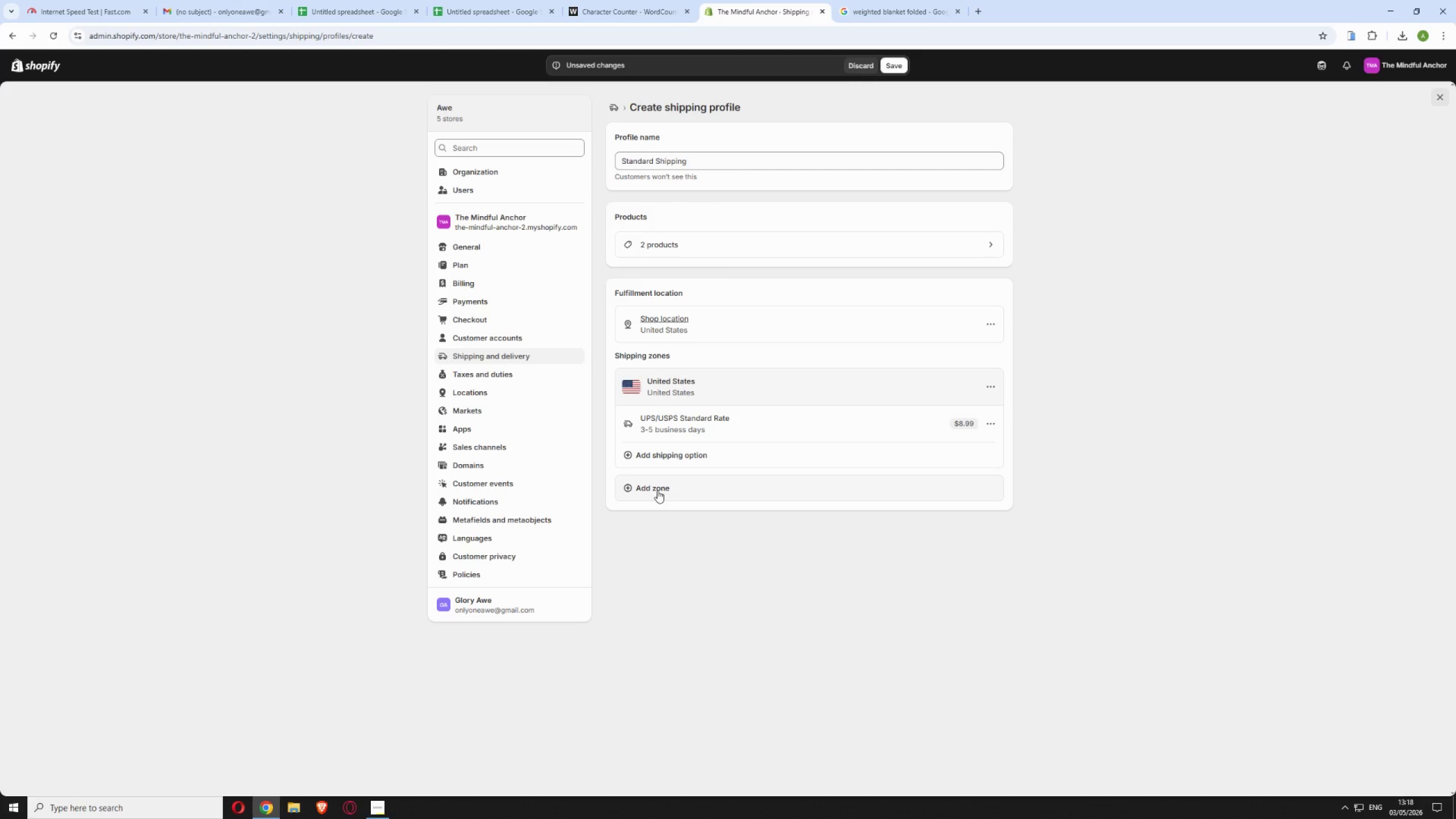 
wait(5.16)
 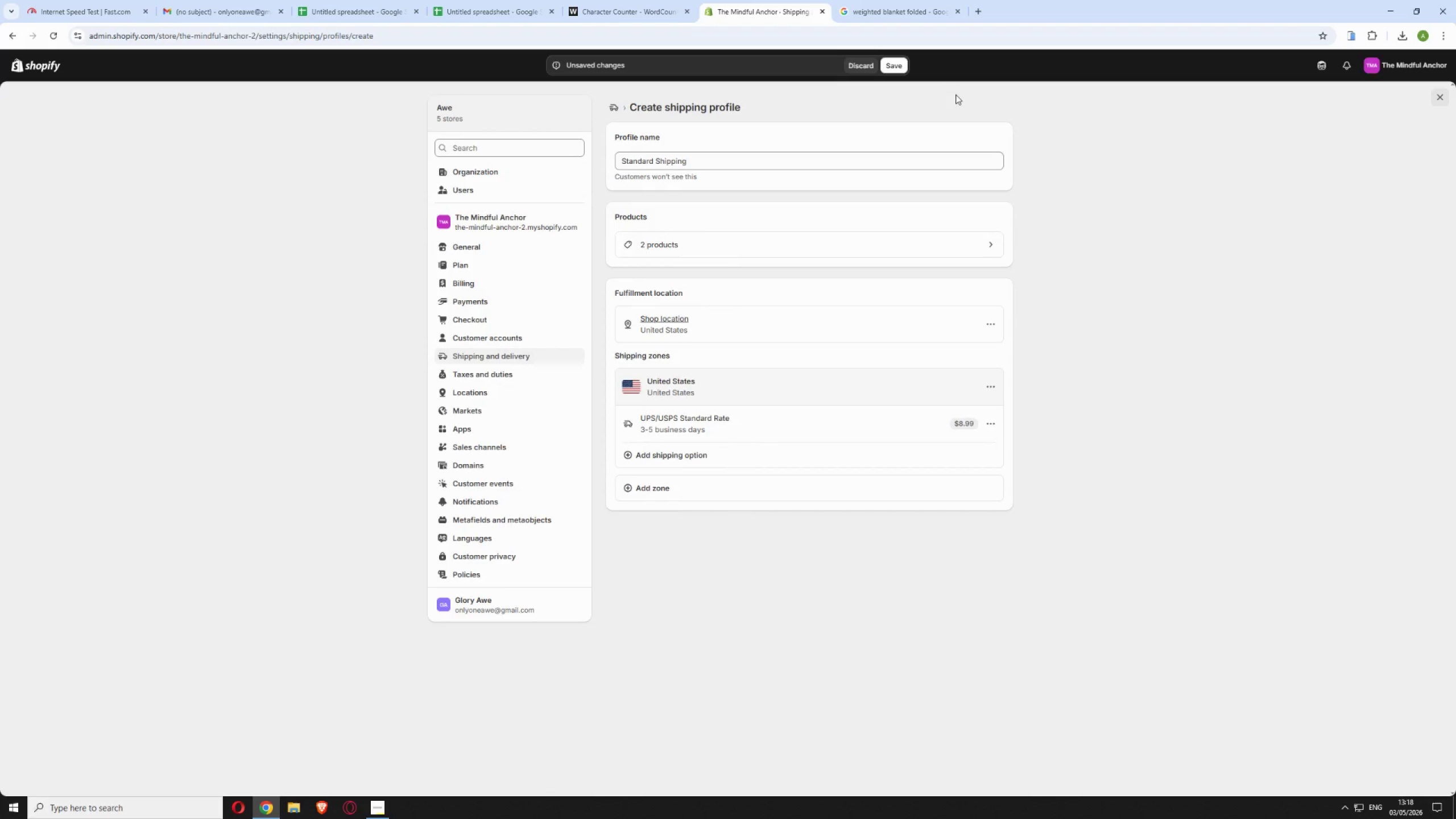 
left_click([666, 455])
 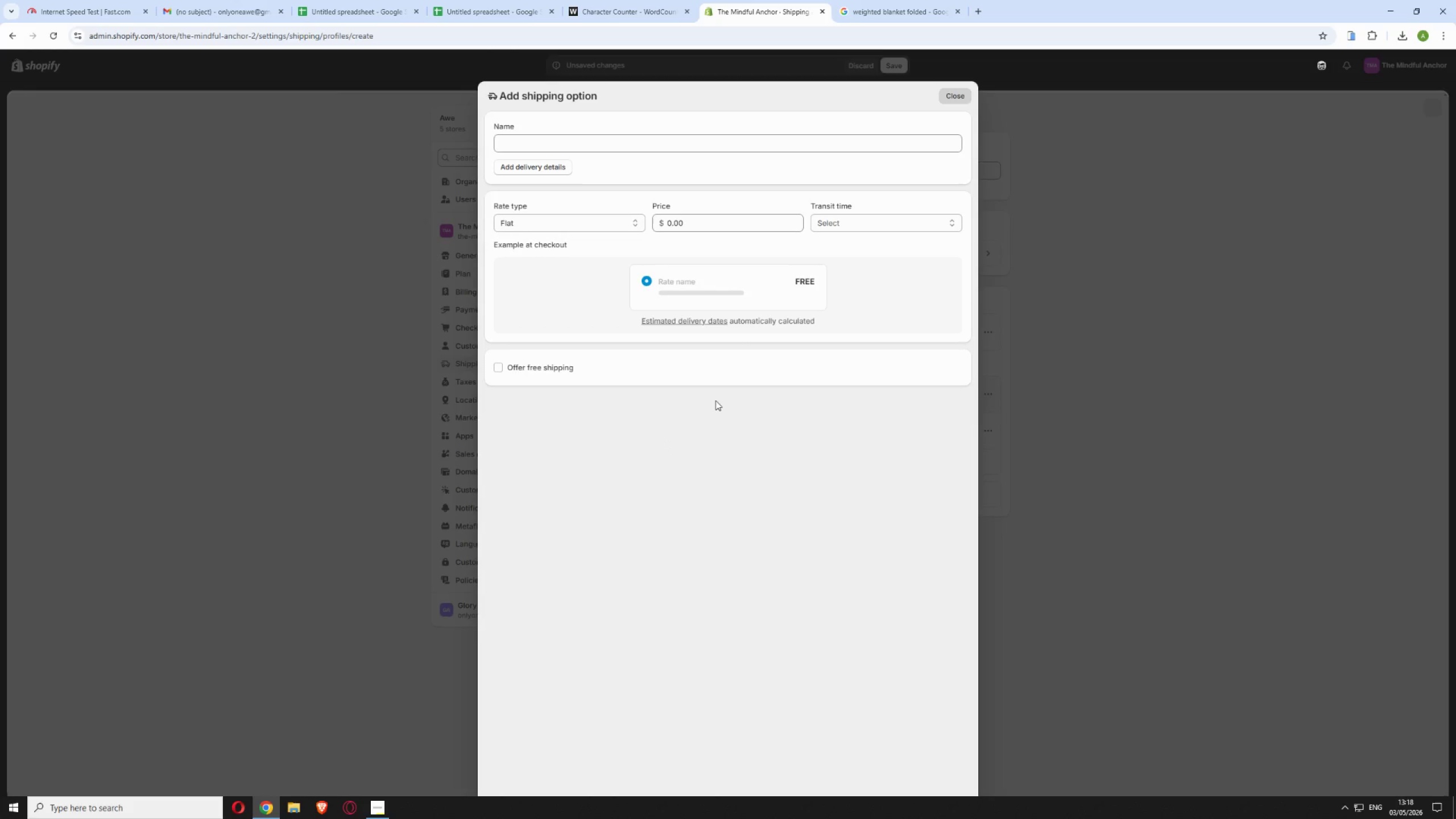 
mouse_move([559, 226])
 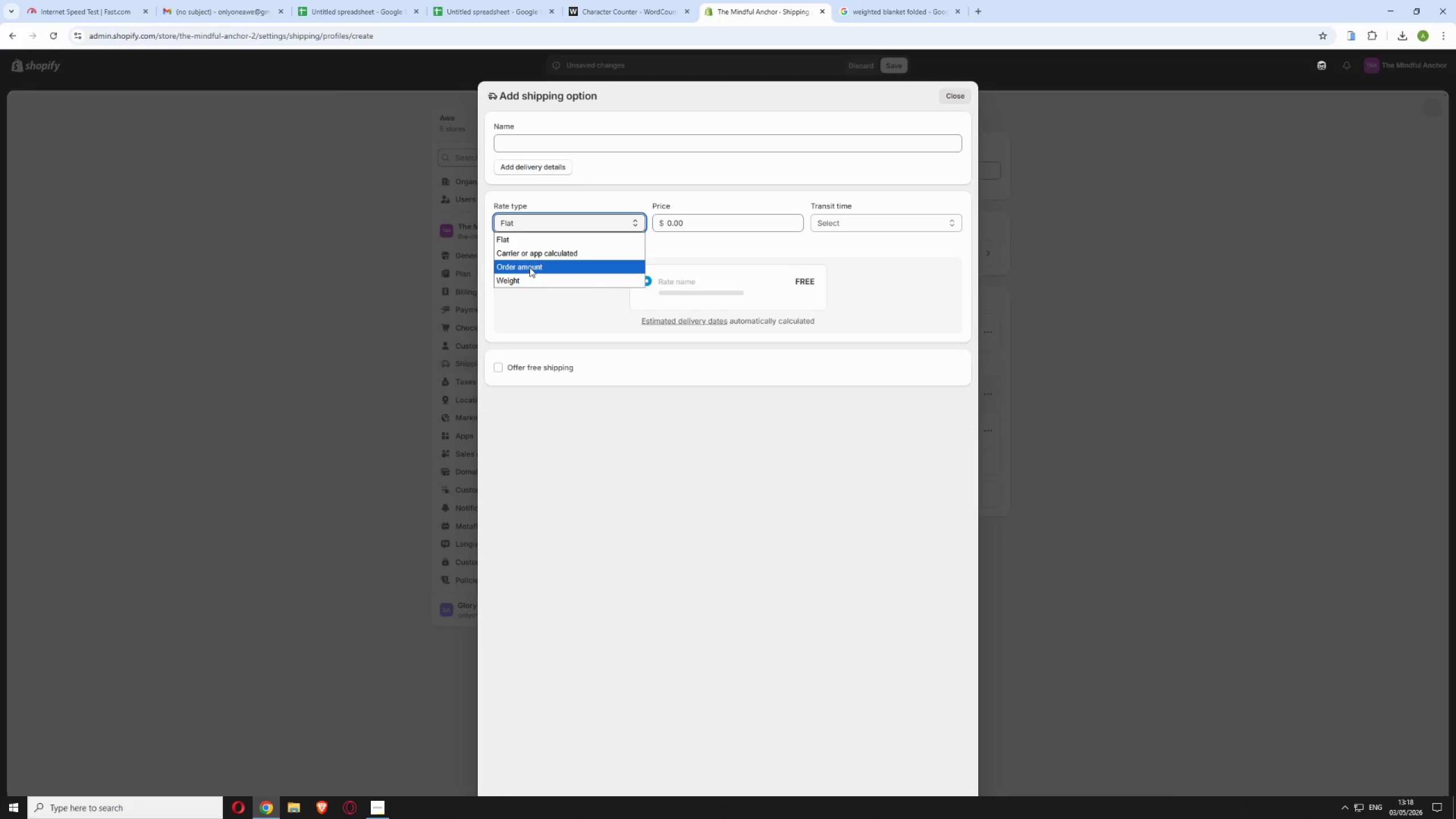 
left_click([530, 267])
 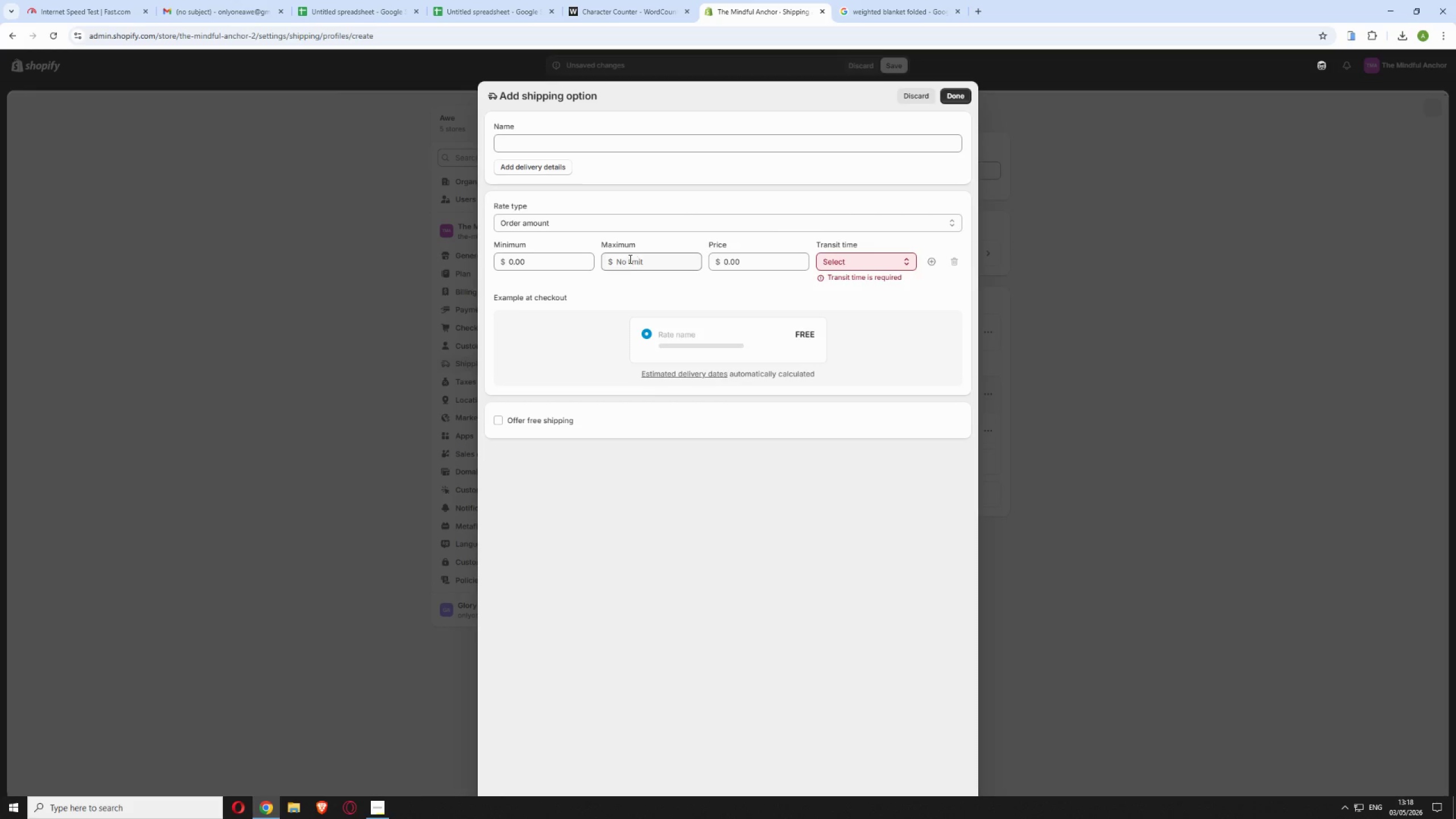 
left_click([628, 263])
 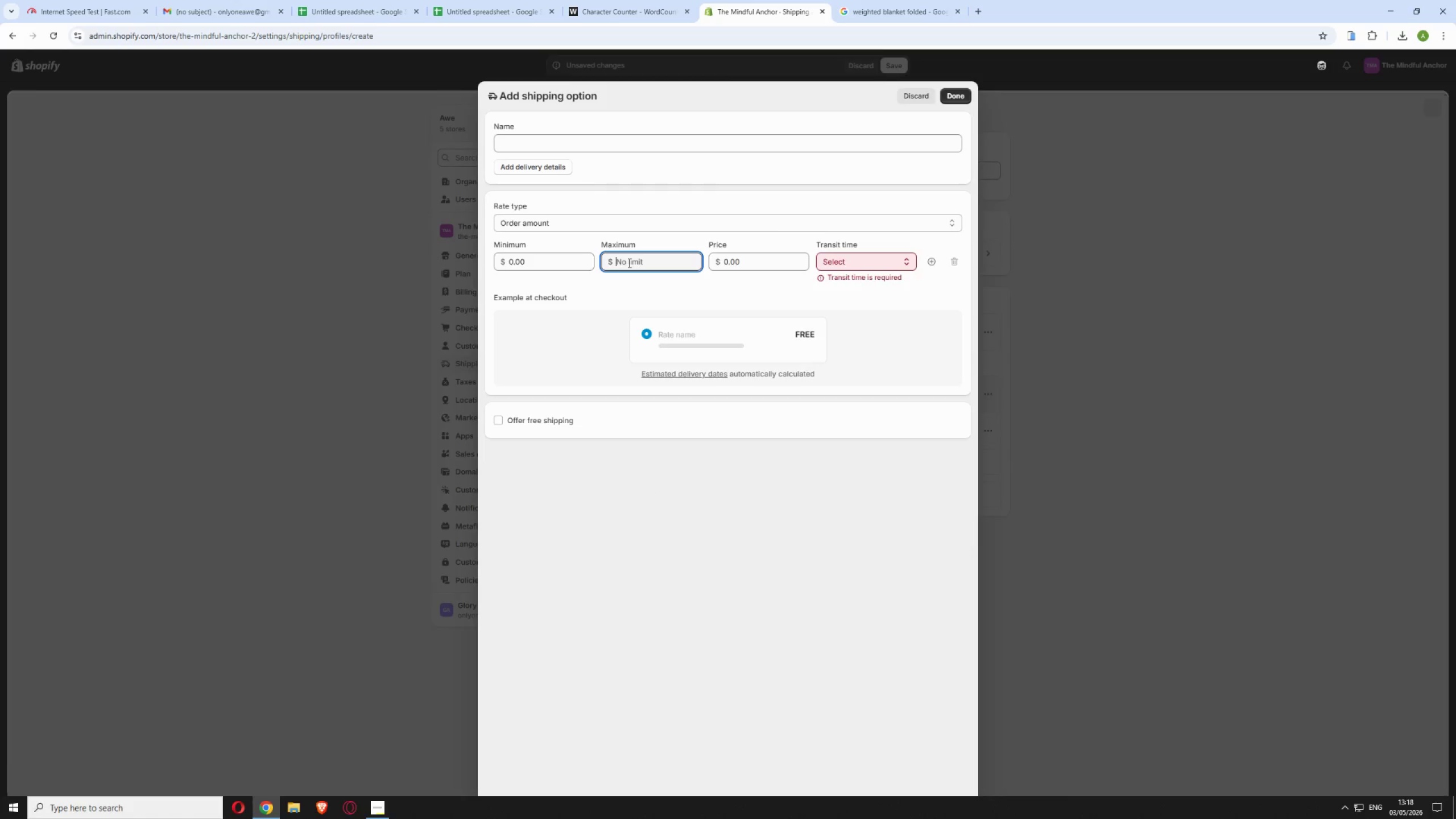 
type(75)
 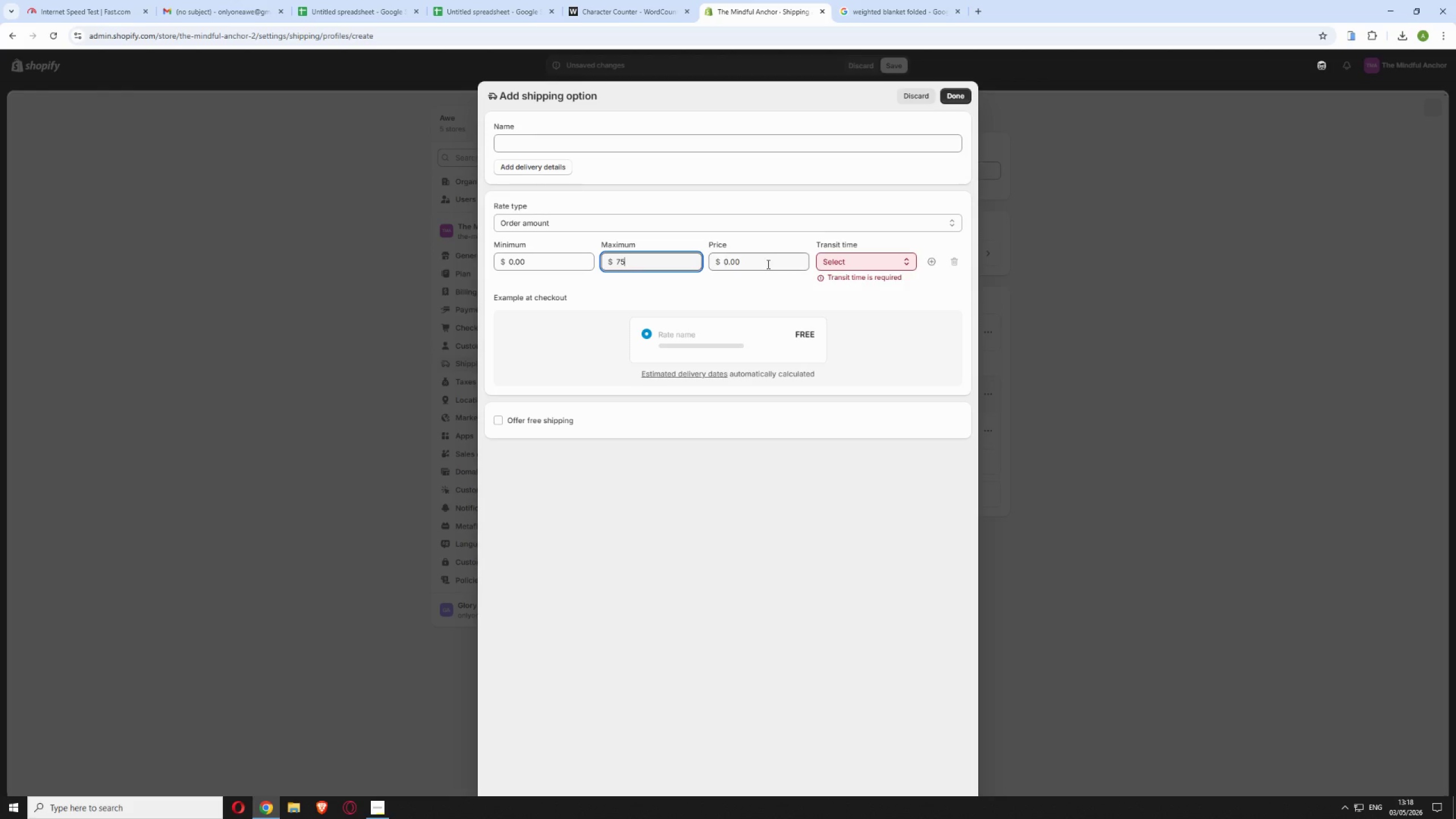 
left_click([871, 264])
 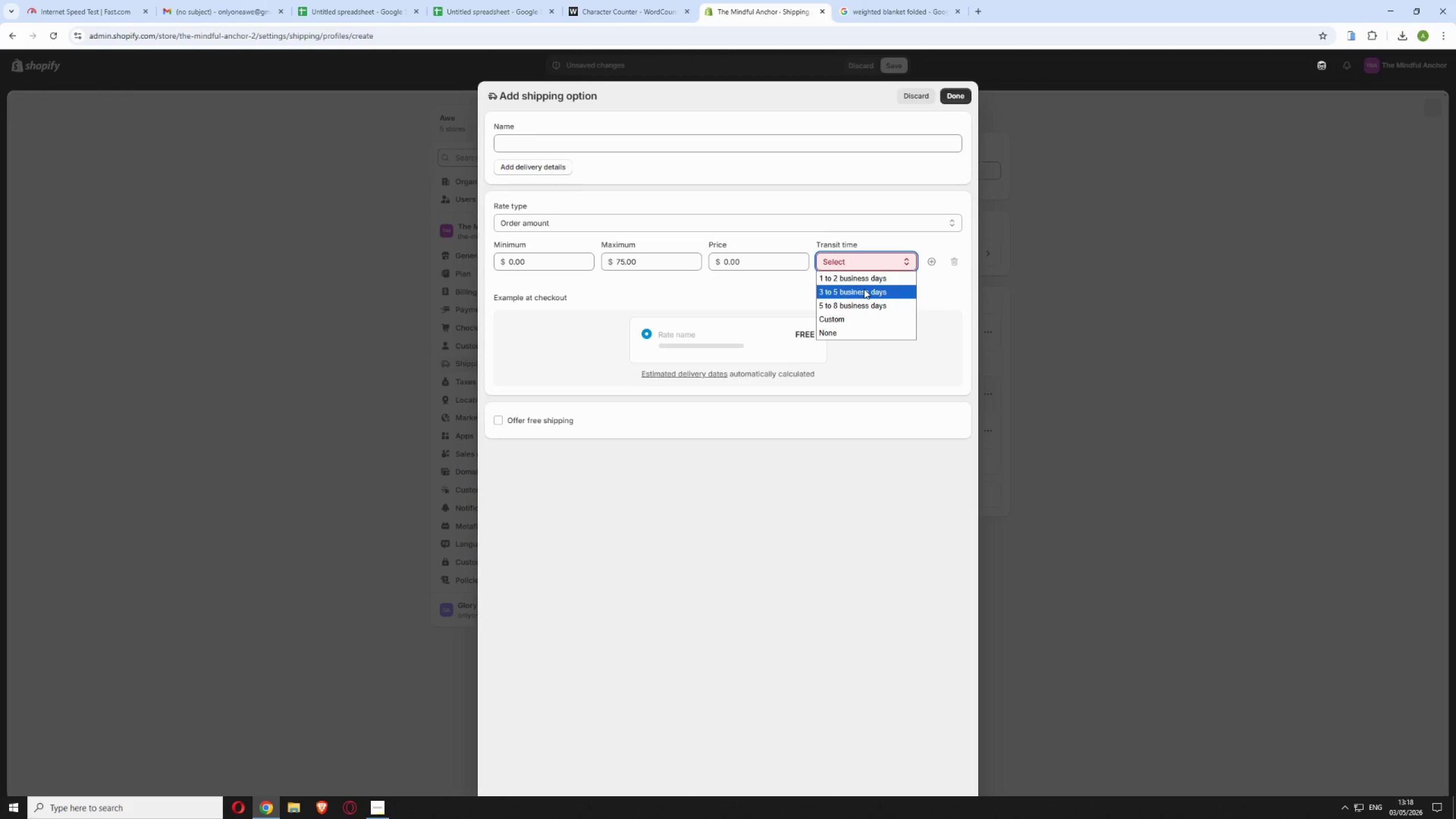 
left_click([864, 290])
 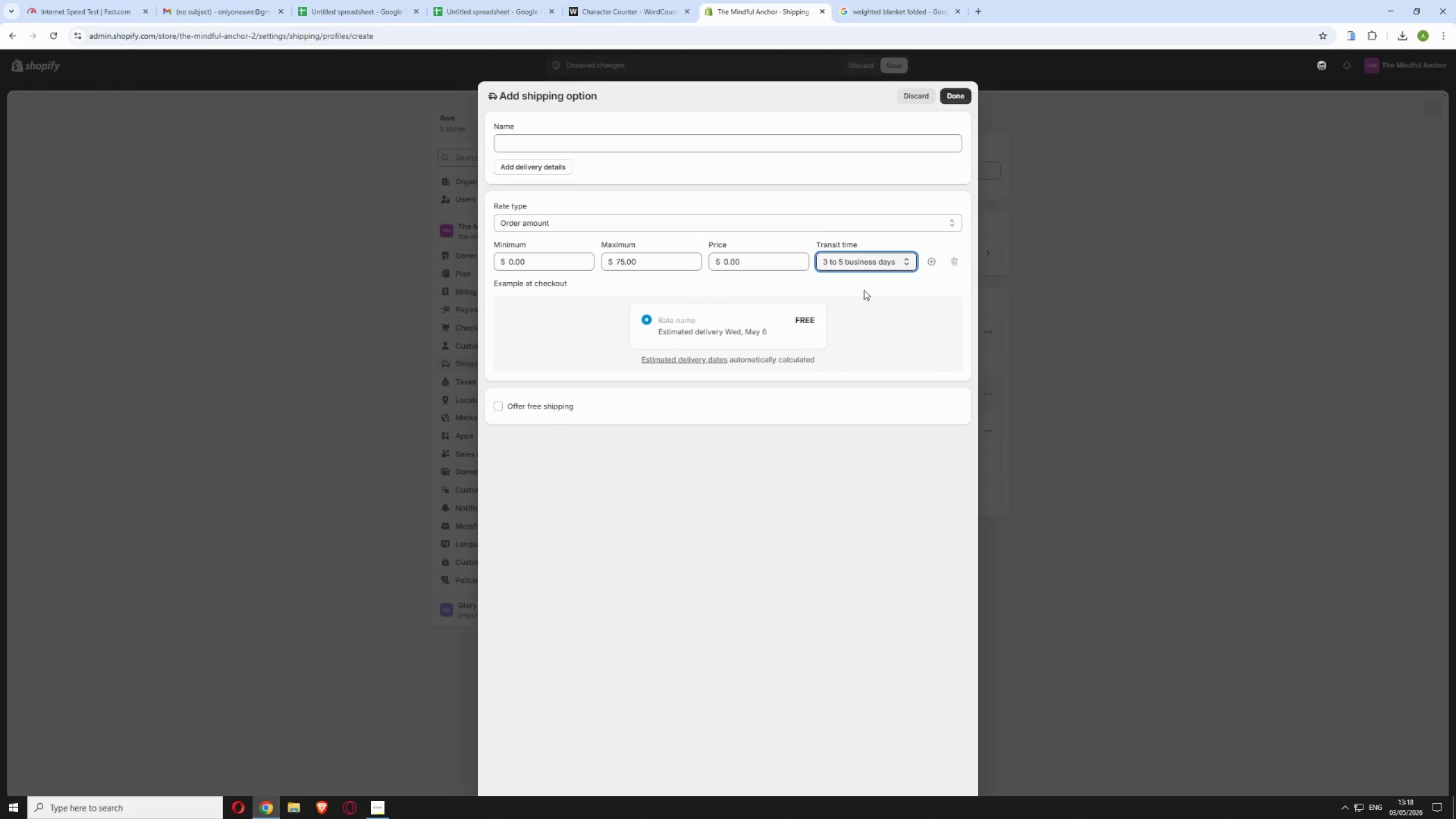 
wait(10.78)
 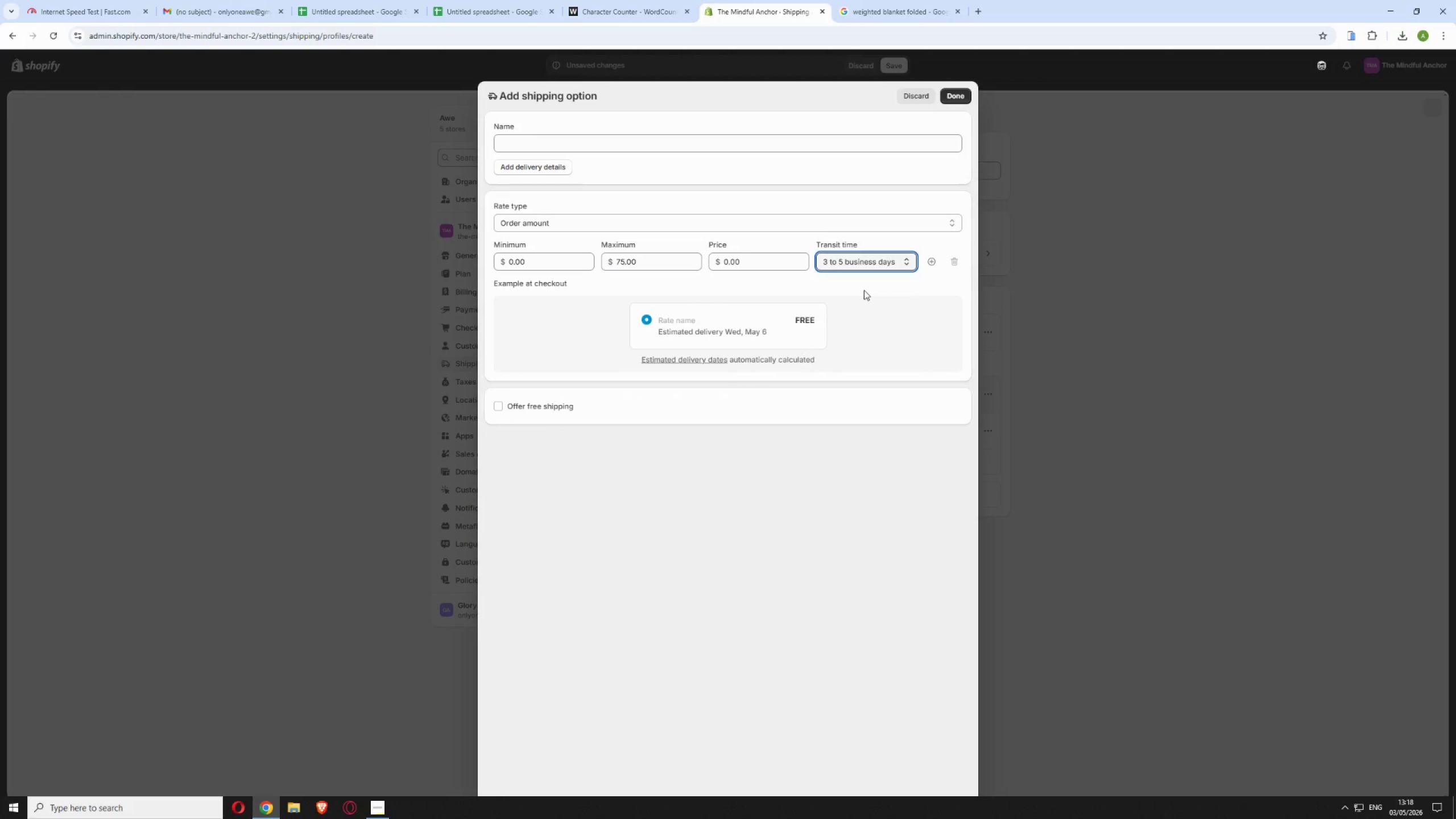 
left_click([949, 100])
 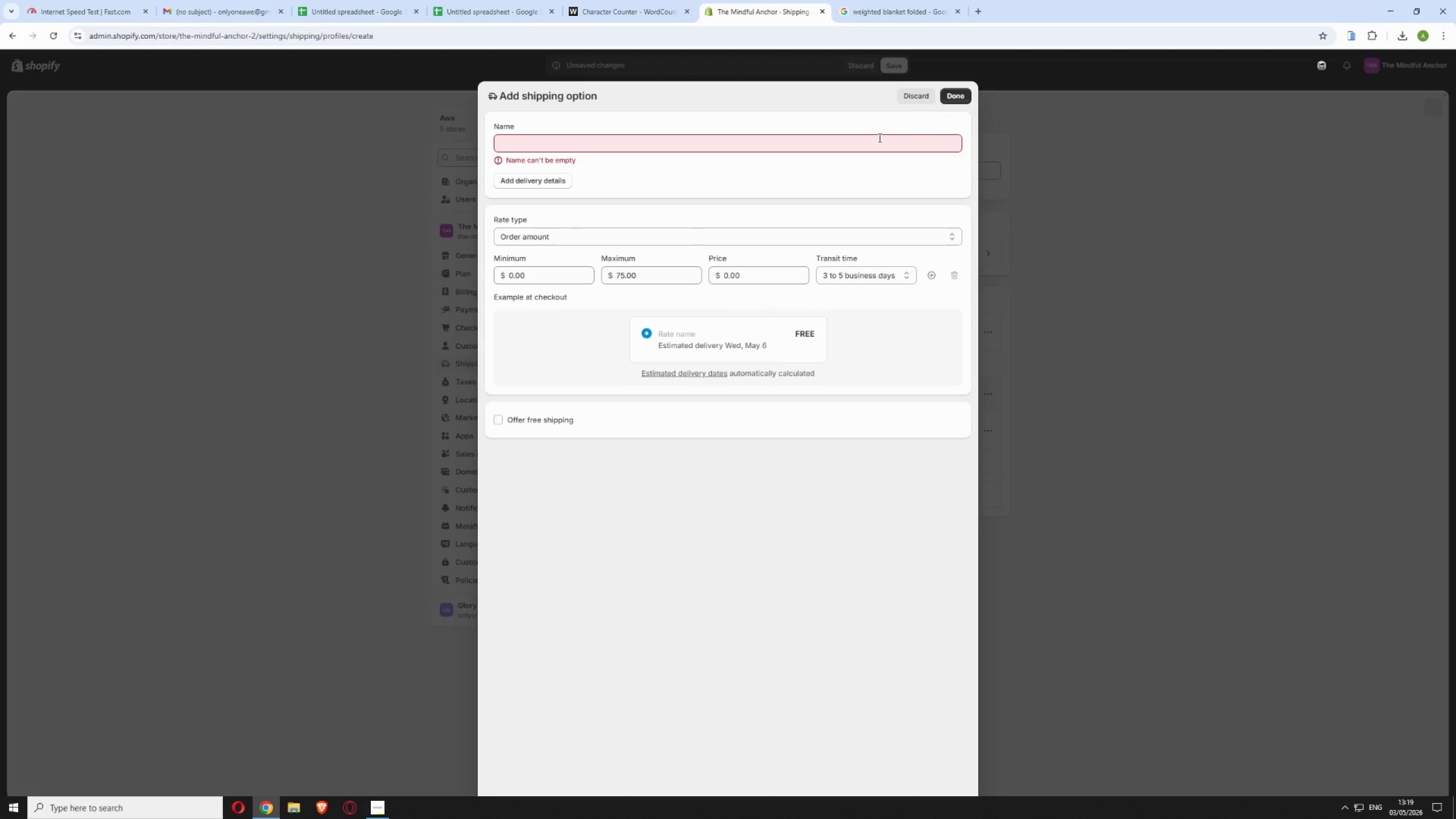 
left_click([874, 139])
 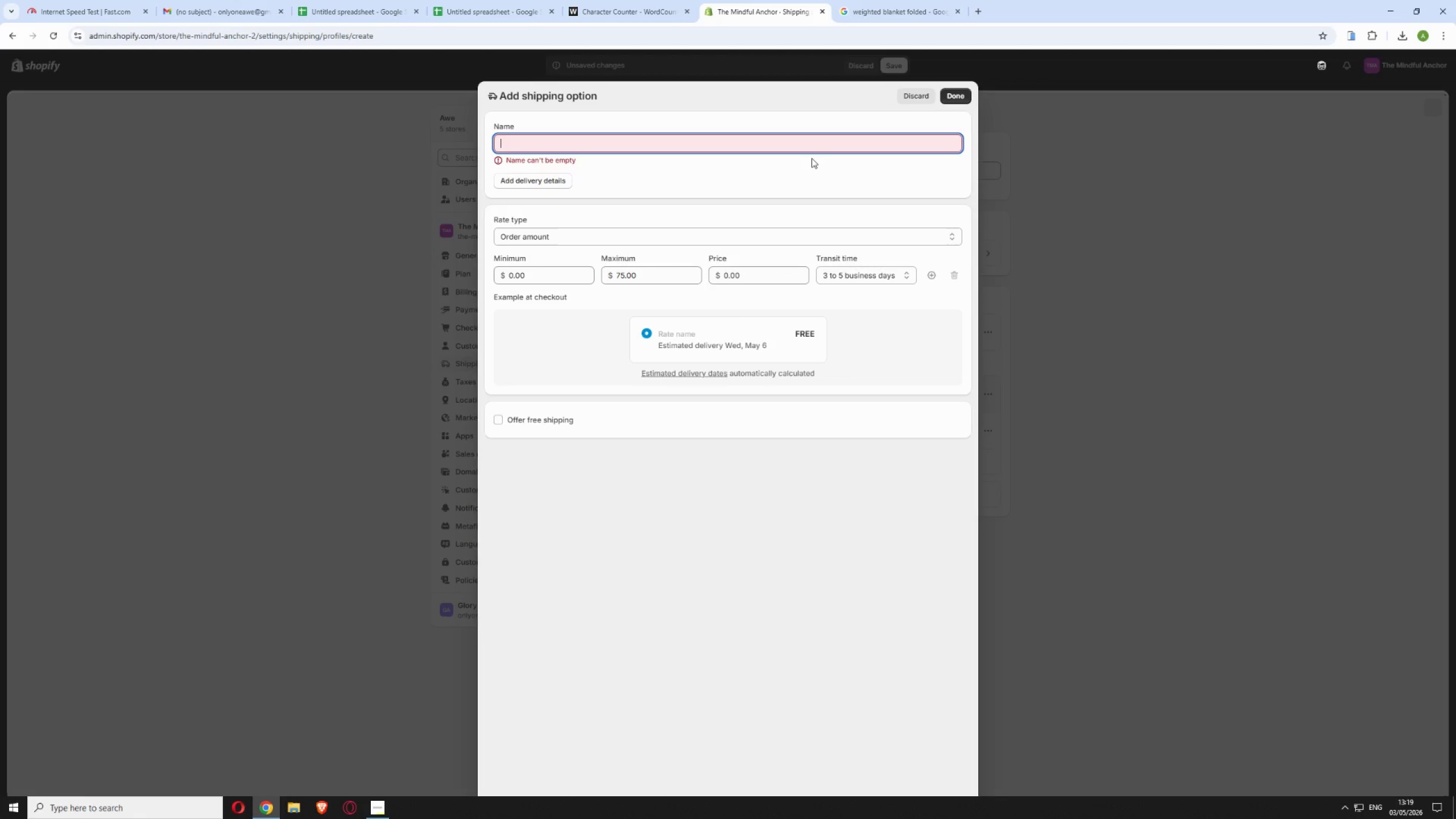 
wait(8.67)
 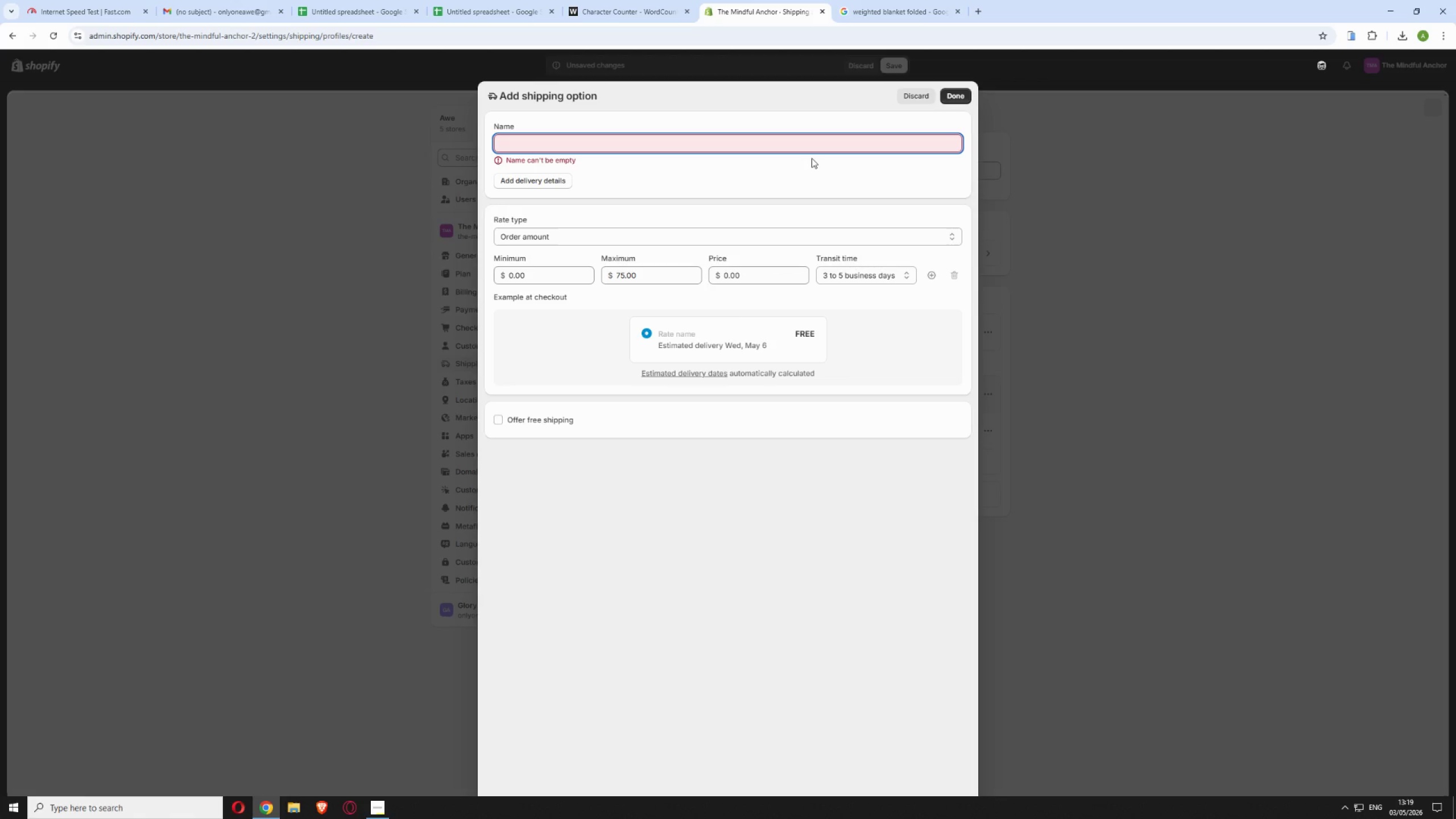 
type(Free Shipping)
 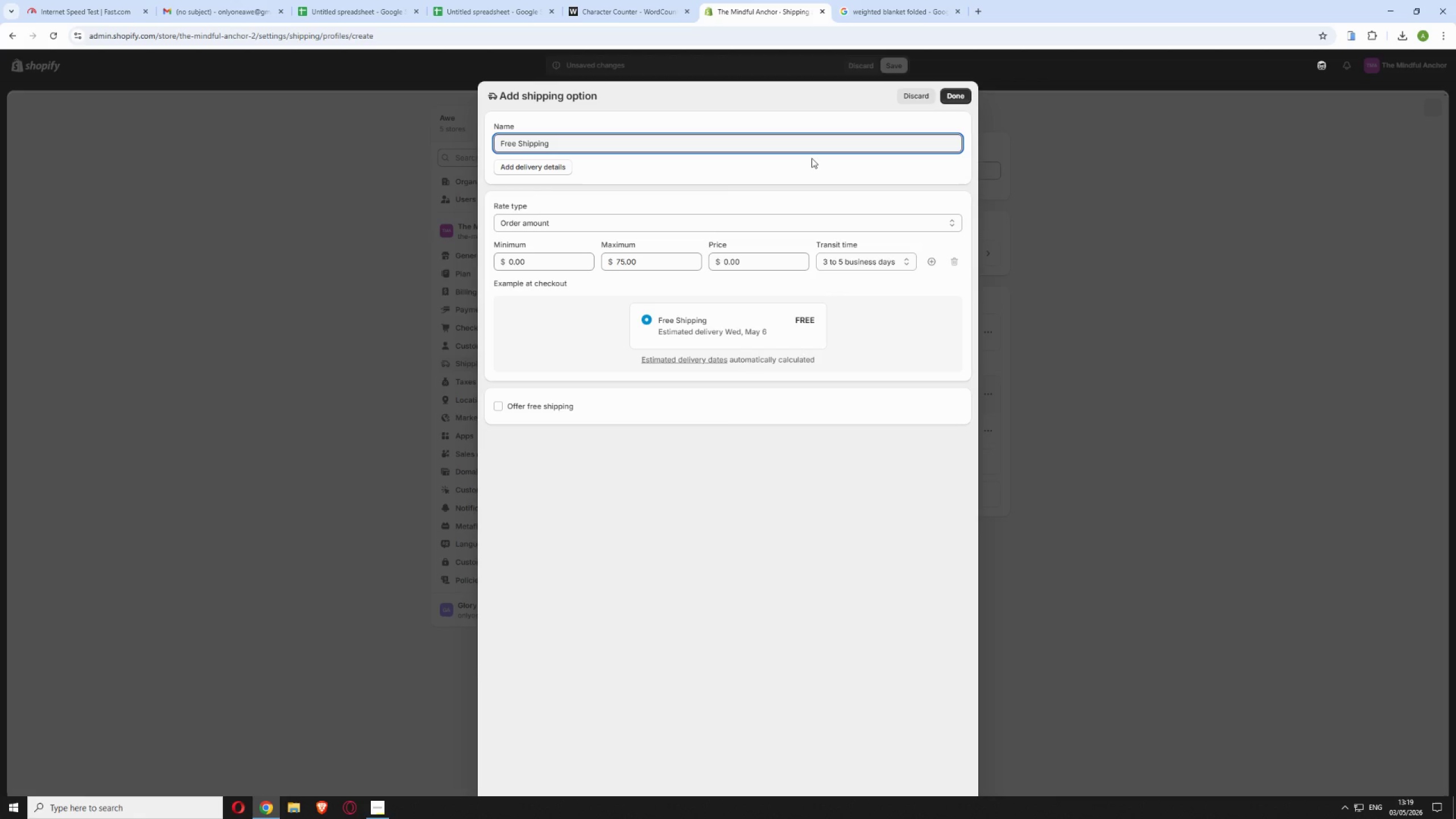 
left_click([949, 100])
 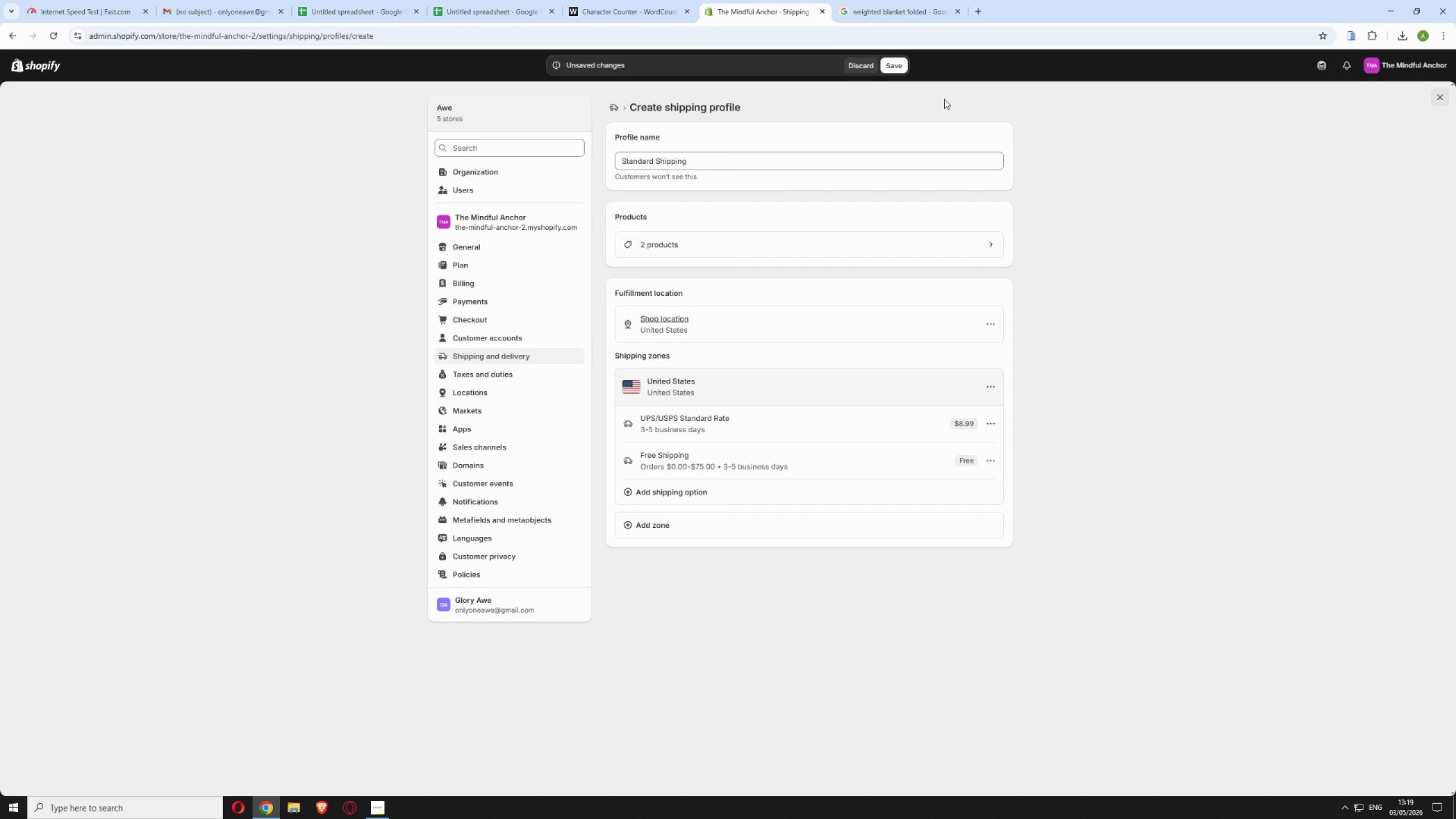 
left_click([893, 66])
 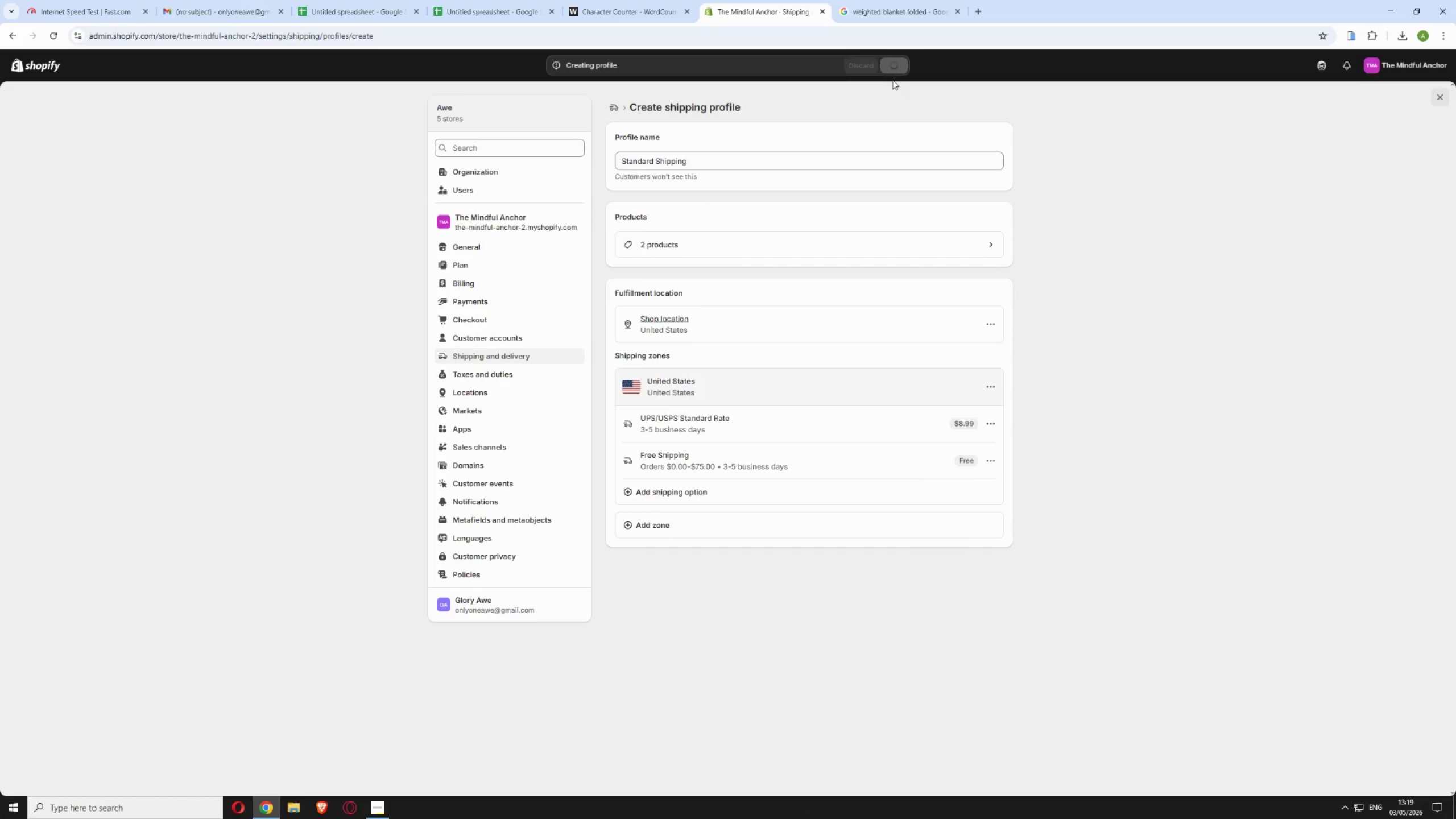 
mouse_move([888, 95])
 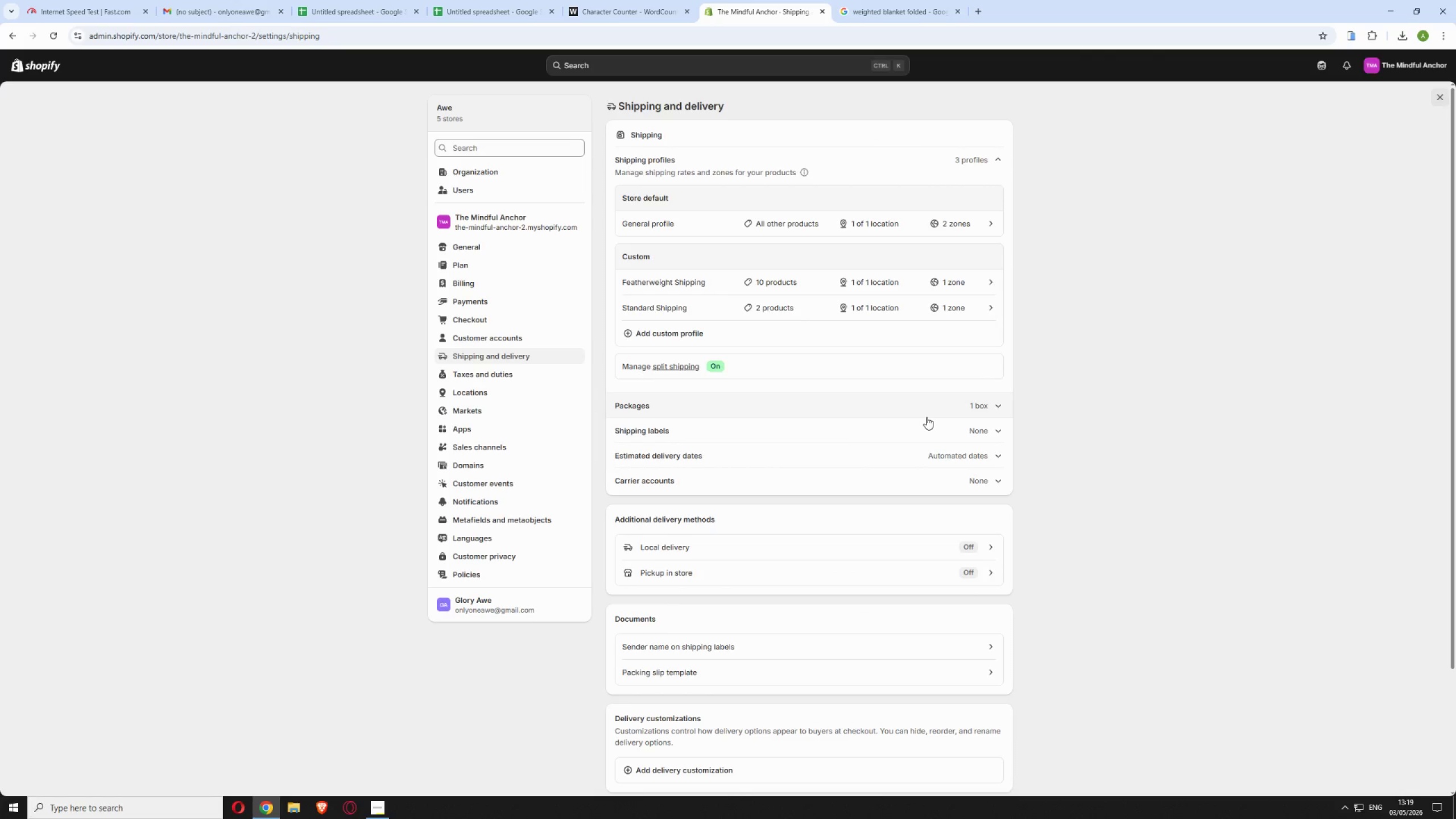 
wait(21.13)
 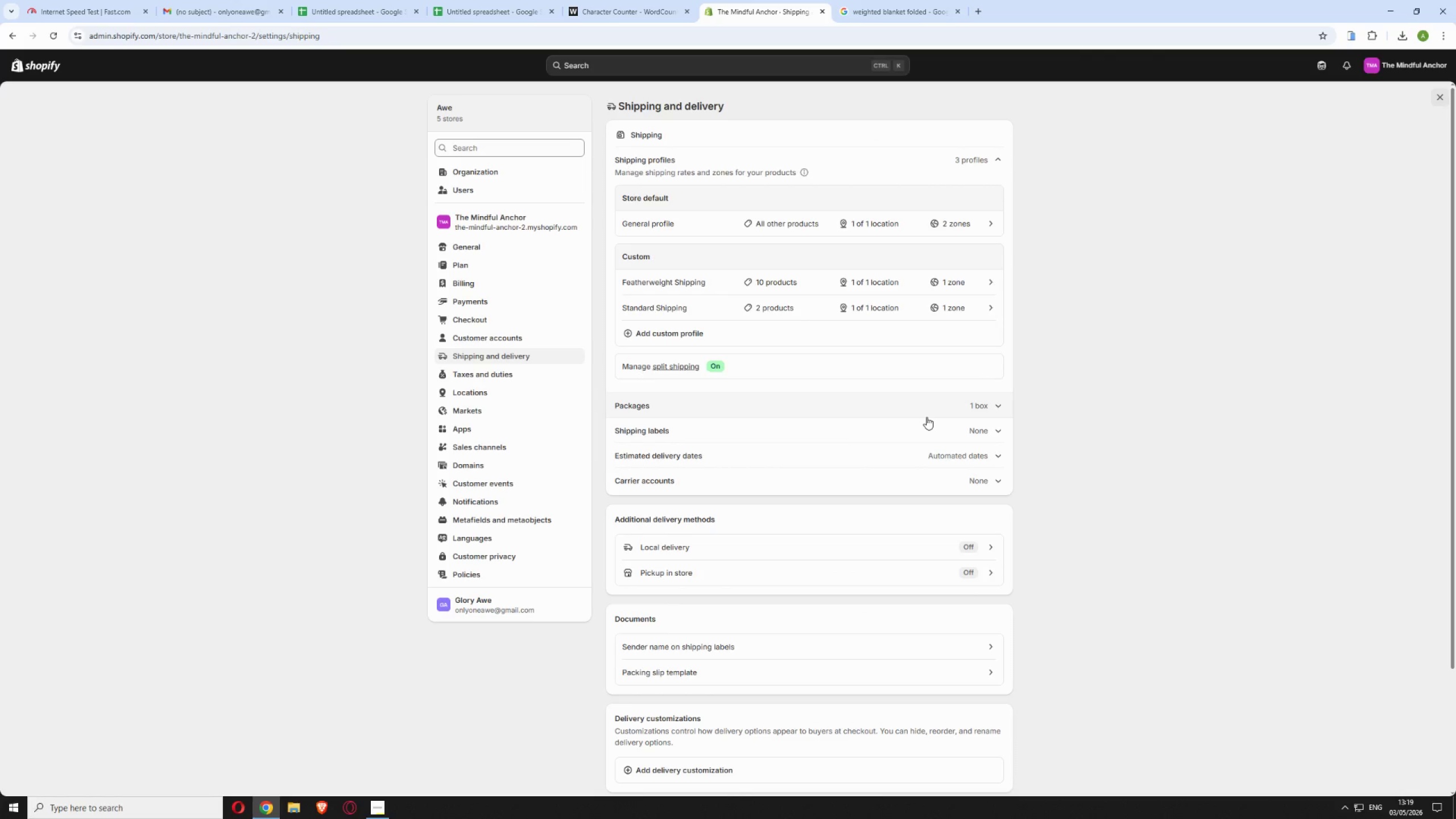 
left_click([512, 354])
 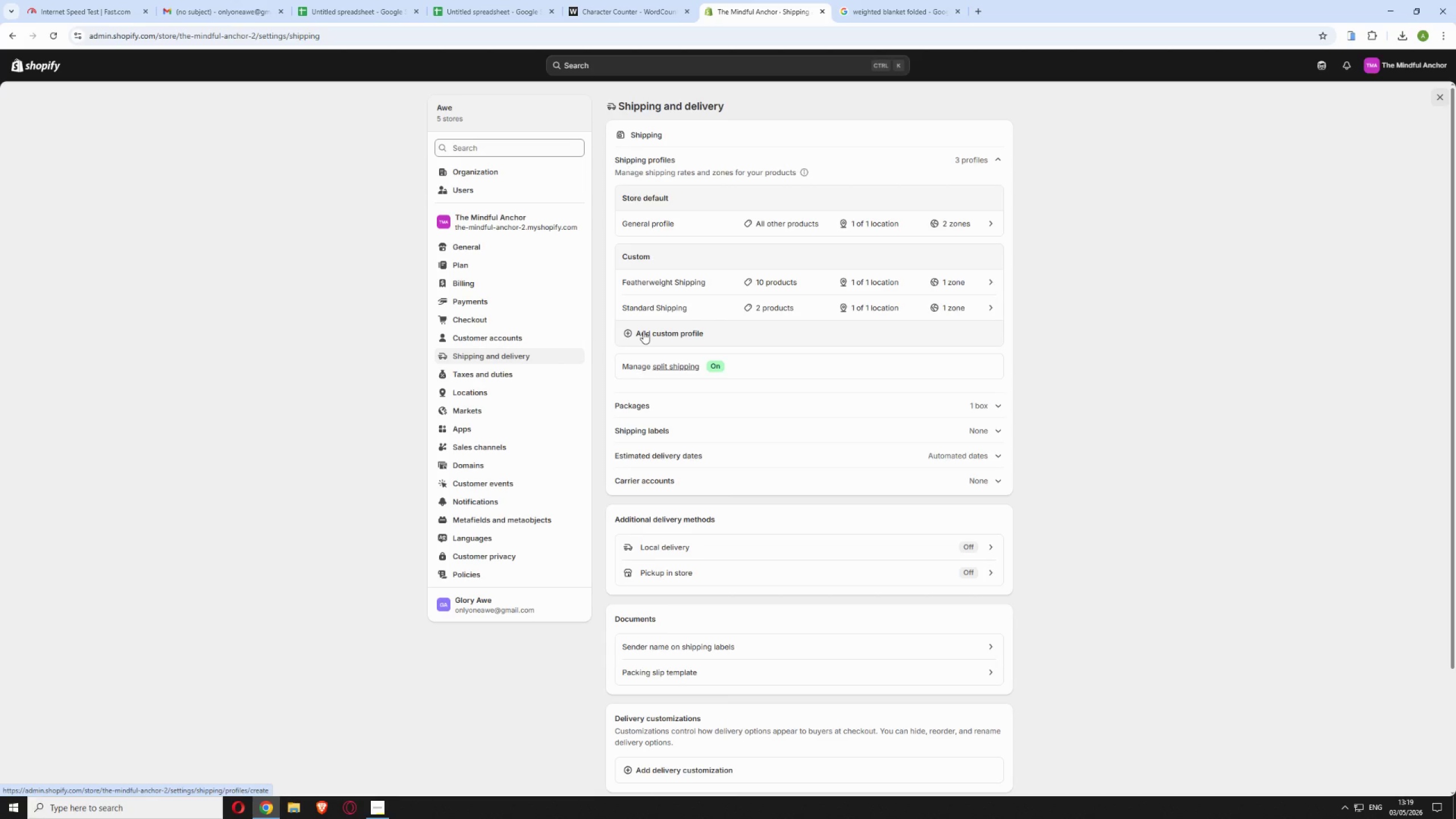 
left_click([644, 332])
 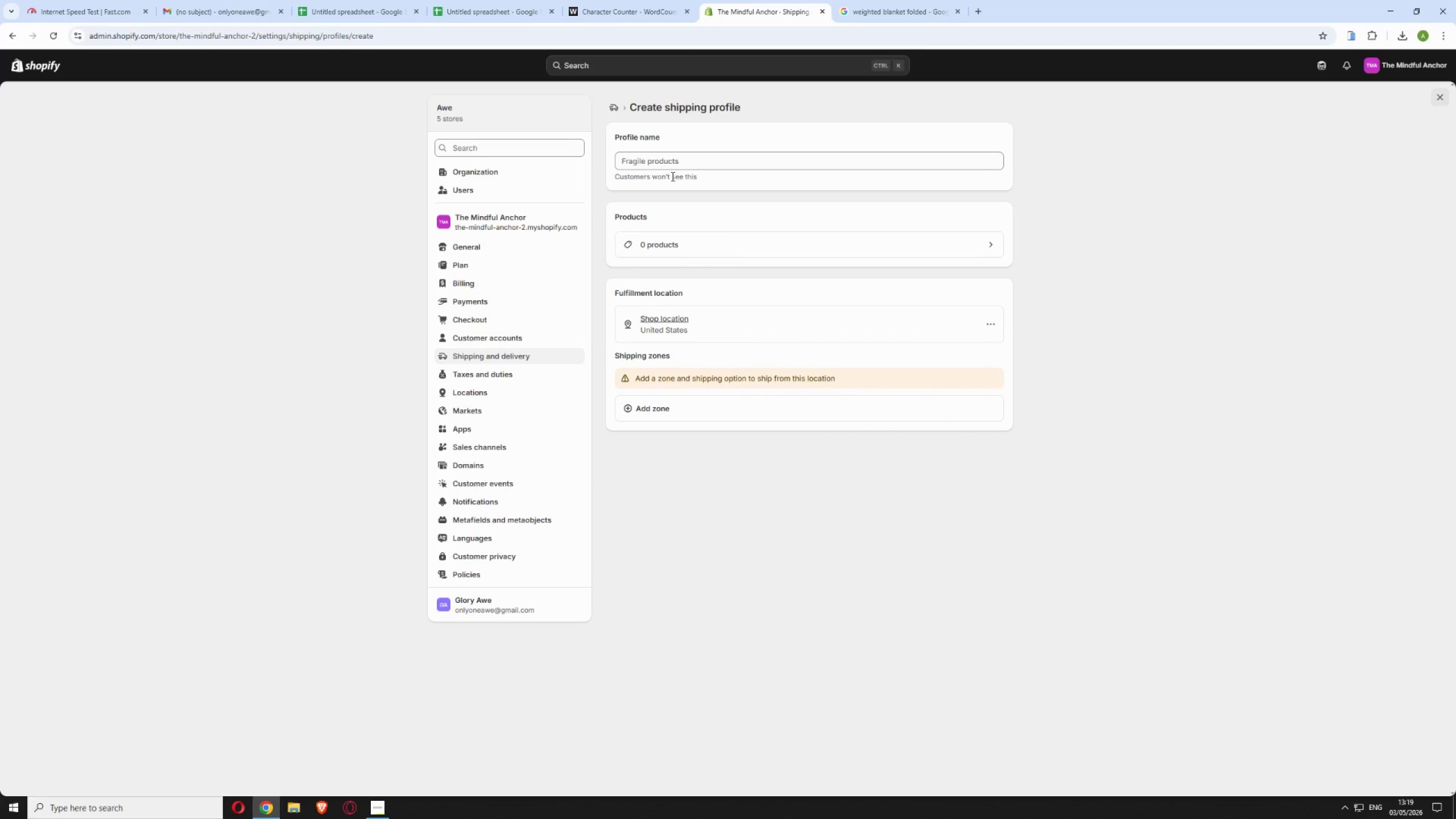 
left_click([679, 159])
 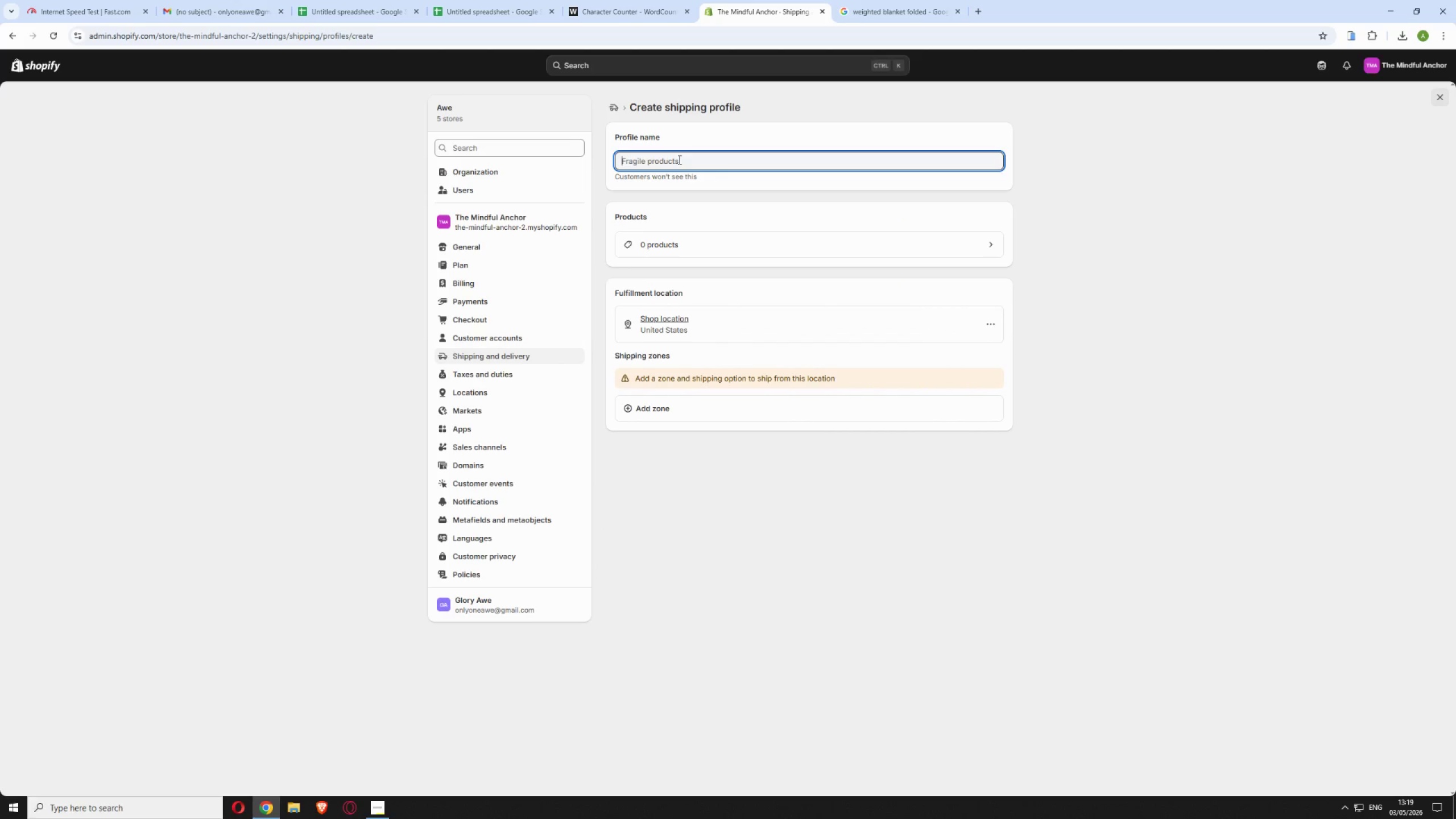 
type(Heavy )
 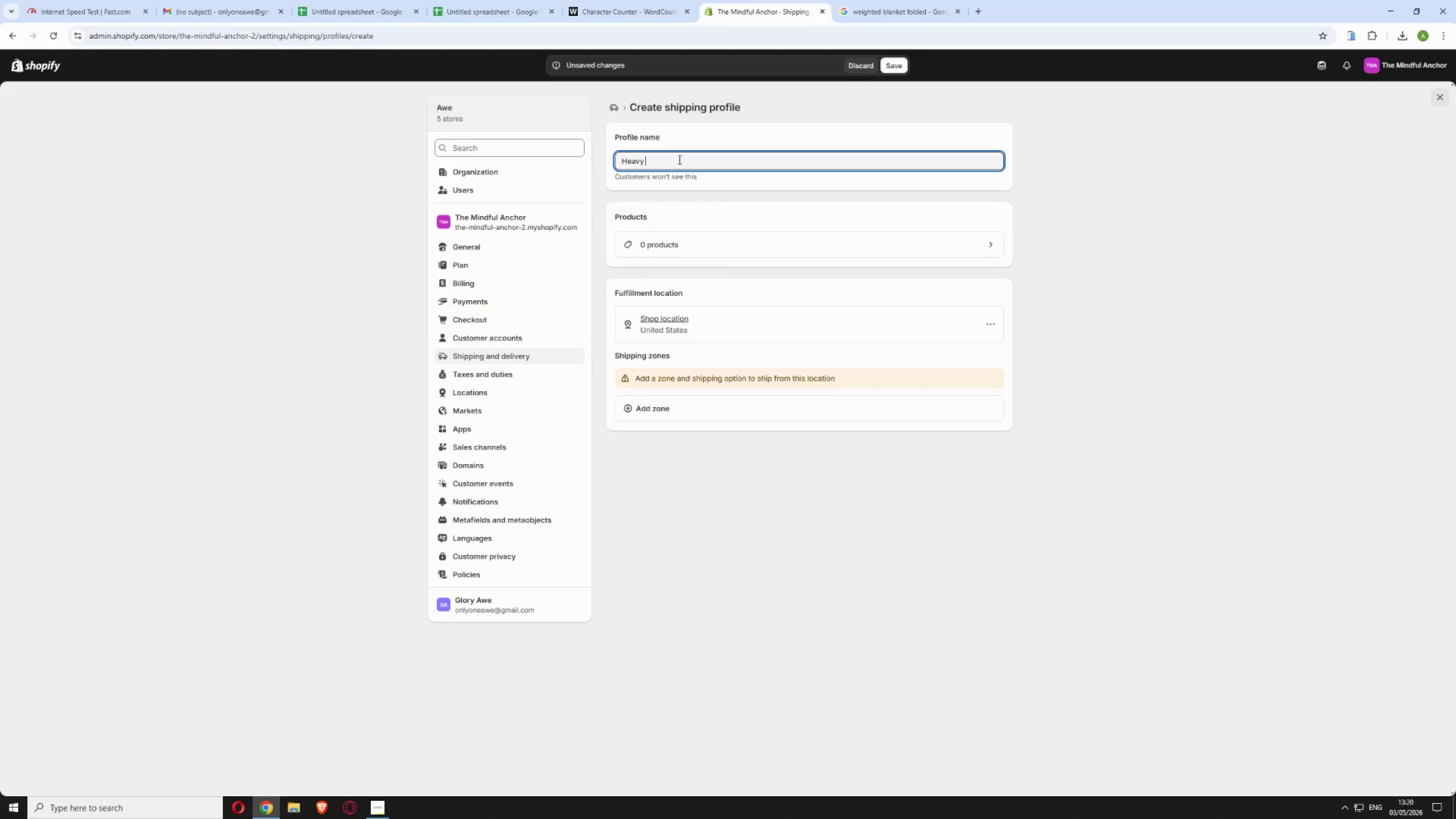 
type(Duty Shipping)
 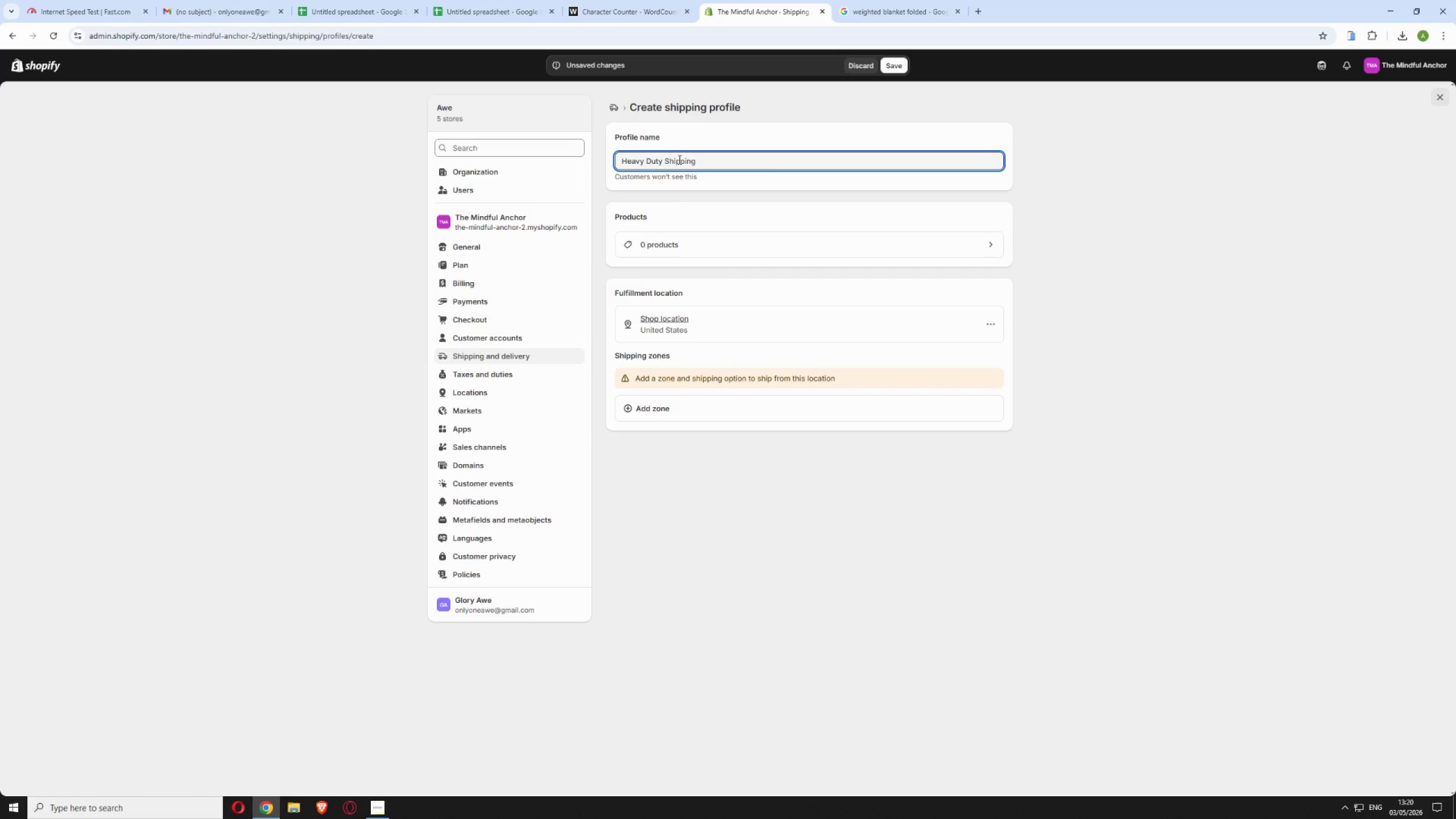 
left_click([686, 241])
 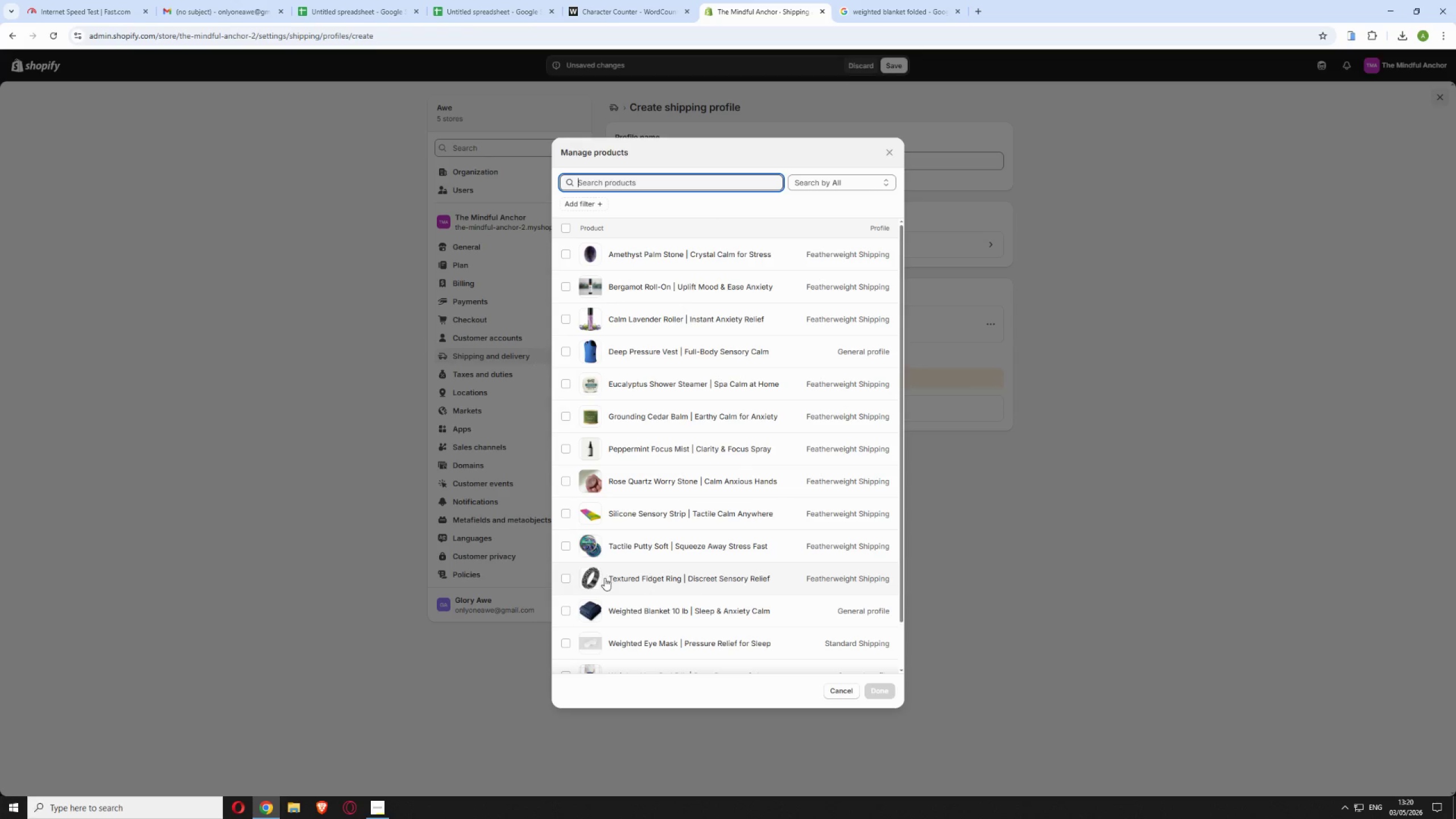 
wait(6.72)
 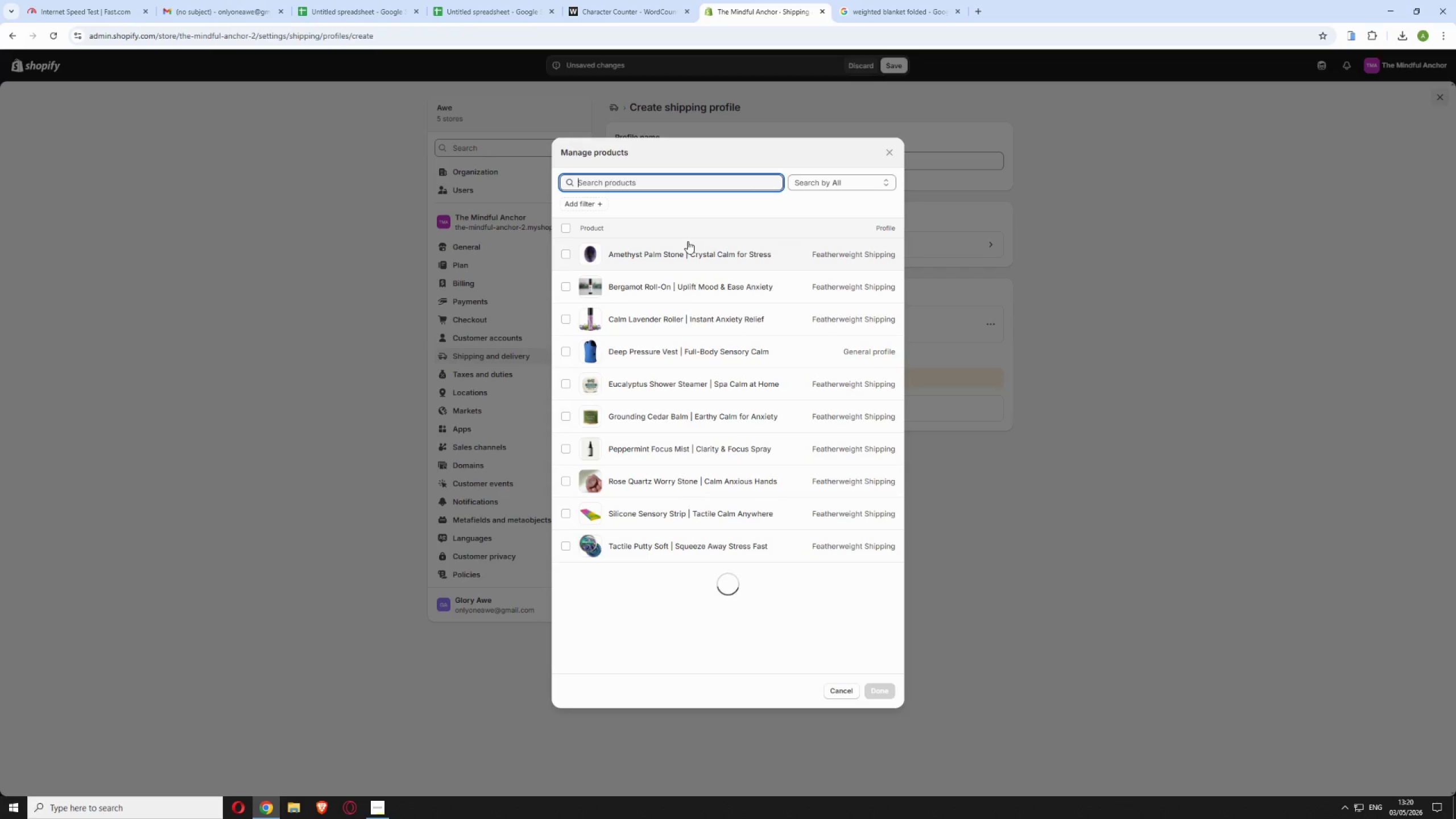 
scroll: coordinate [612, 586], scroll_direction: down, amount: 1.0
 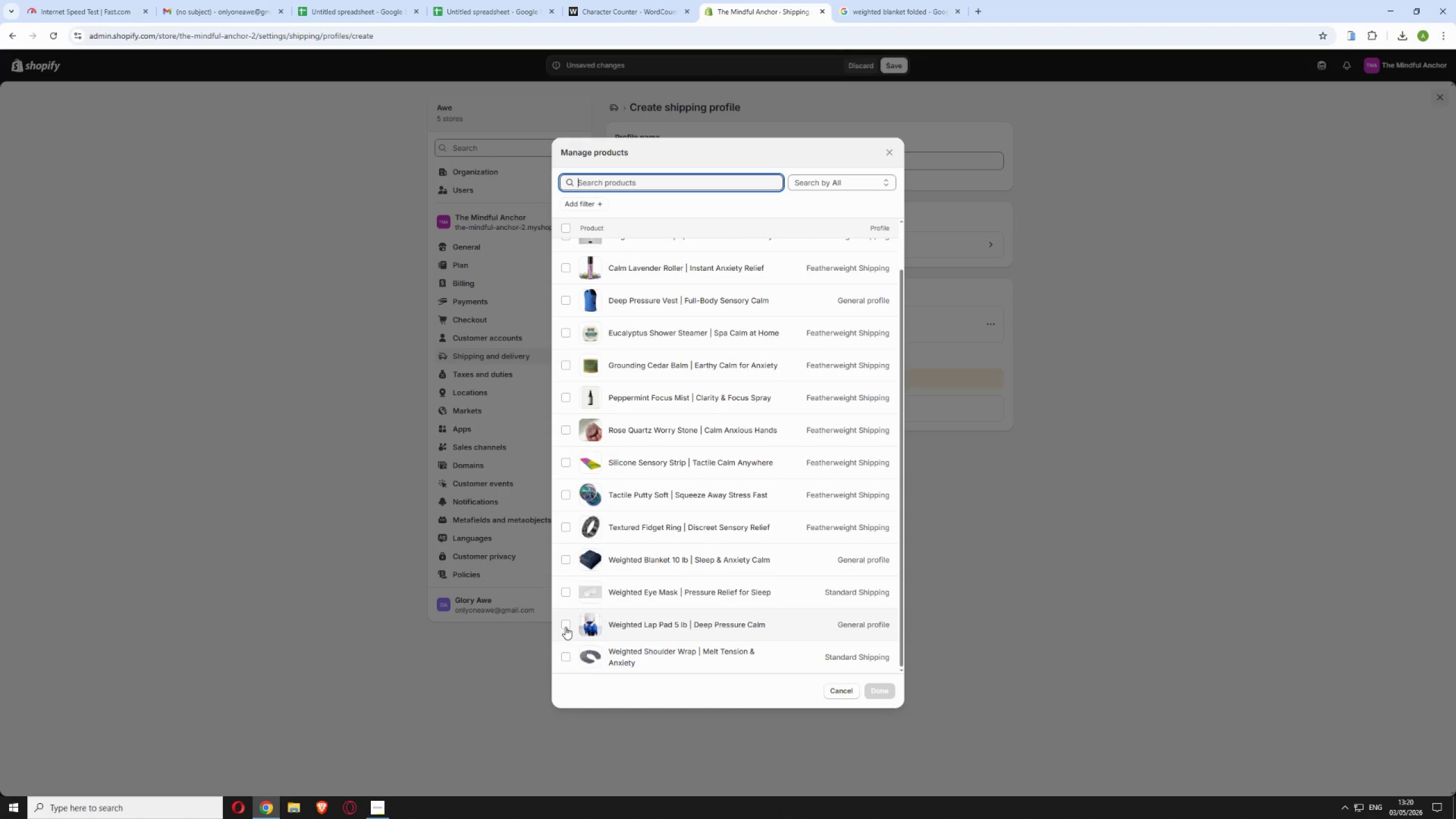 
left_click([565, 627])
 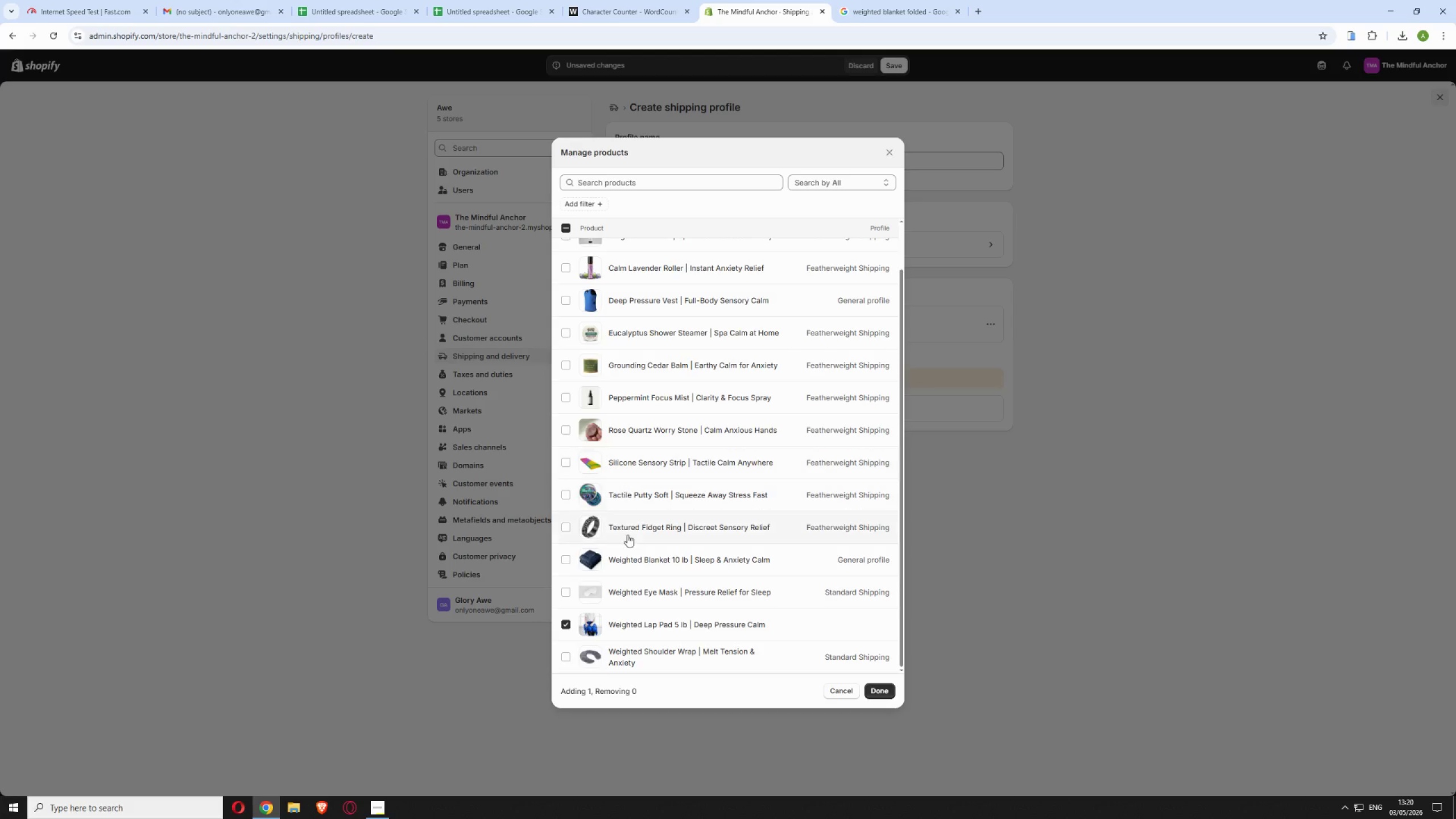 
scroll: coordinate [647, 334], scroll_direction: up, amount: 4.0
 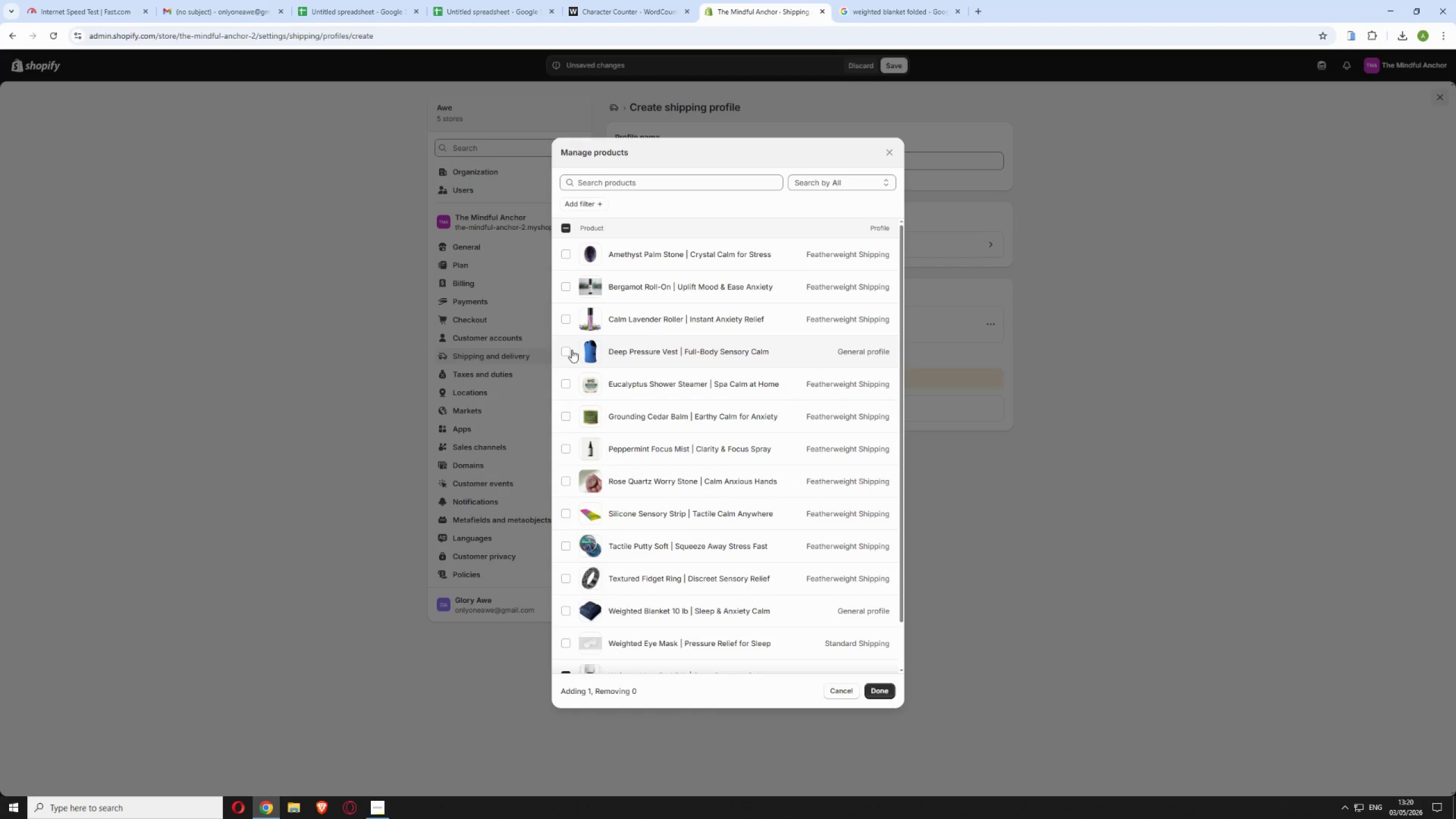 
left_click([566, 351])
 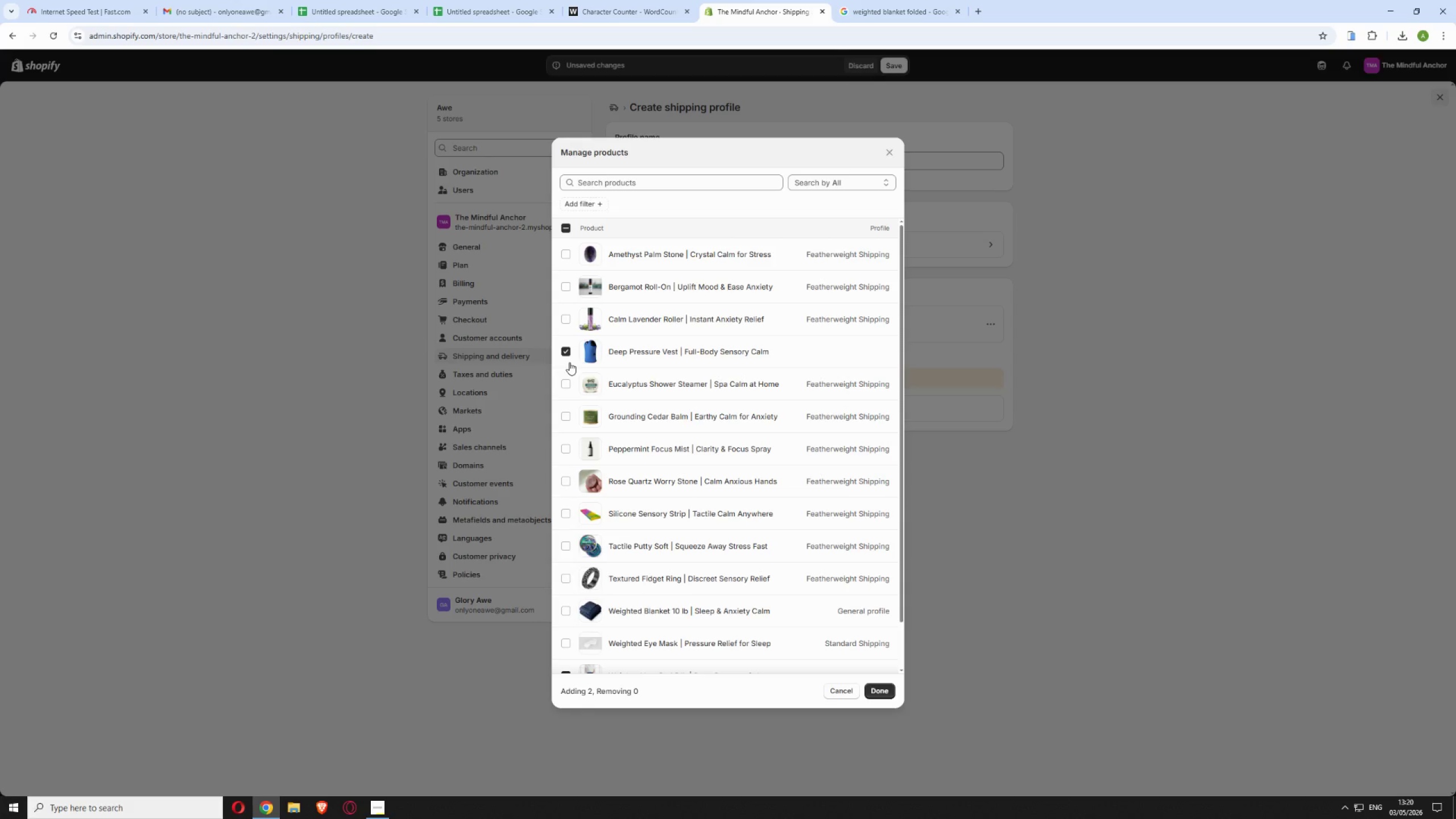 
wait(14.16)
 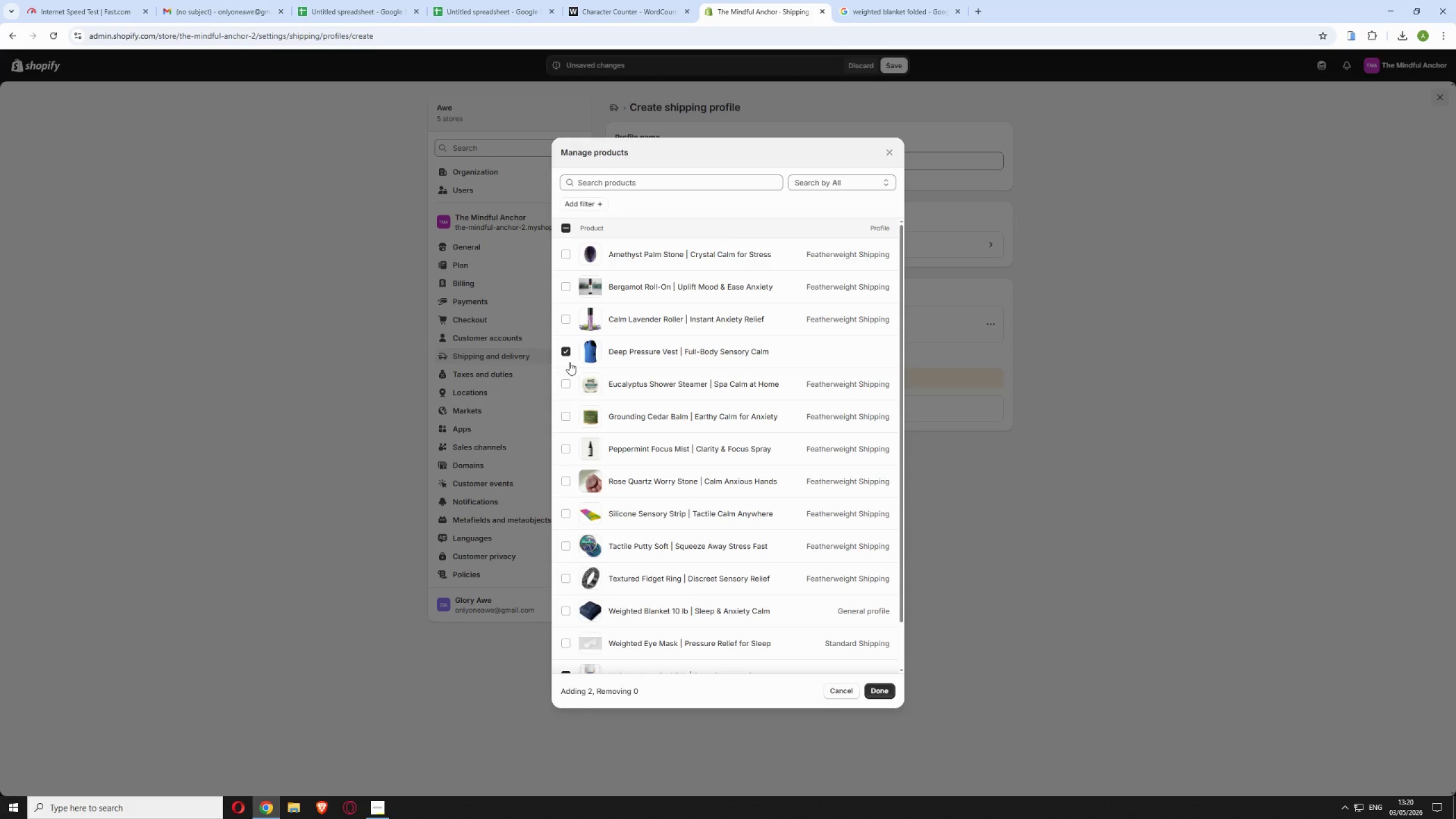 
scroll: coordinate [570, 603], scroll_direction: down, amount: 2.0
 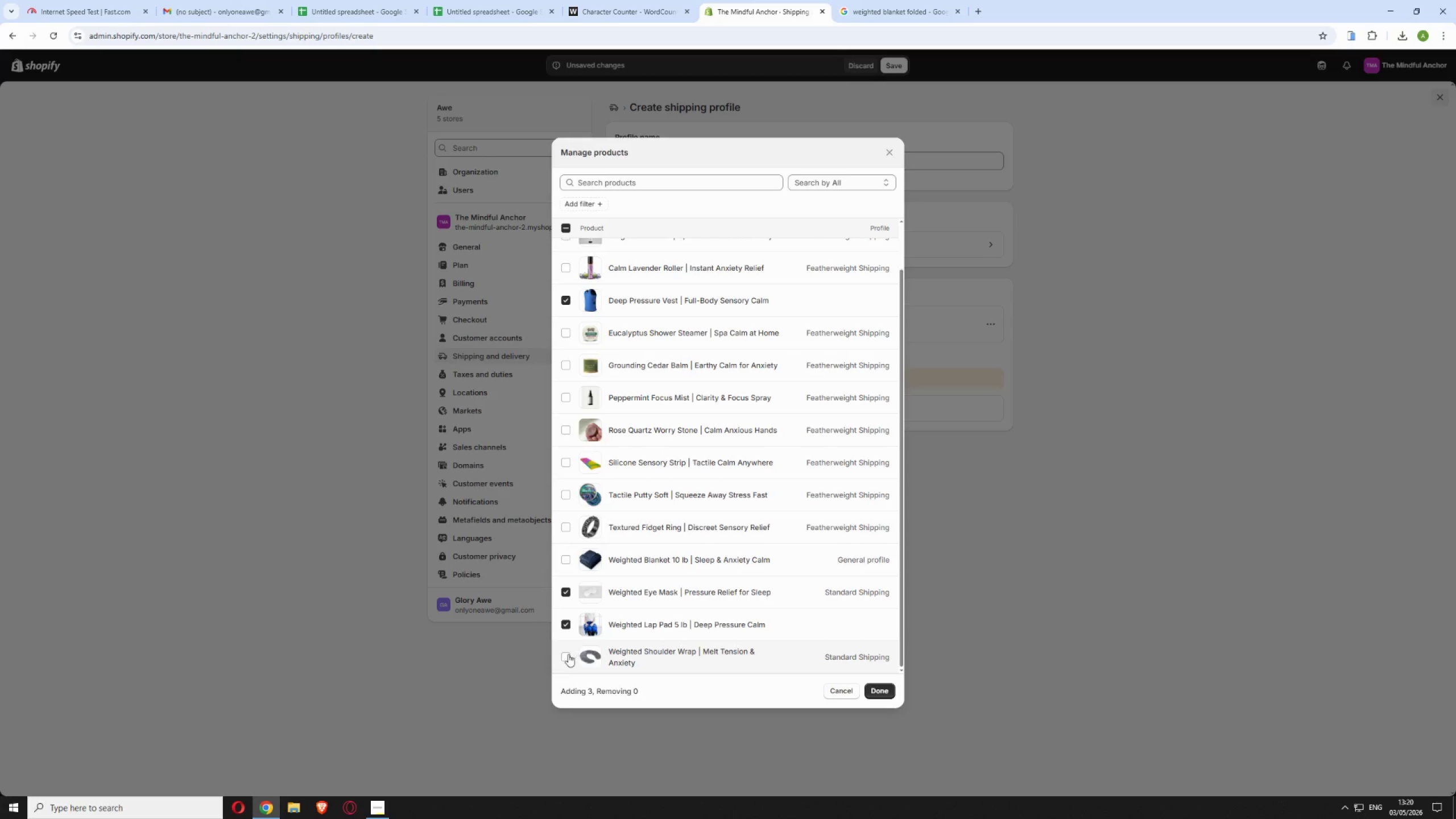 
wait(7.1)
 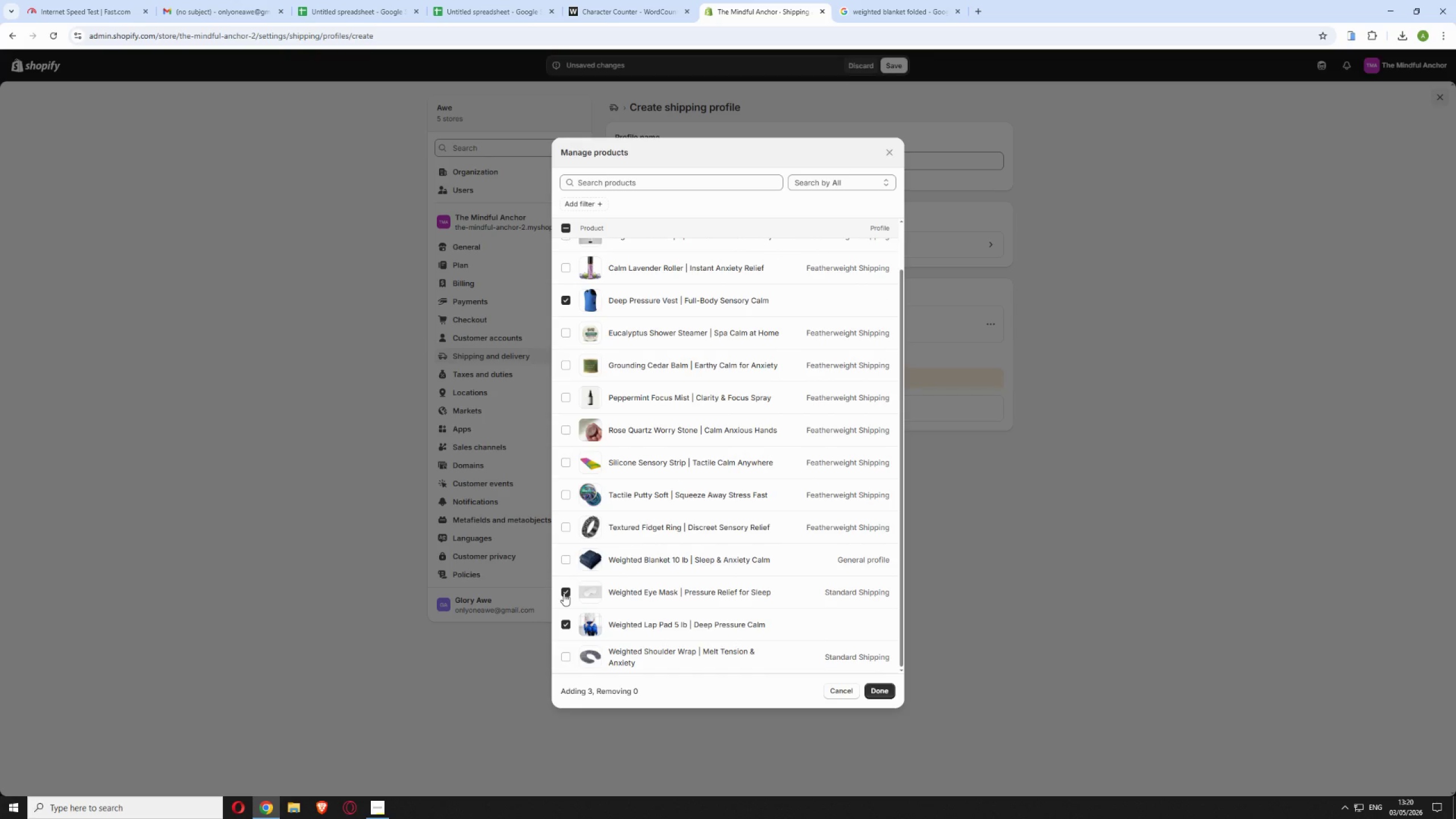 
left_click([565, 659])
 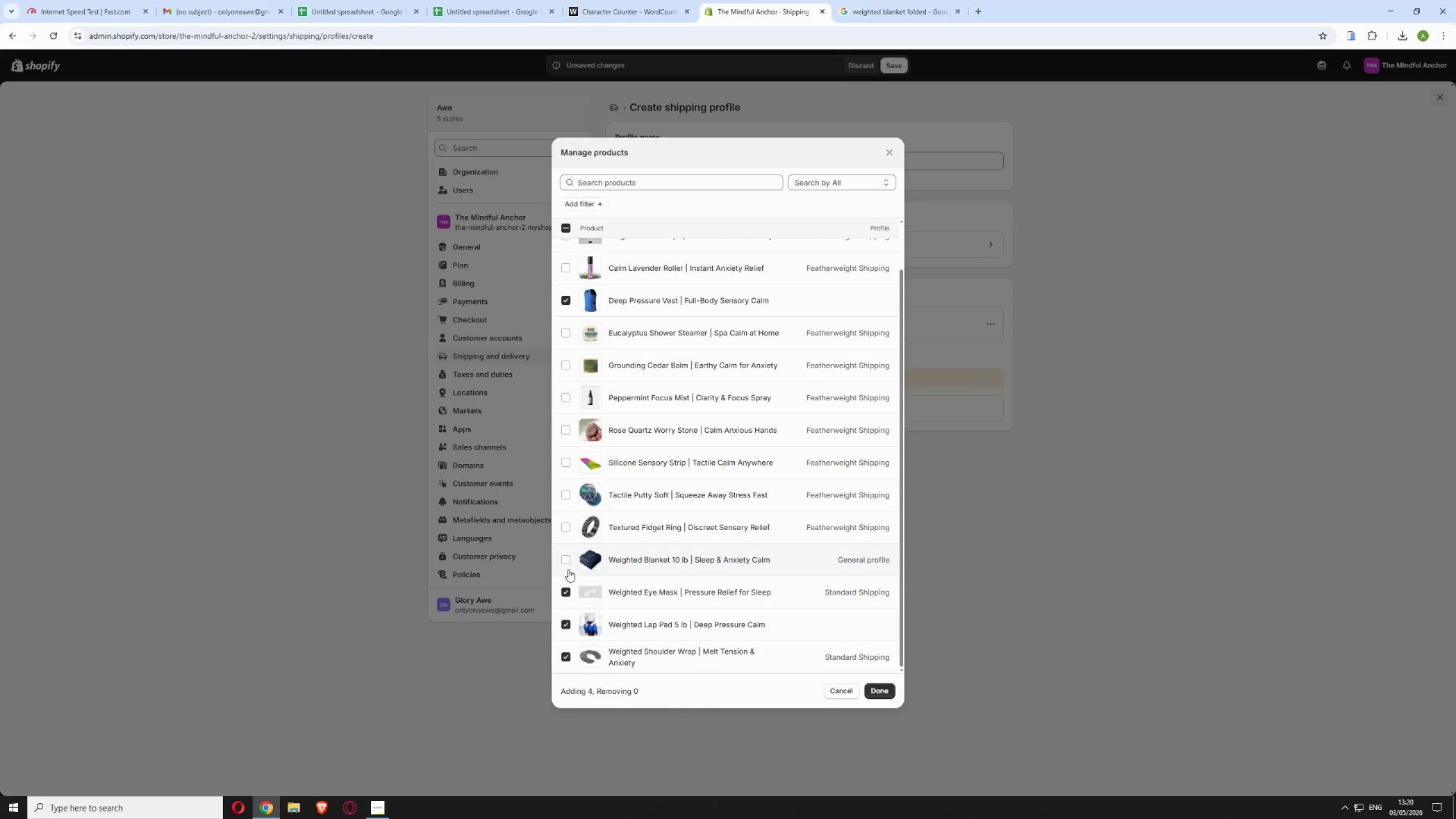 
left_click([568, 560])
 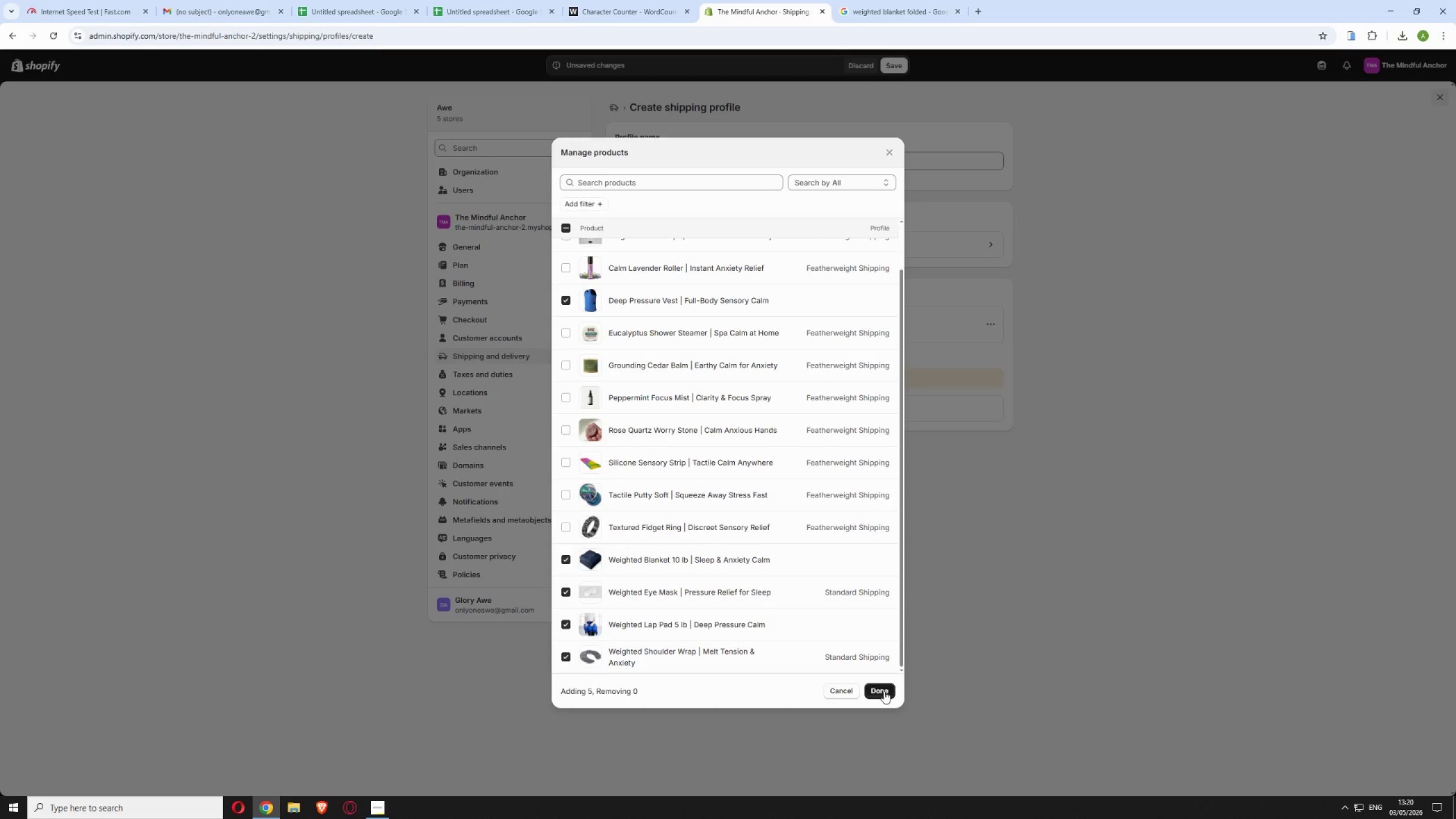 
wait(5.03)
 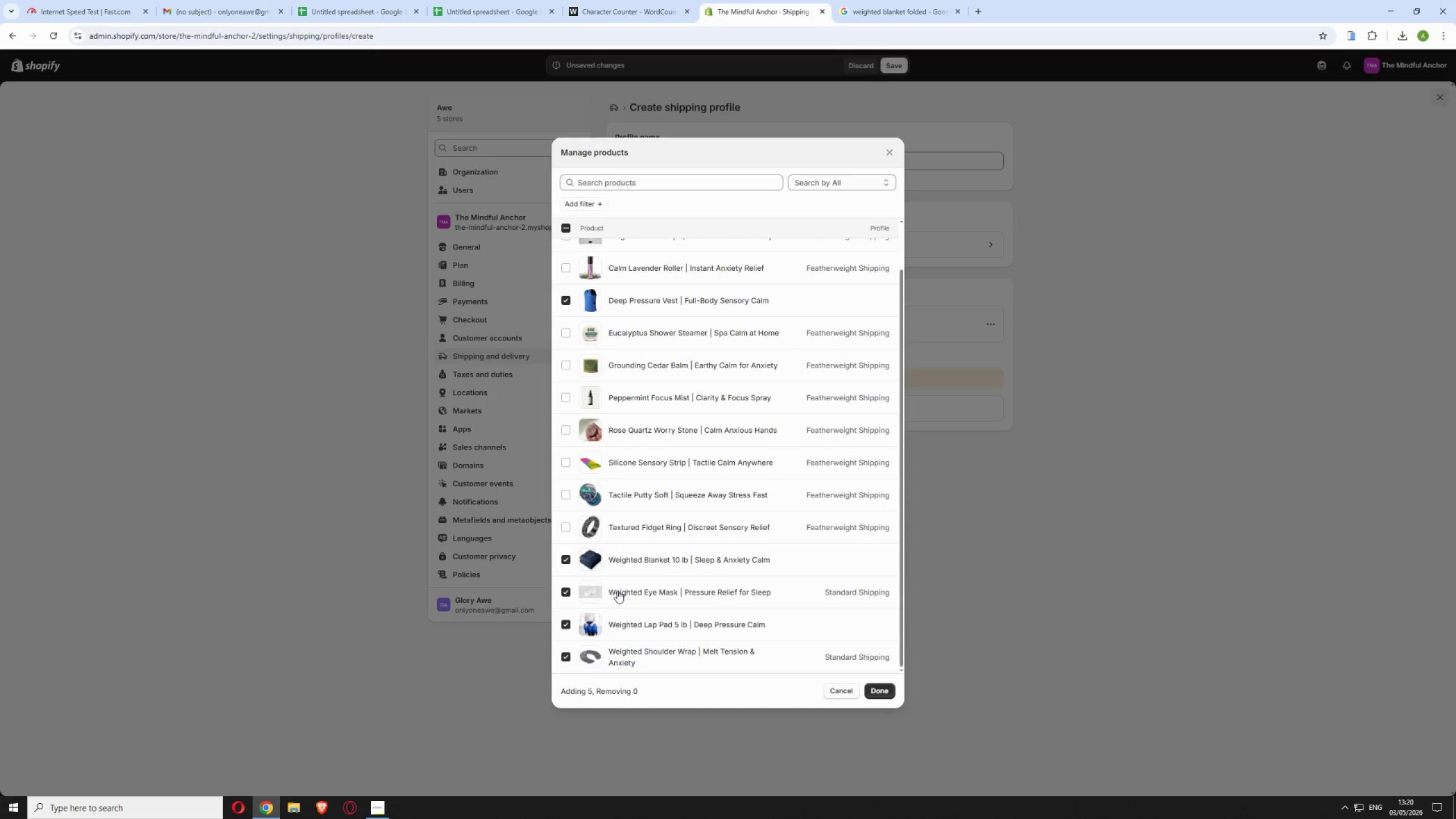 
left_click([884, 691])
 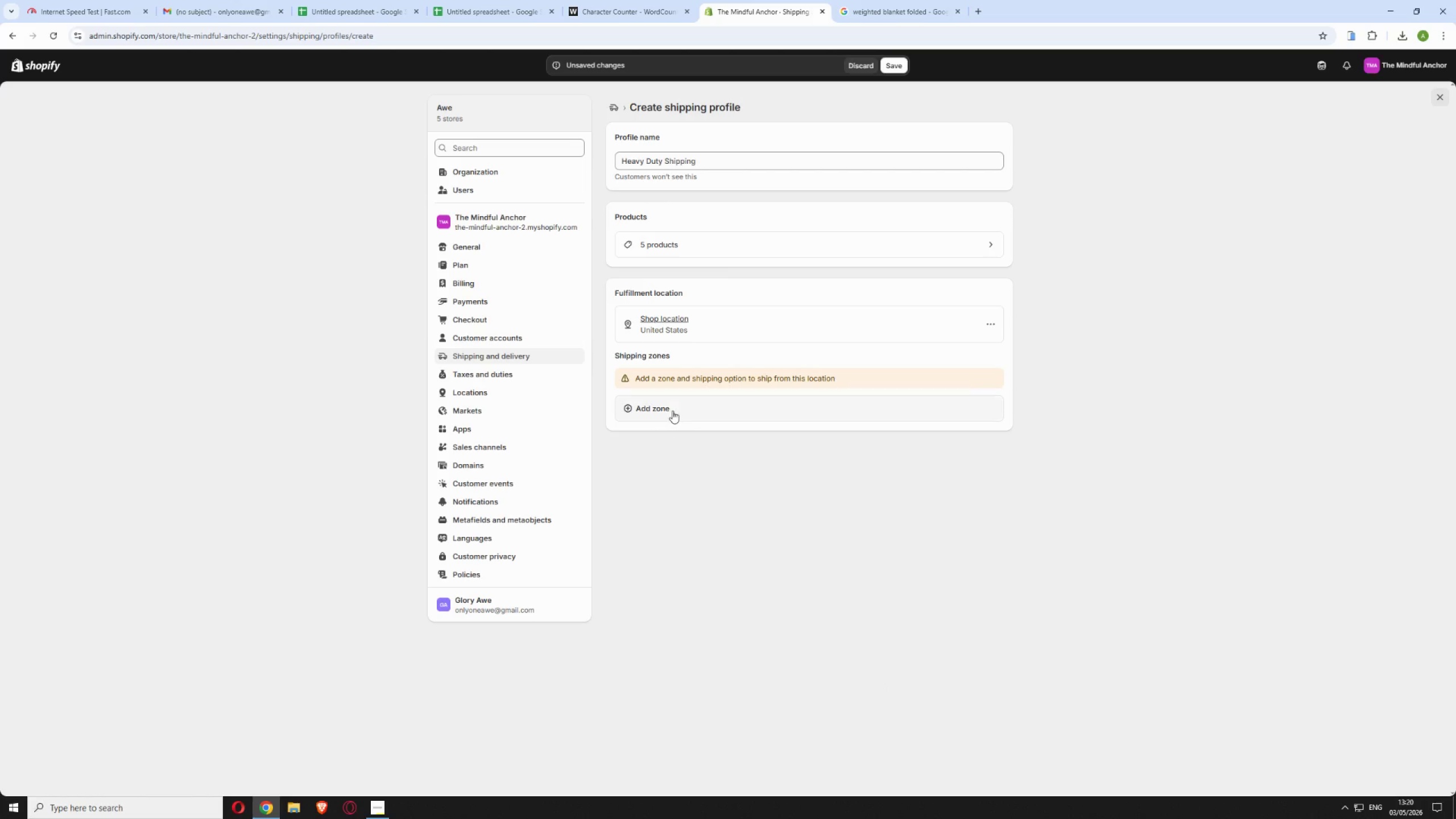 
wait(5.62)
 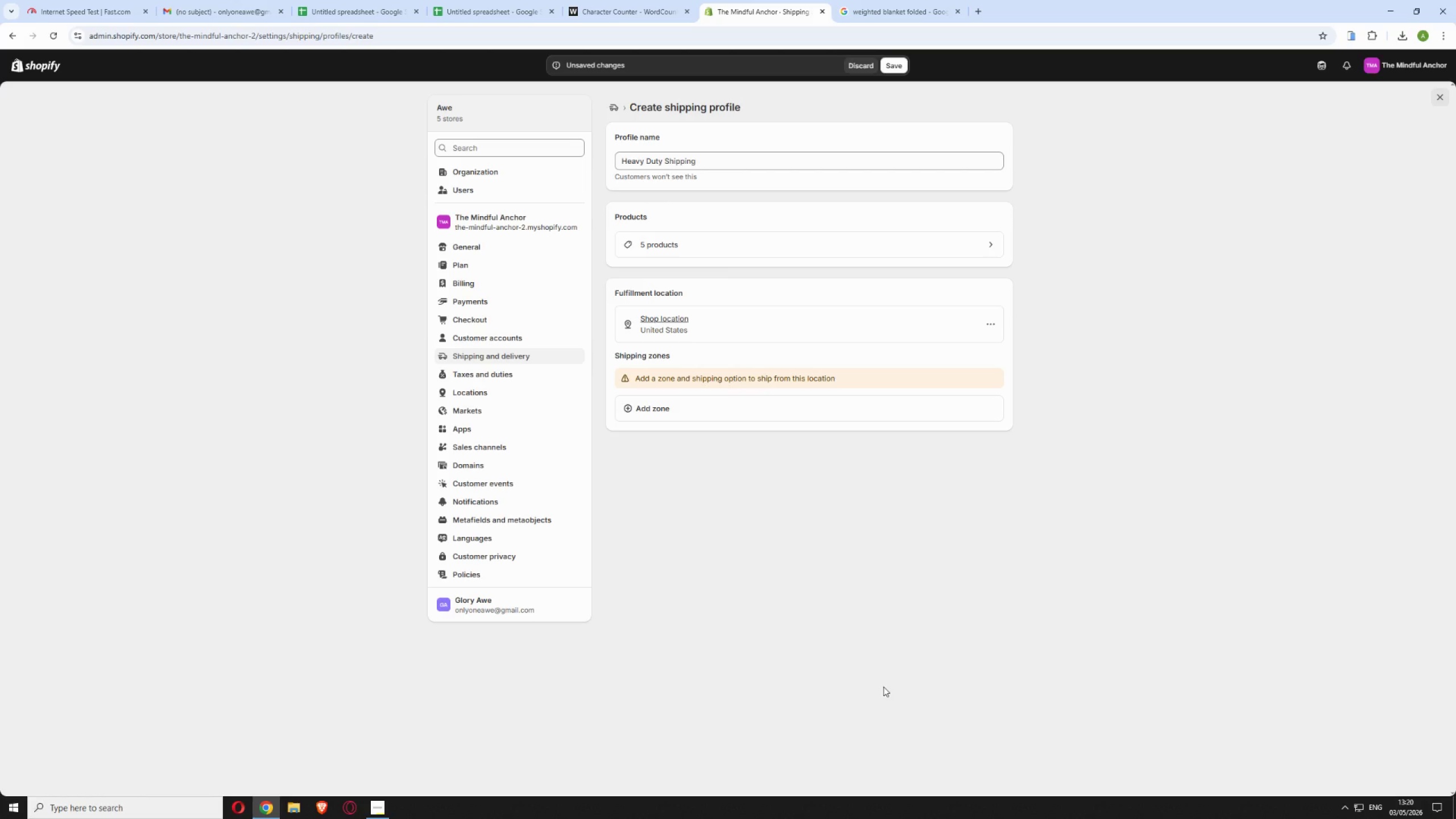 
left_click([657, 407])
 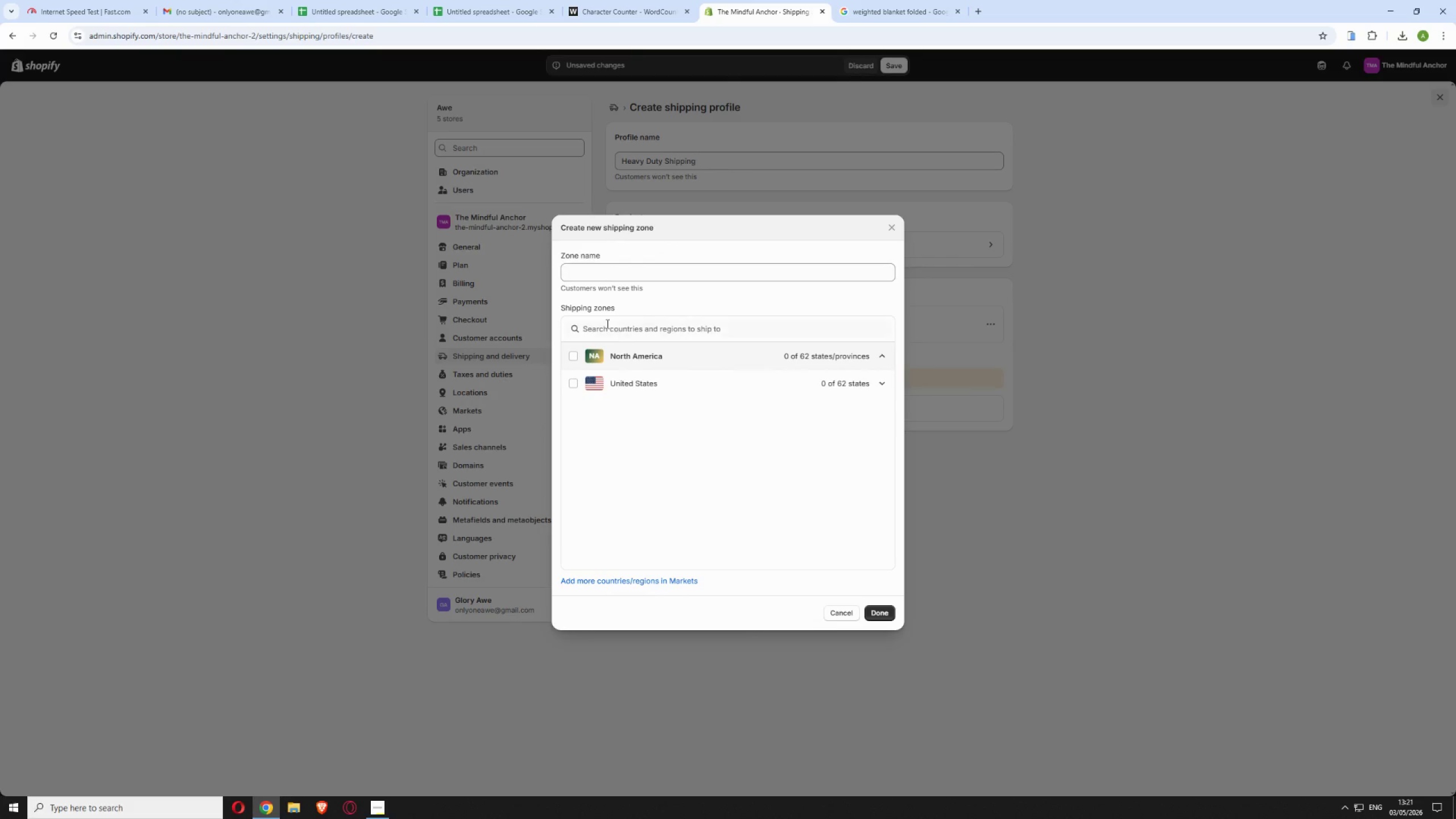 
left_click([607, 278])
 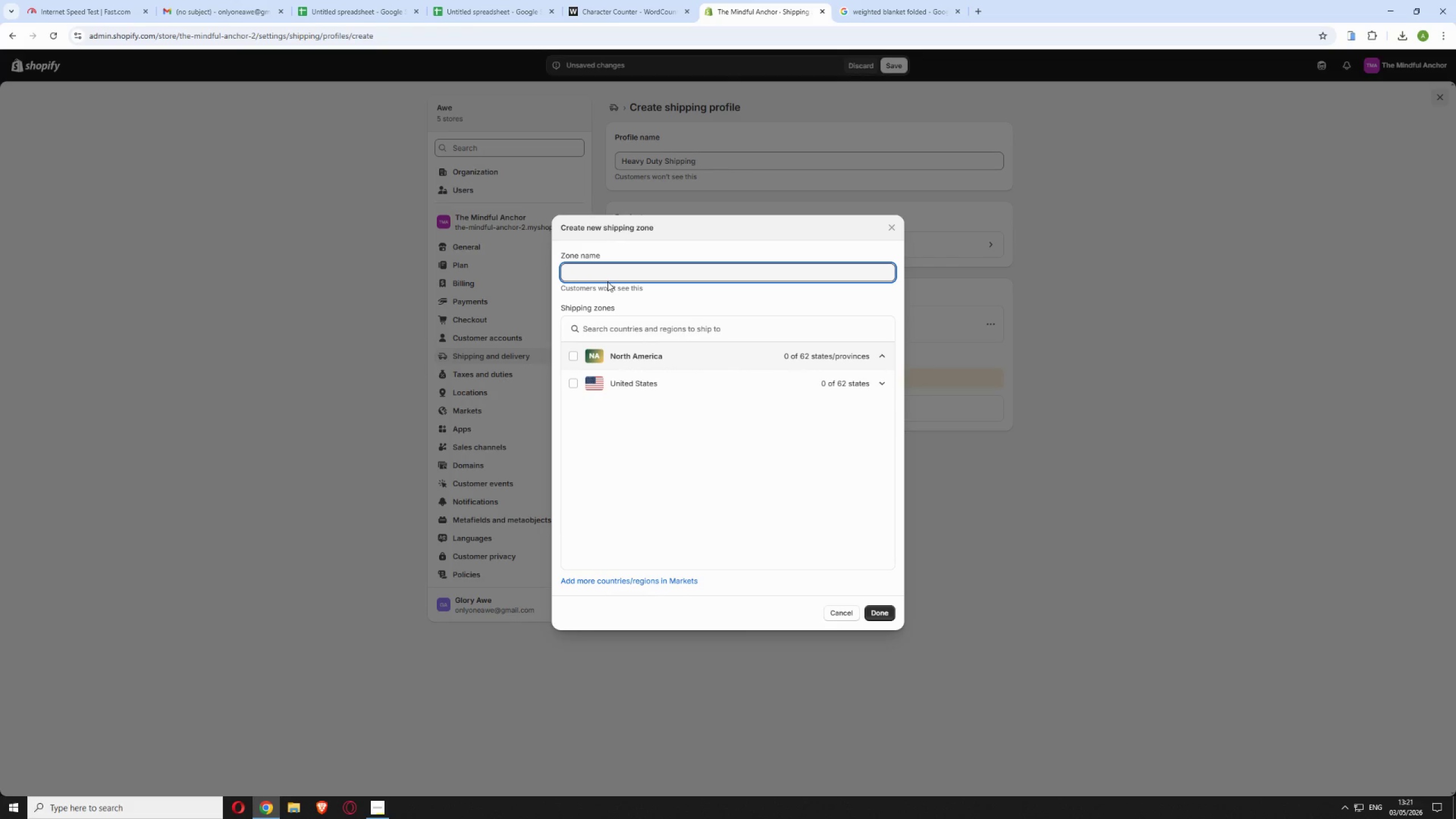 
type(United States)
 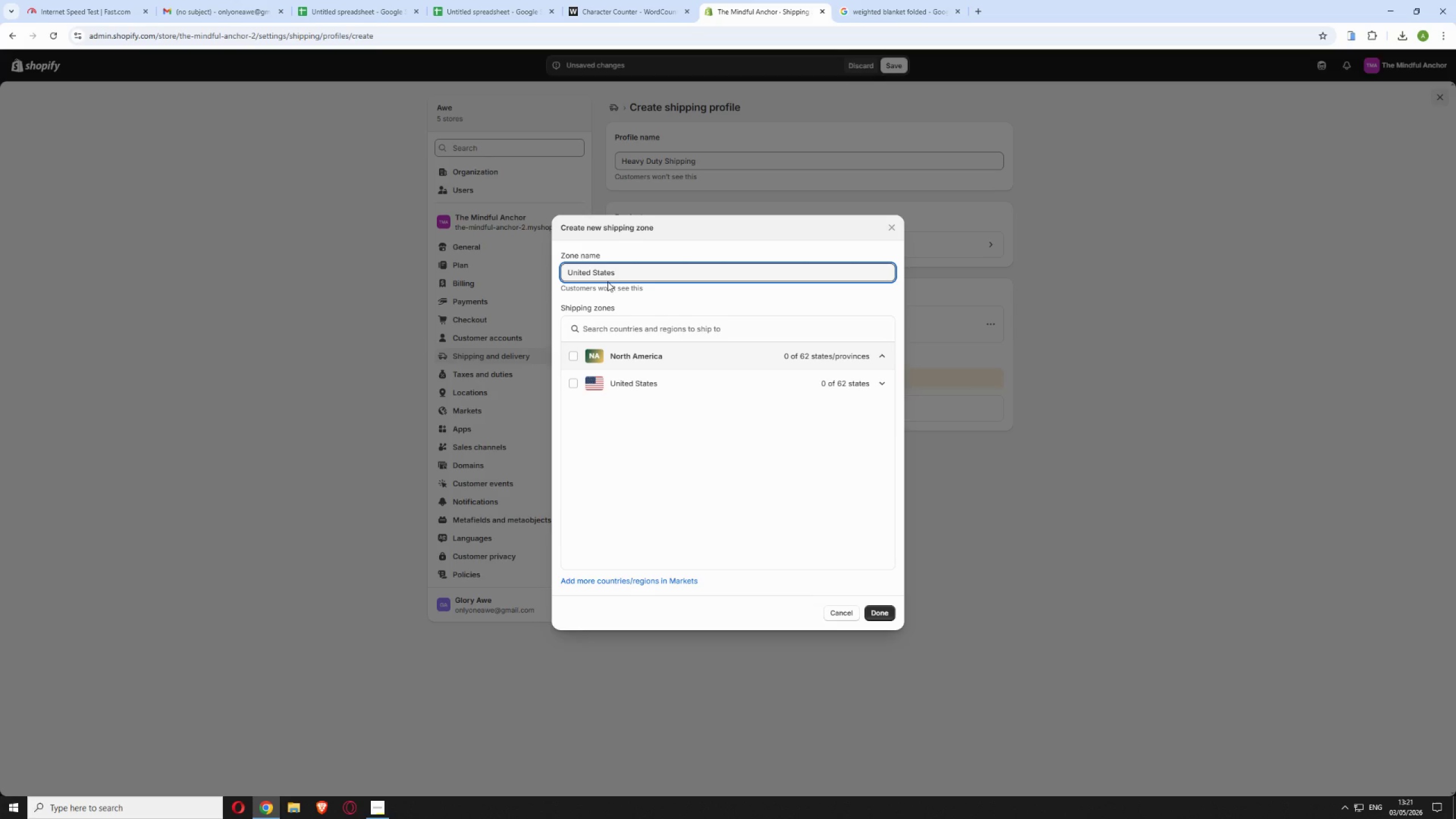 
left_click([571, 382])
 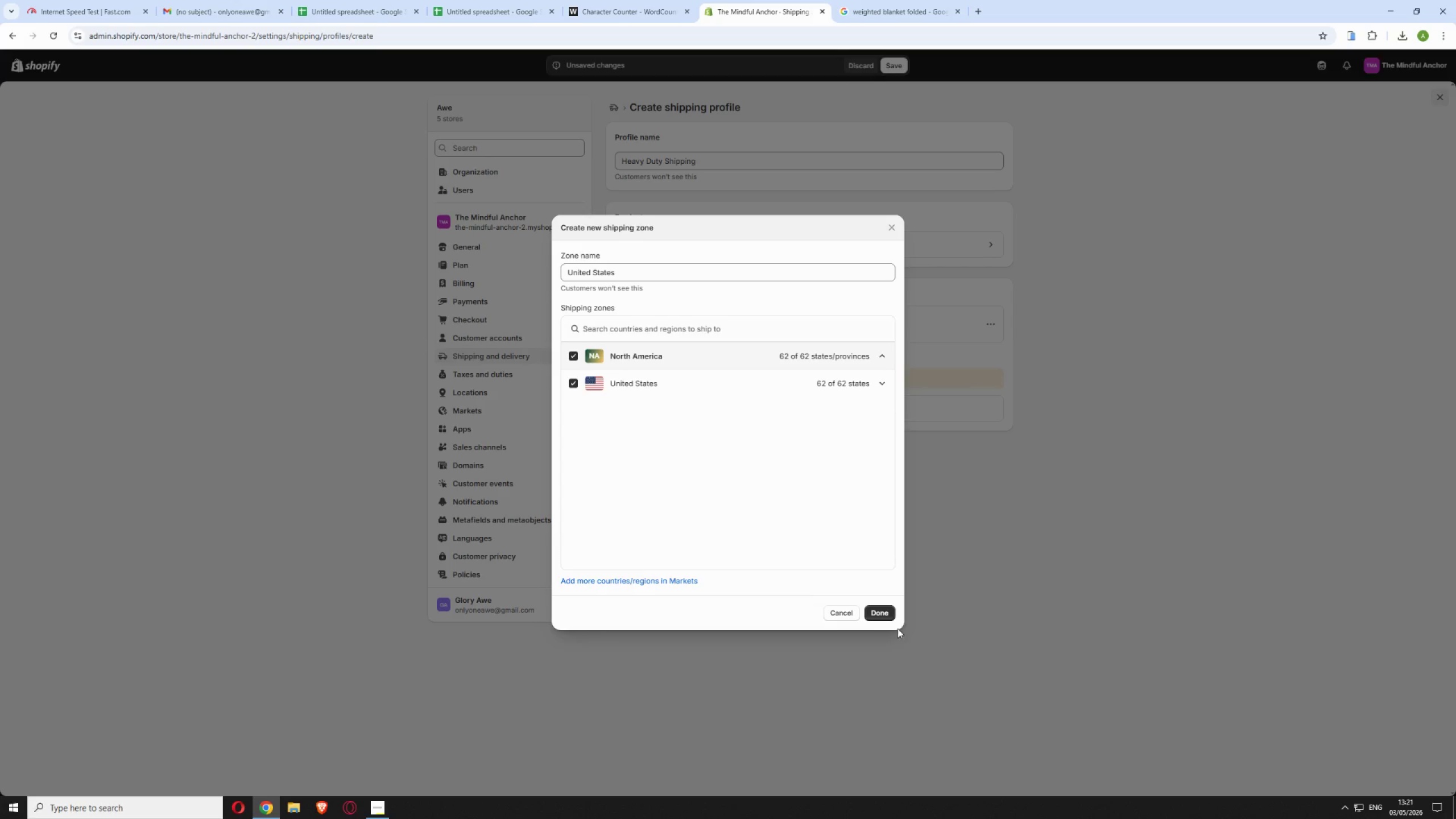 
left_click([875, 608])
 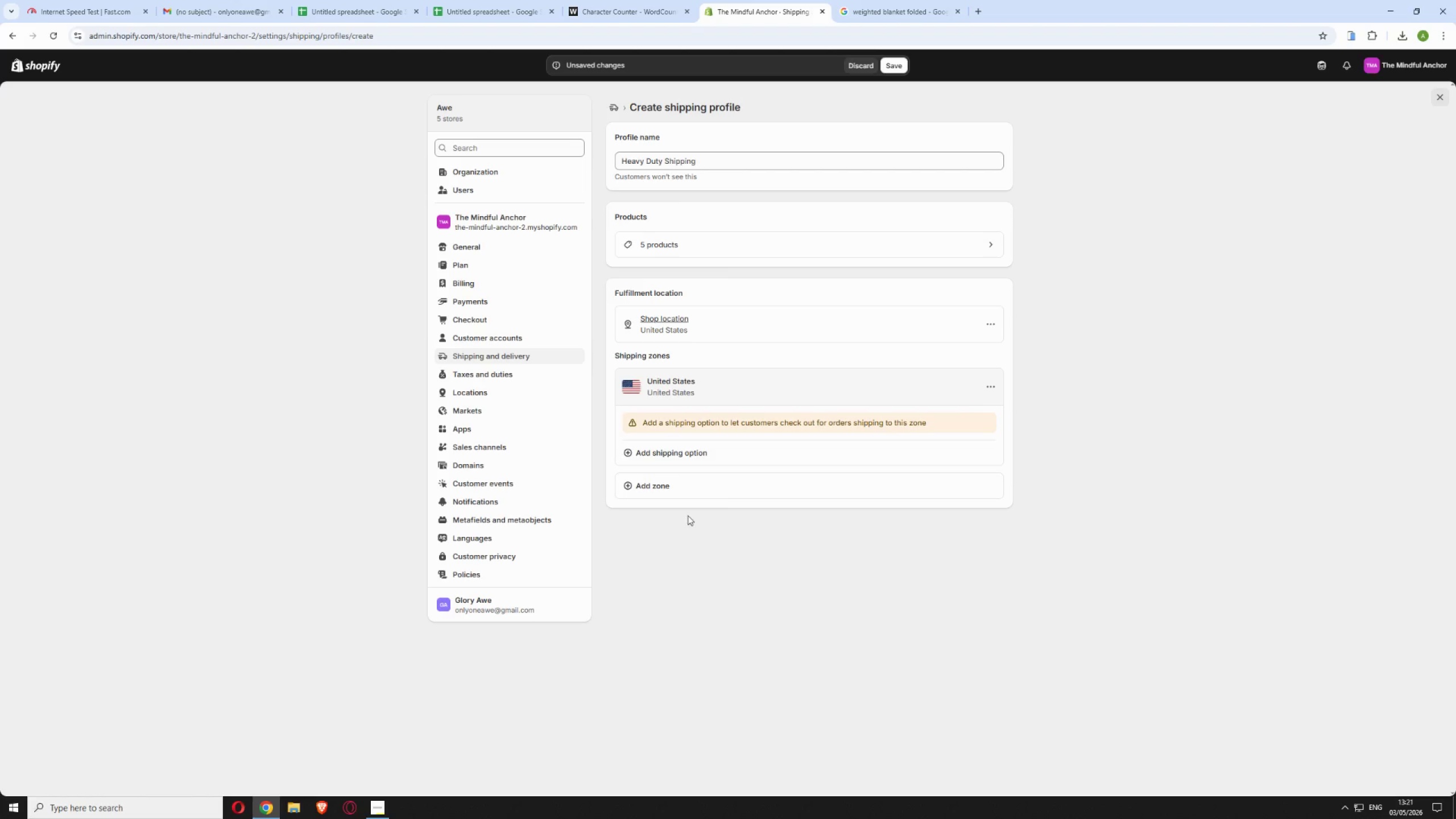 
left_click([690, 452])
 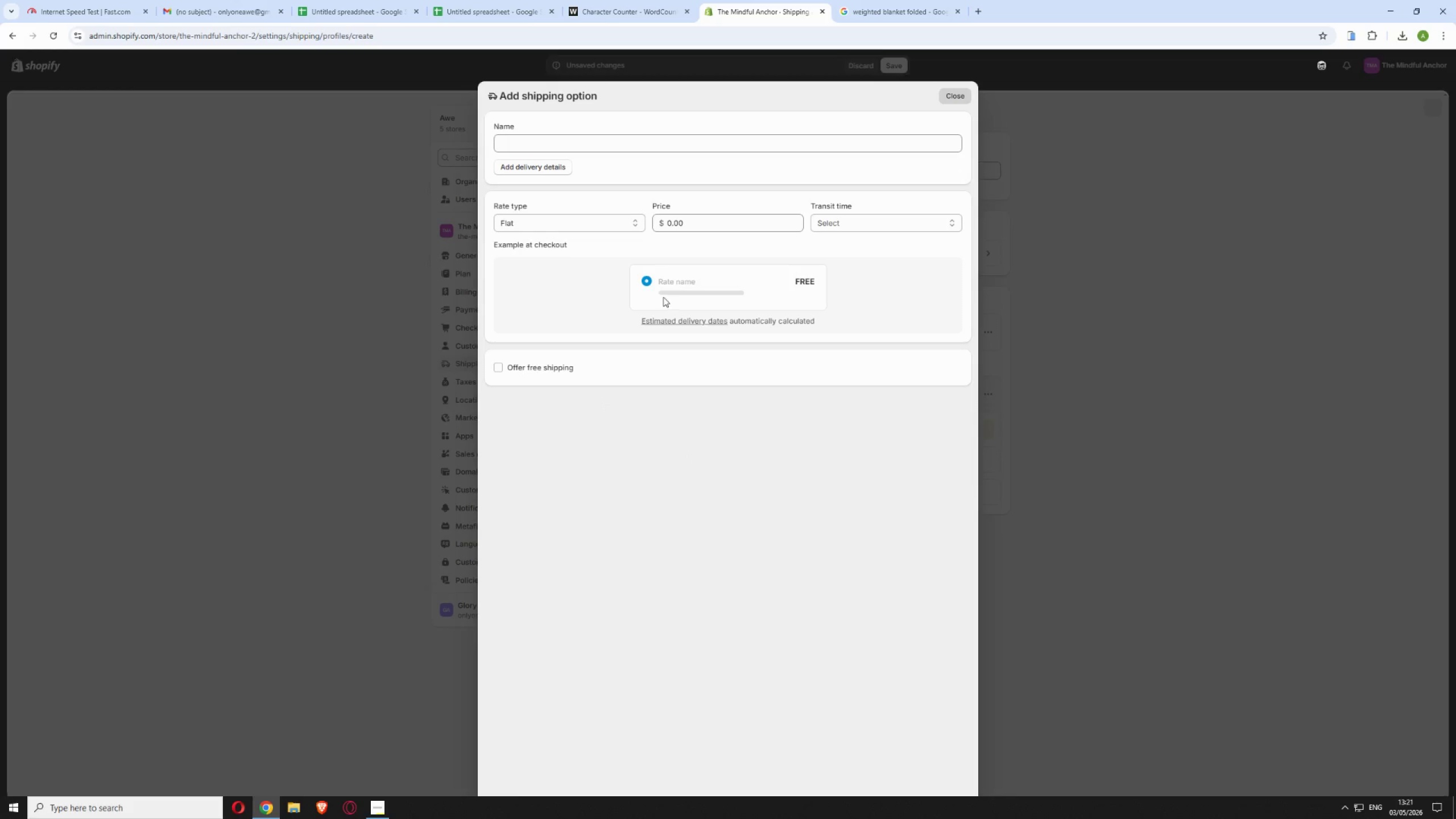 
left_click([564, 147])
 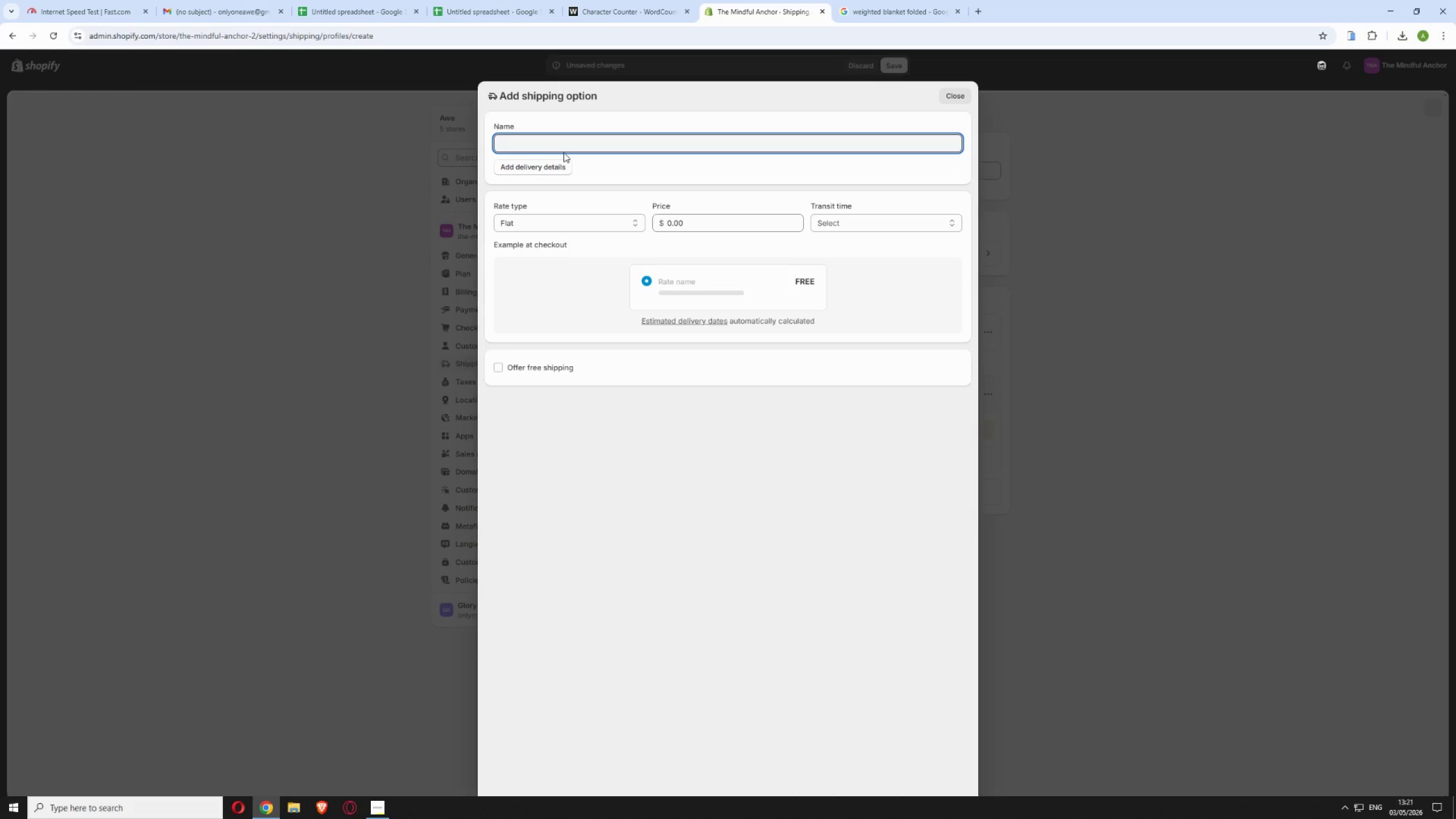 
wait(8.45)
 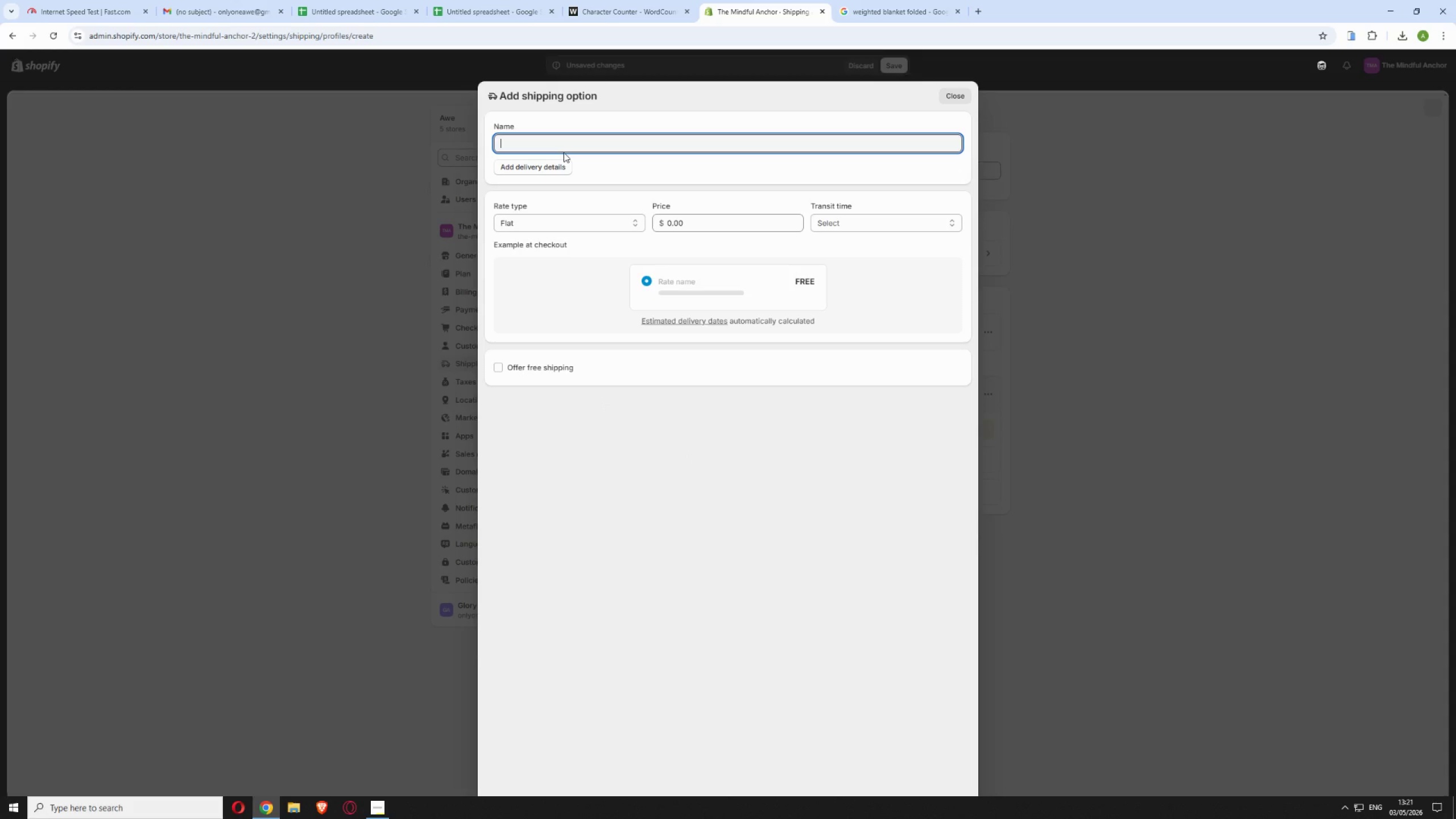 
type(Heavy Goods Shipping)
 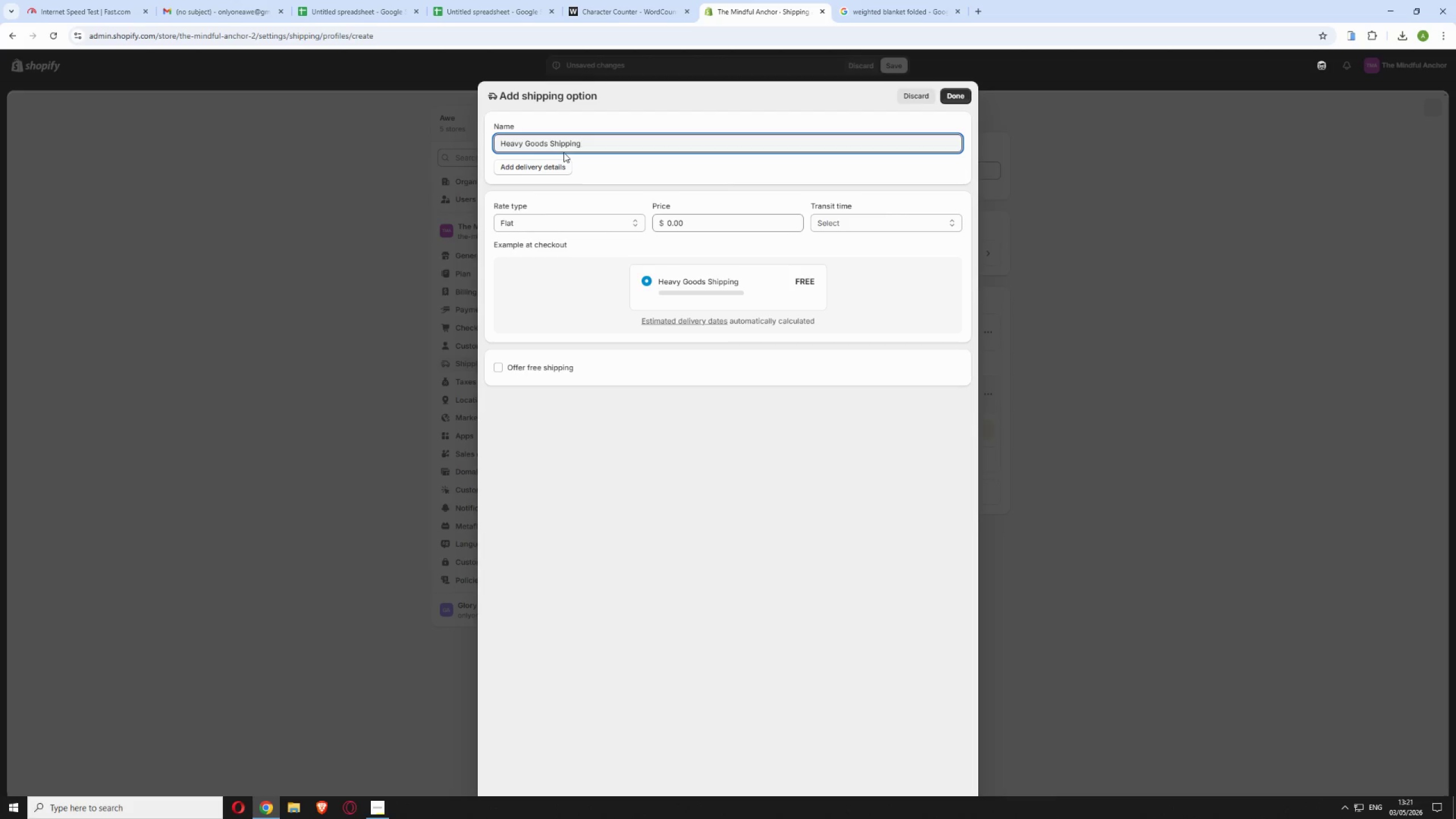 
left_click([678, 224])
 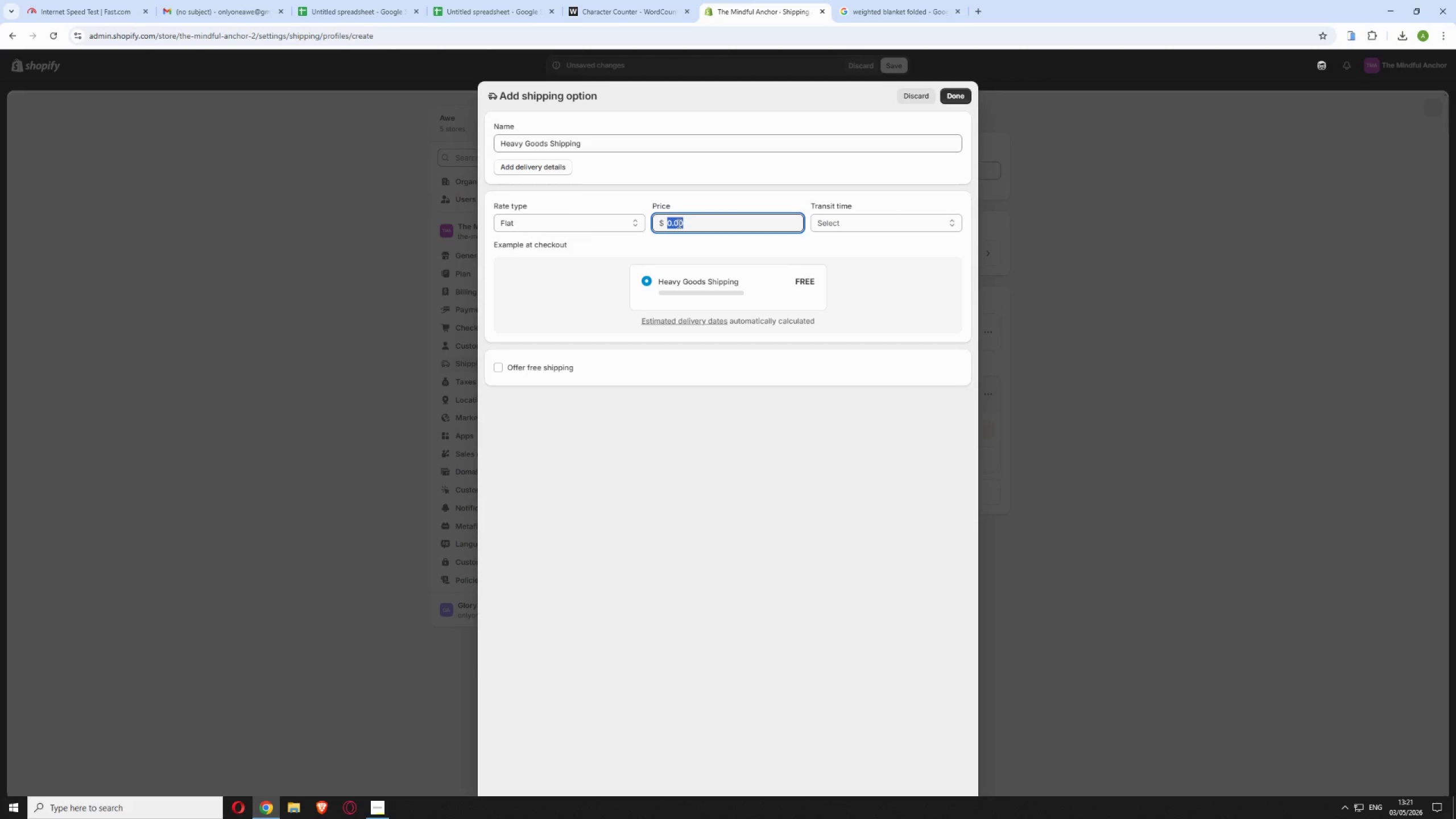 
type(18.99)
 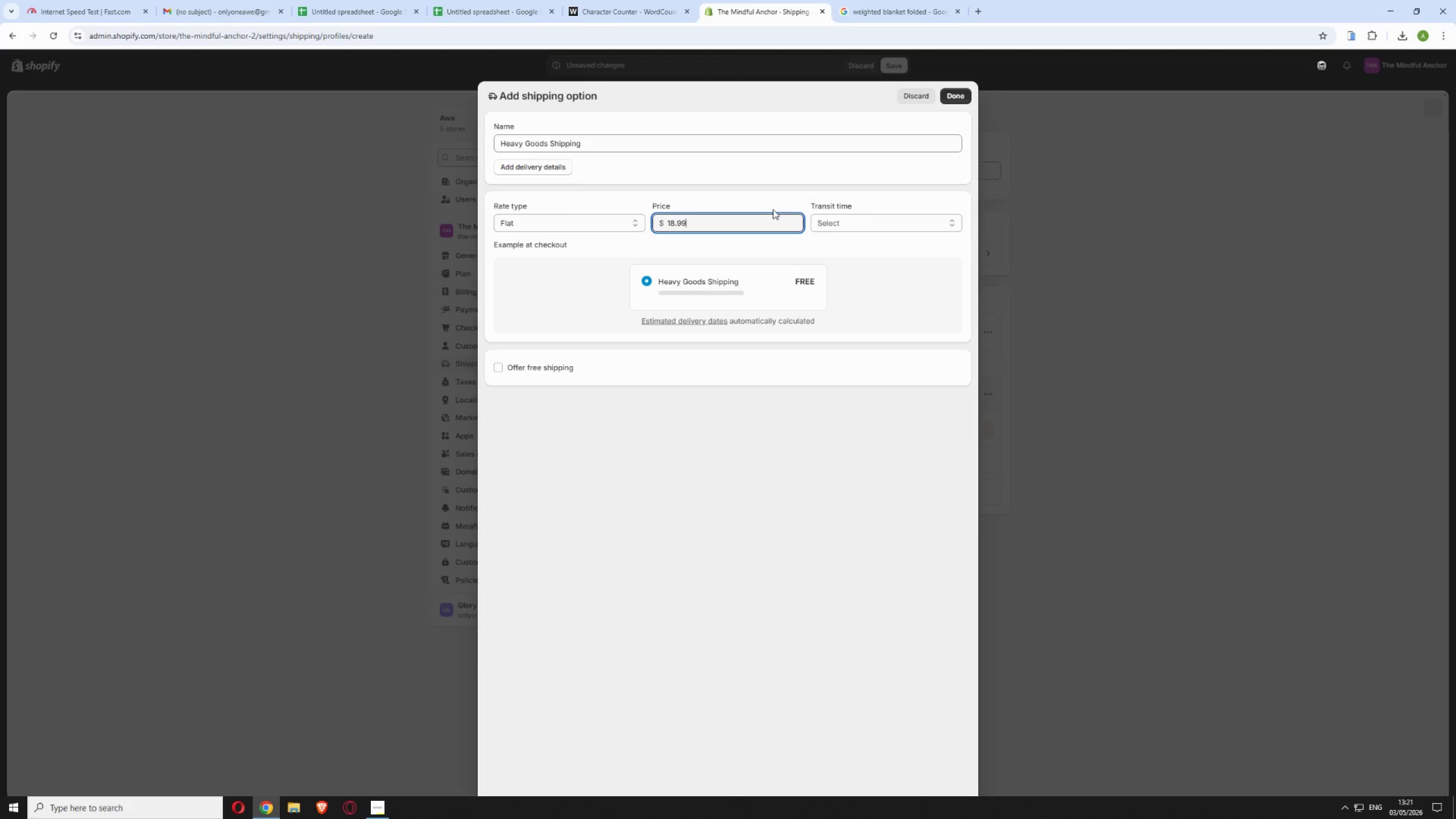 
left_click([852, 217])
 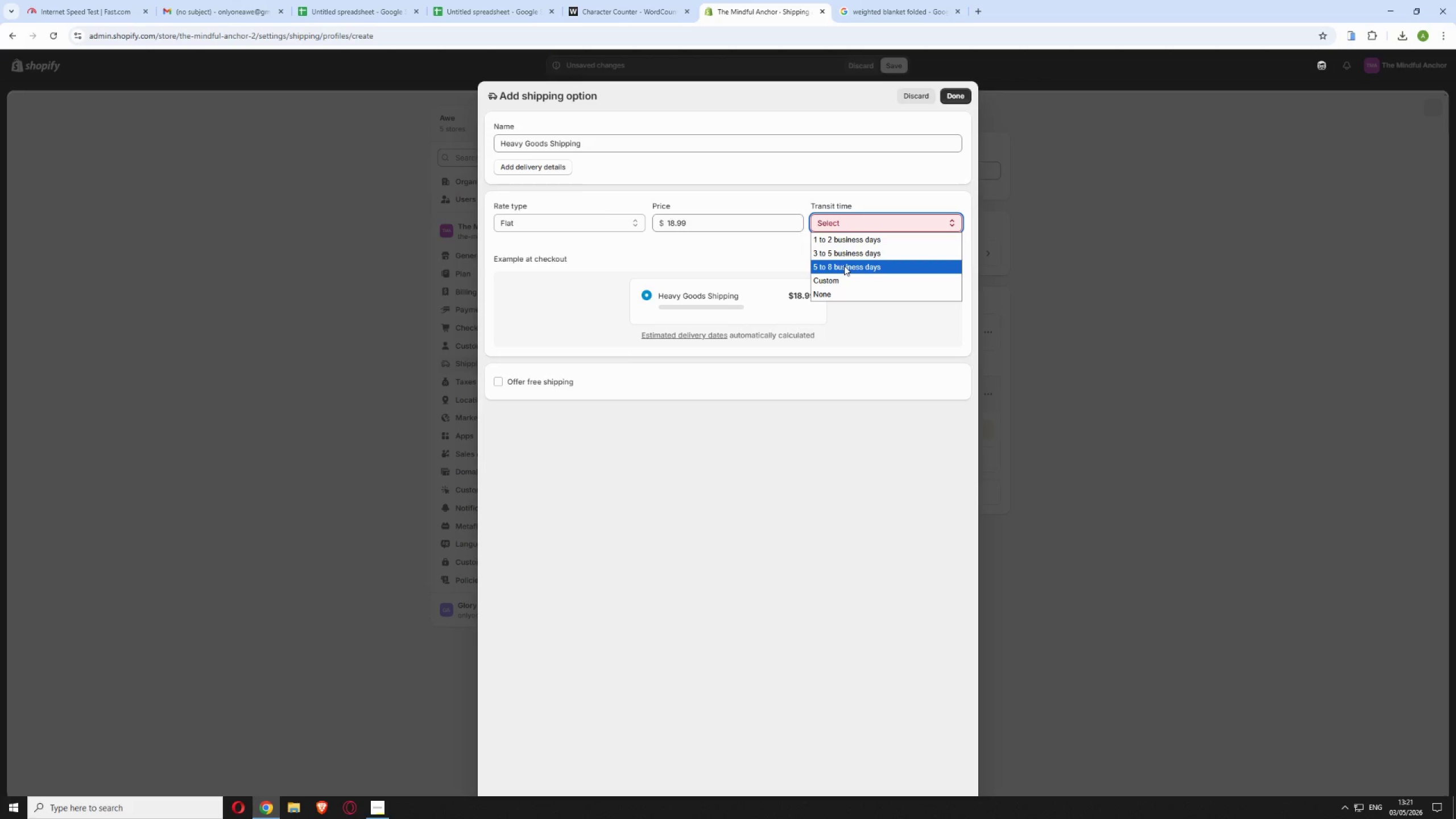 
left_click([844, 266])
 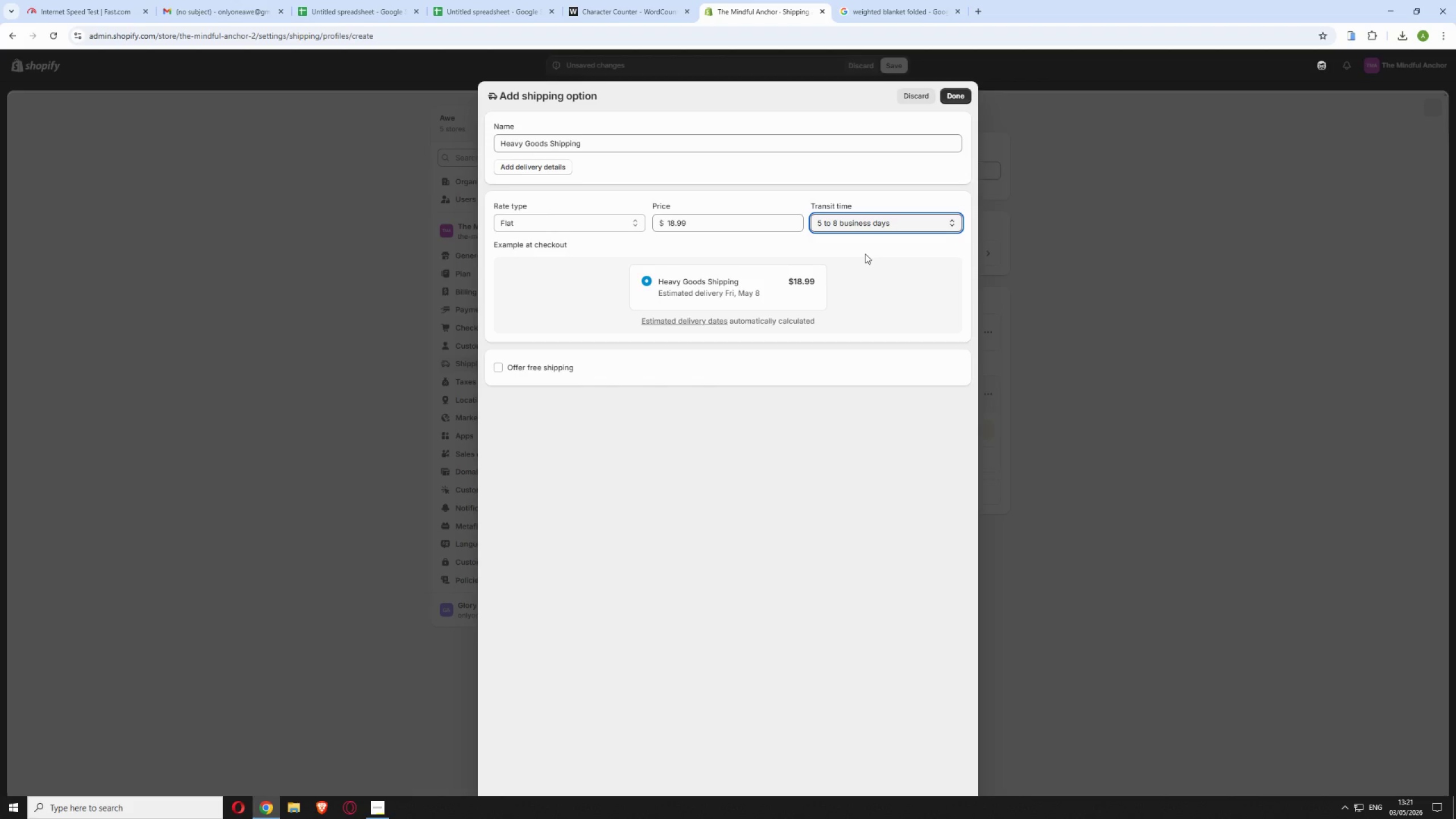 
wait(7.11)
 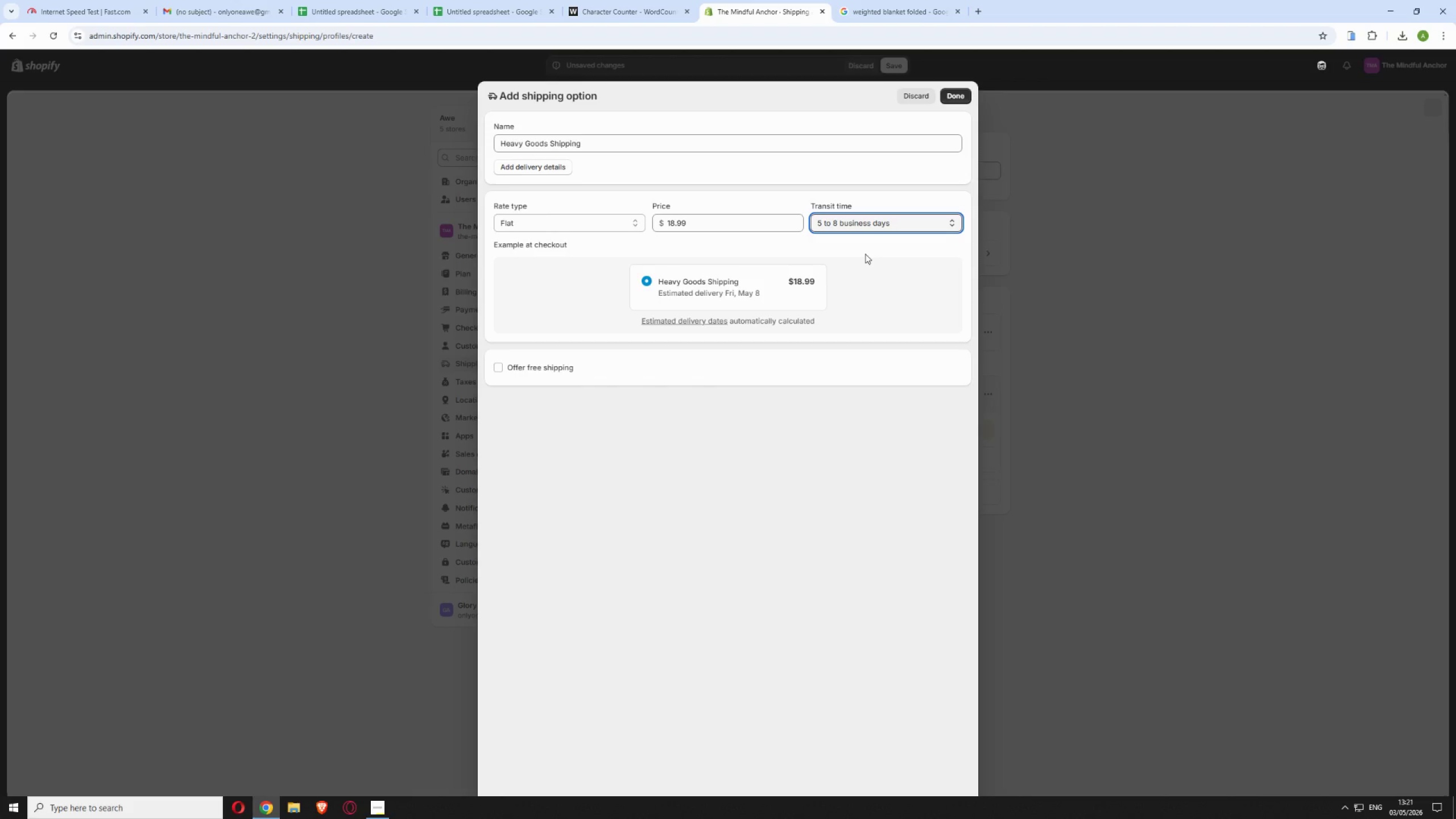 
left_click([950, 99])
 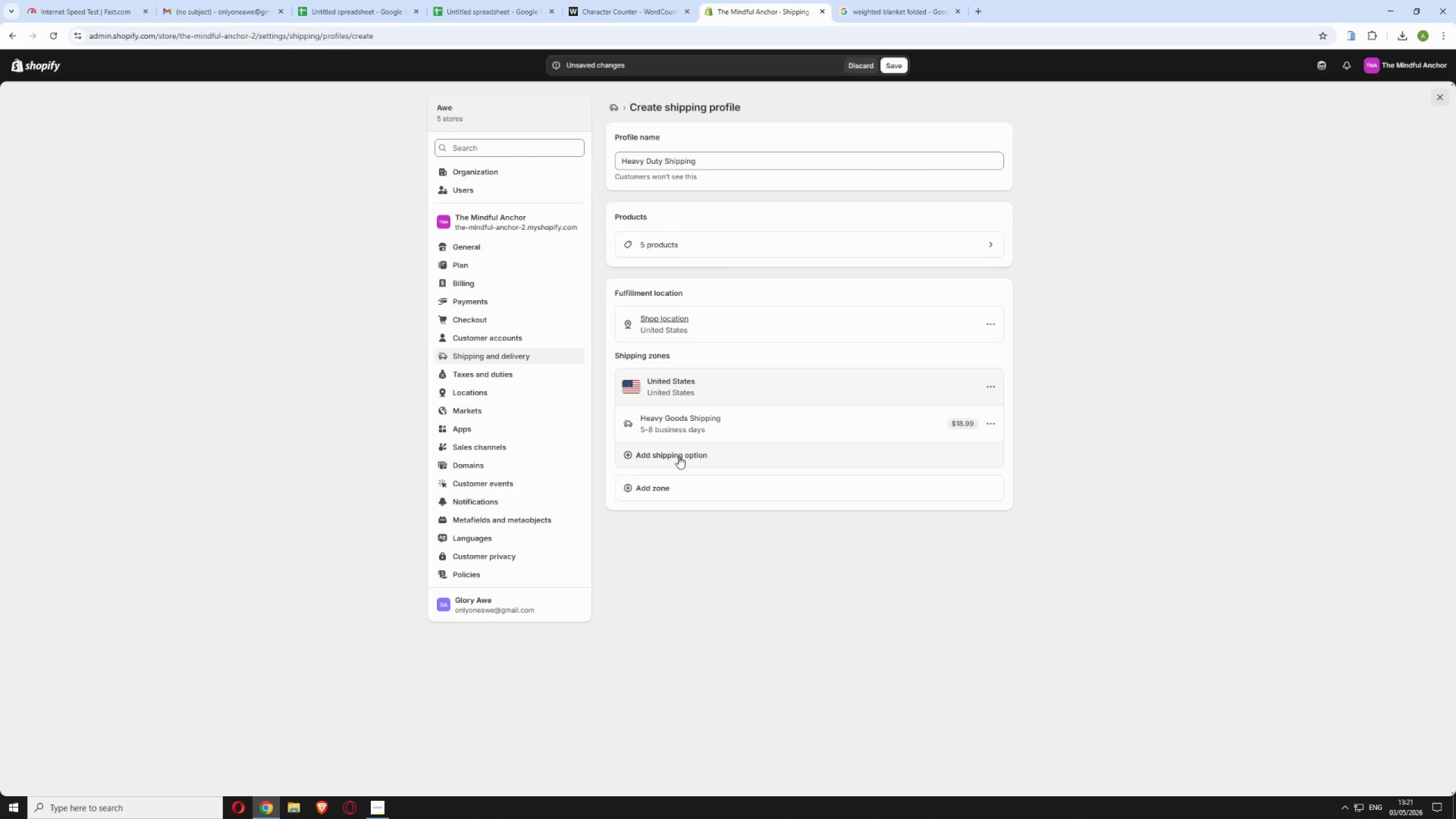 
left_click([679, 456])
 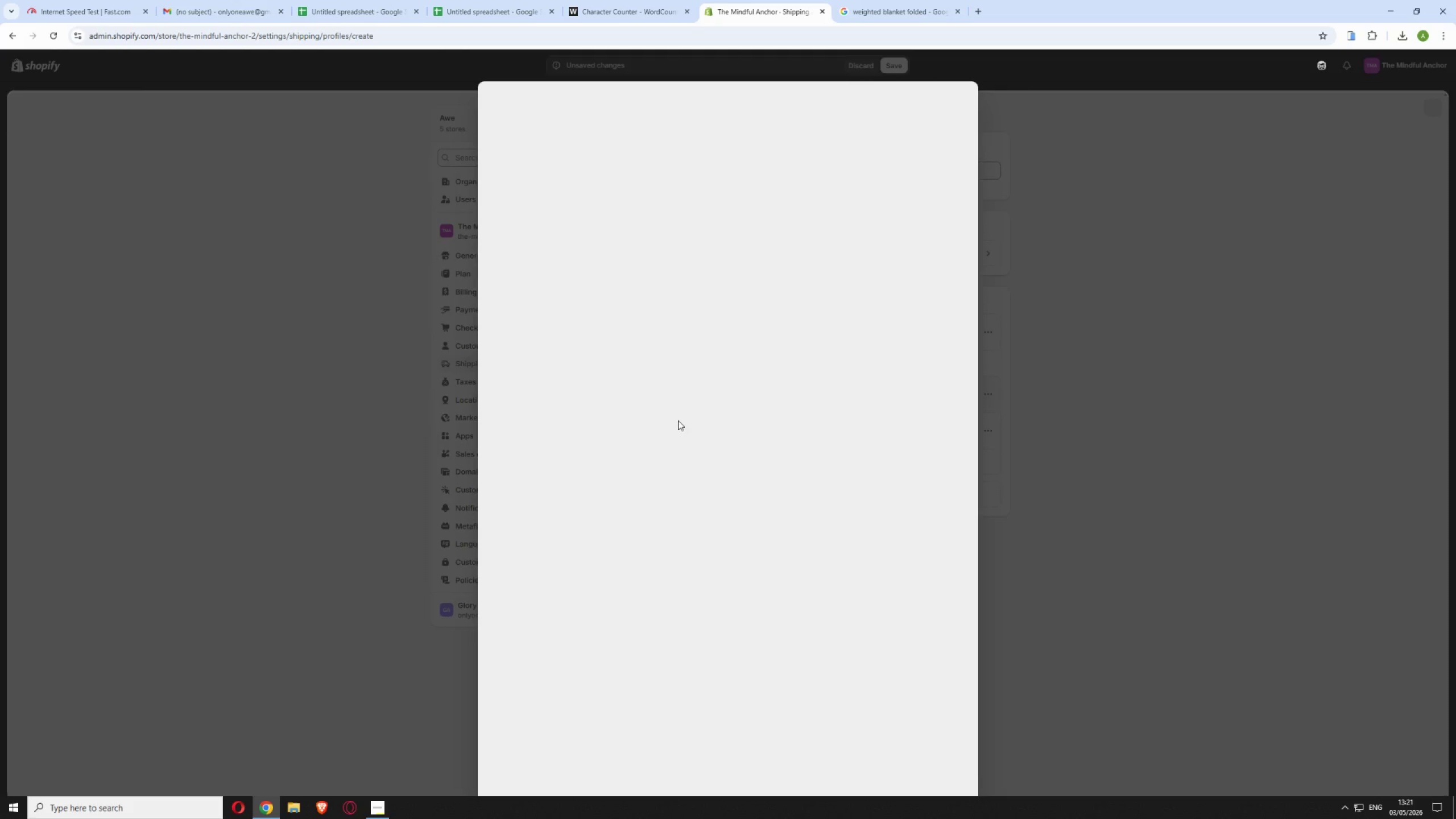 
mouse_move([592, 255])
 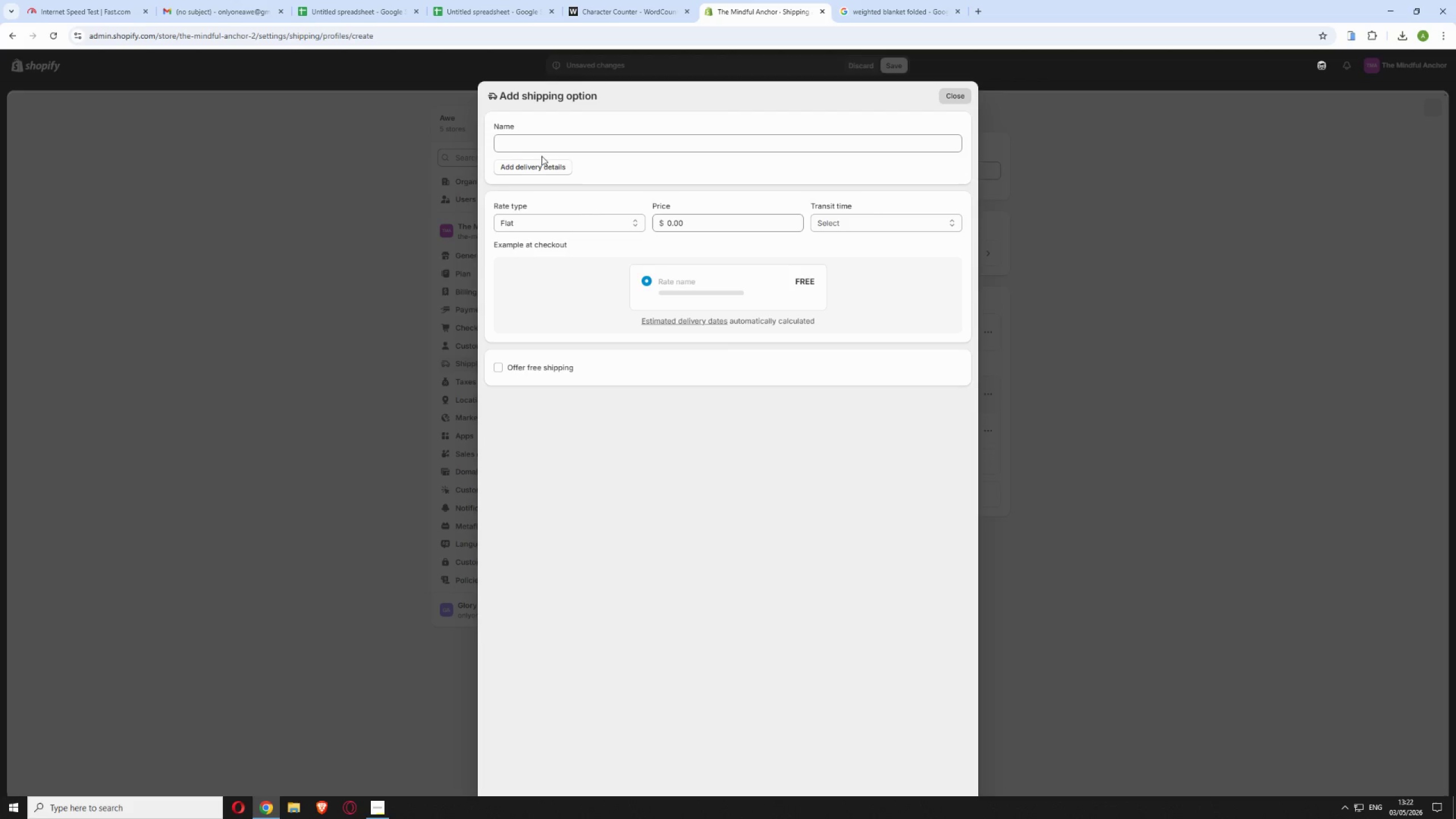 
left_click([547, 149])
 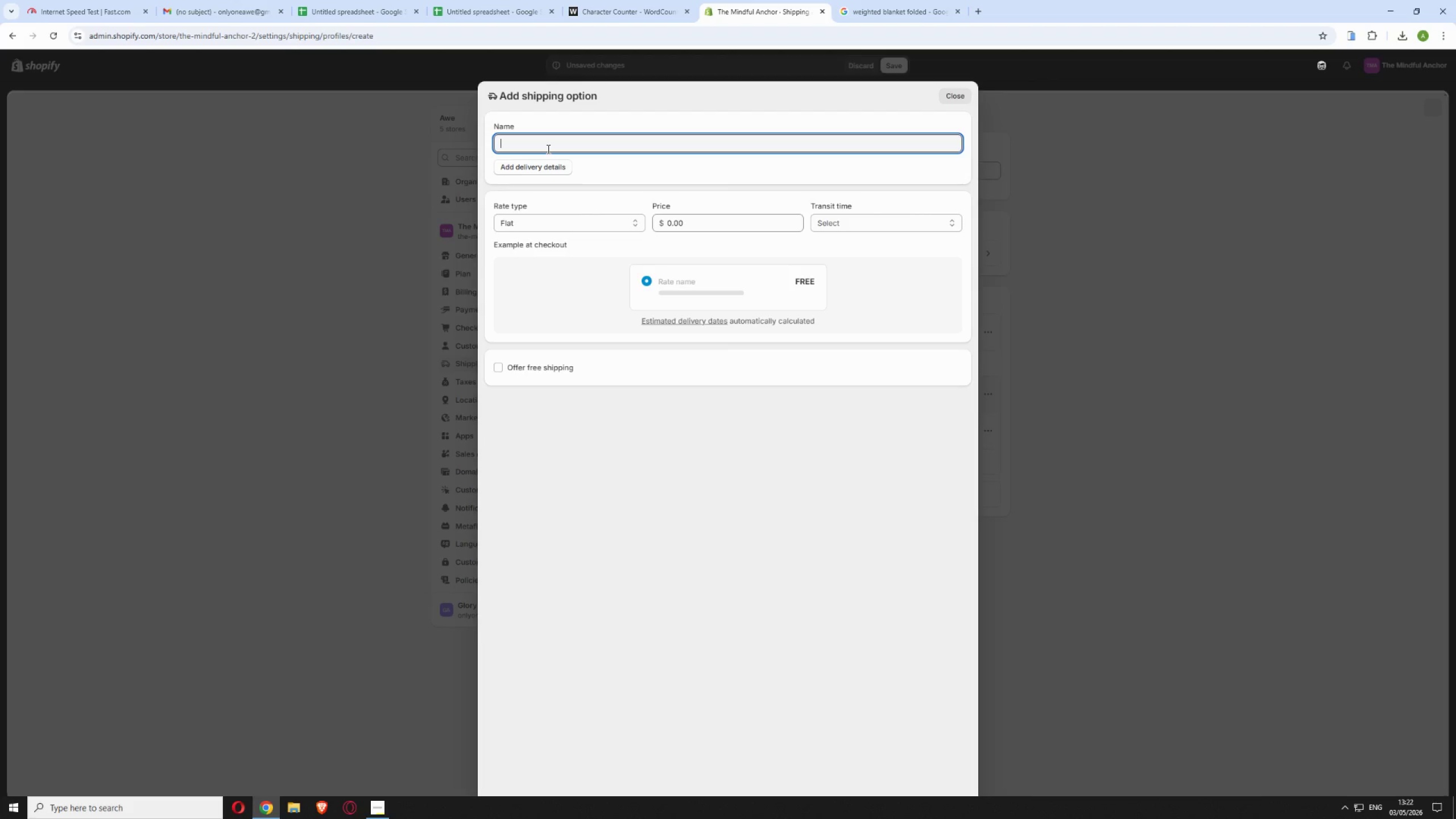 
type(Free Shipping)
 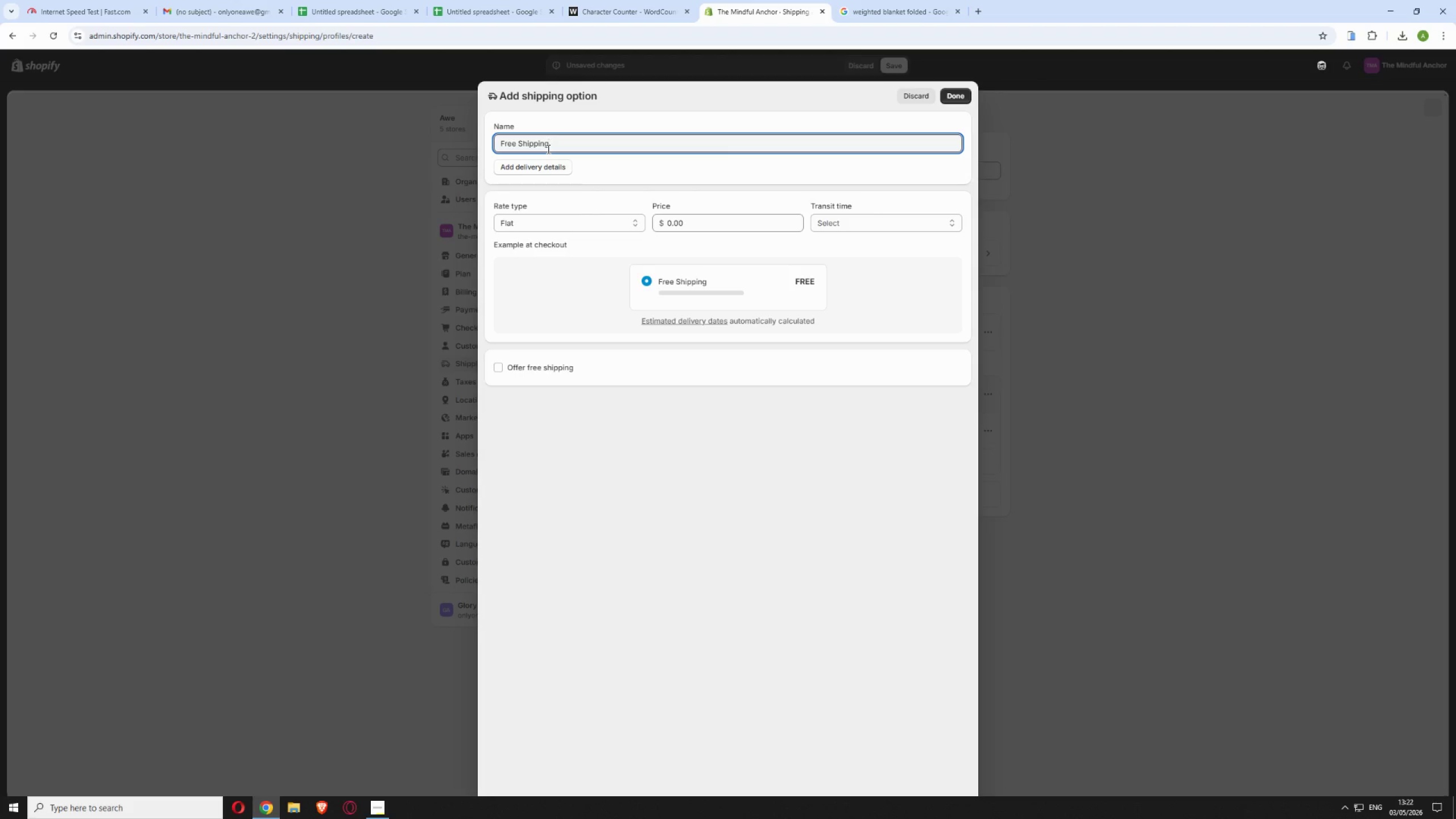 
left_click([564, 218])
 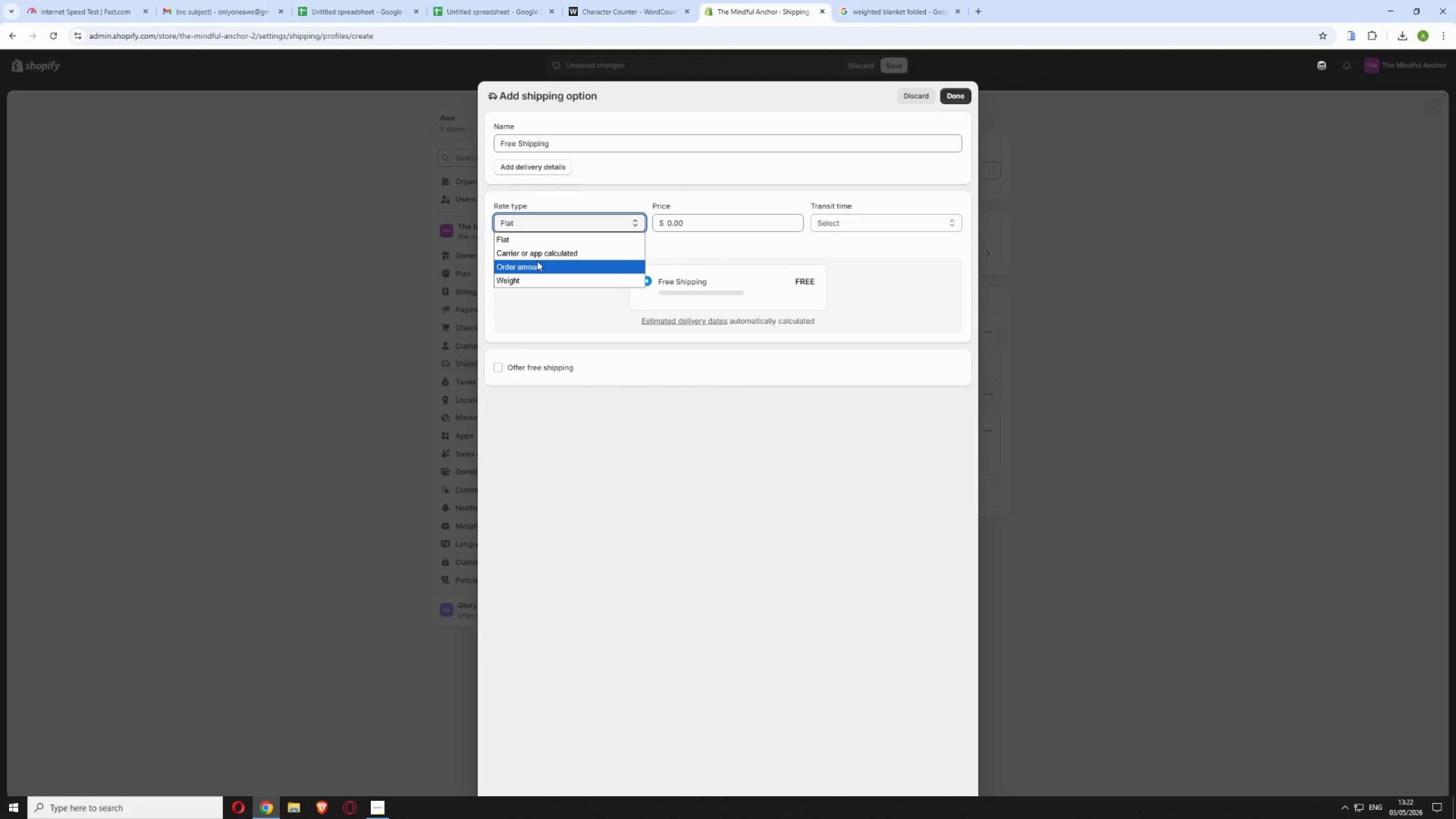 
left_click([537, 261])
 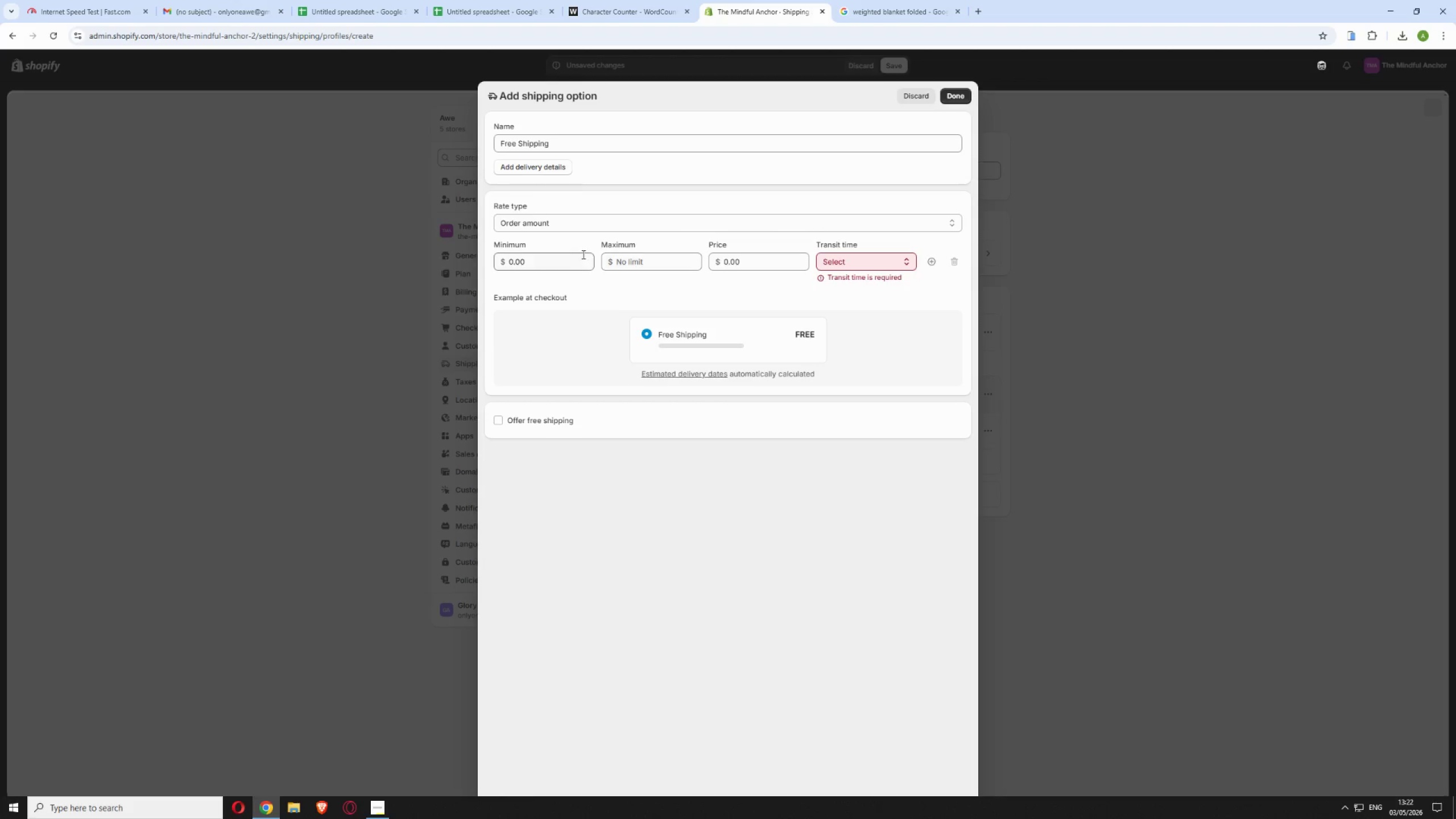 
left_click([667, 263])
 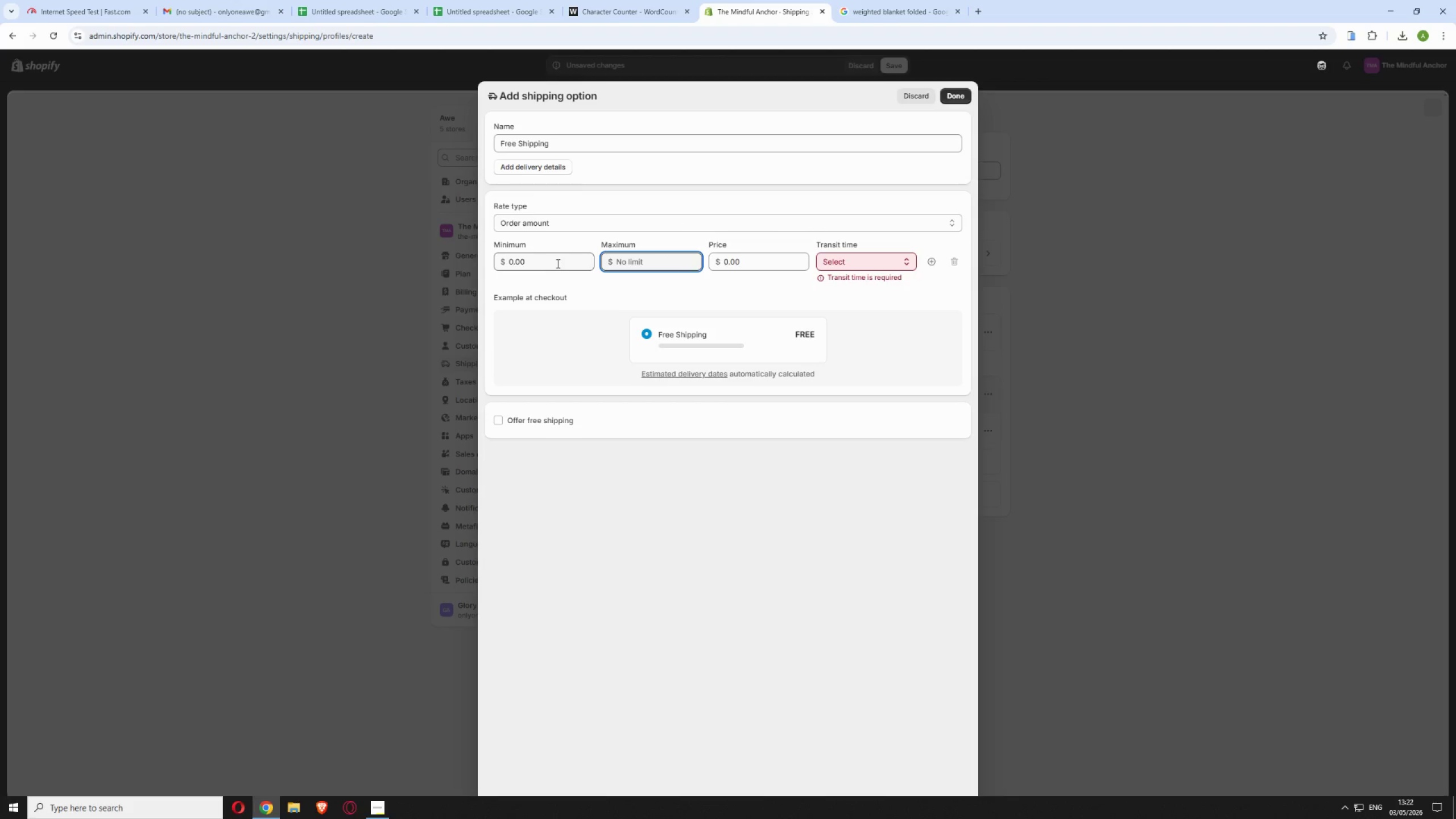 
left_click([548, 263])
 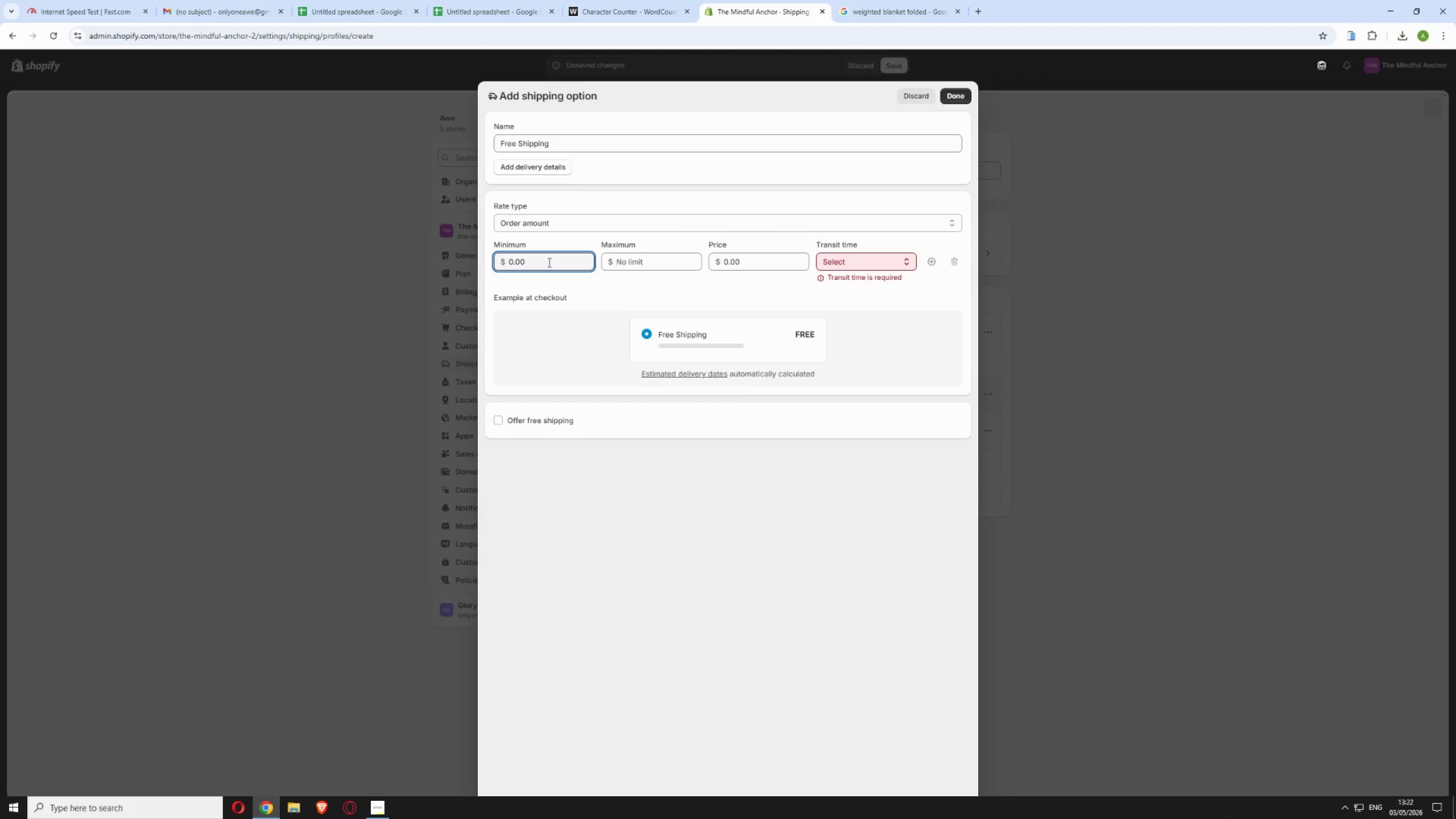 
left_click_drag(start_coordinate=[548, 262], to_coordinate=[511, 268])
 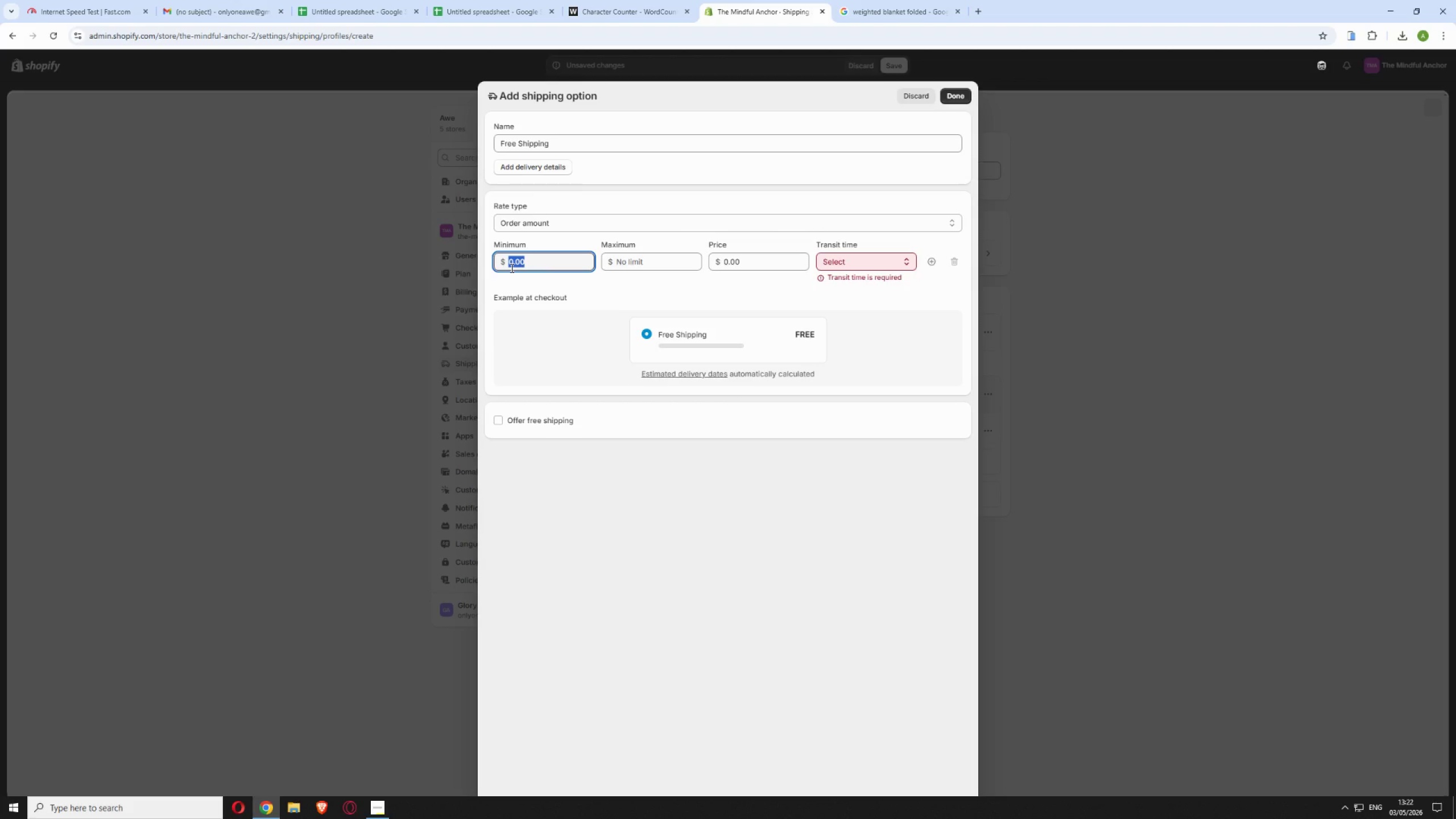 
type(75)
 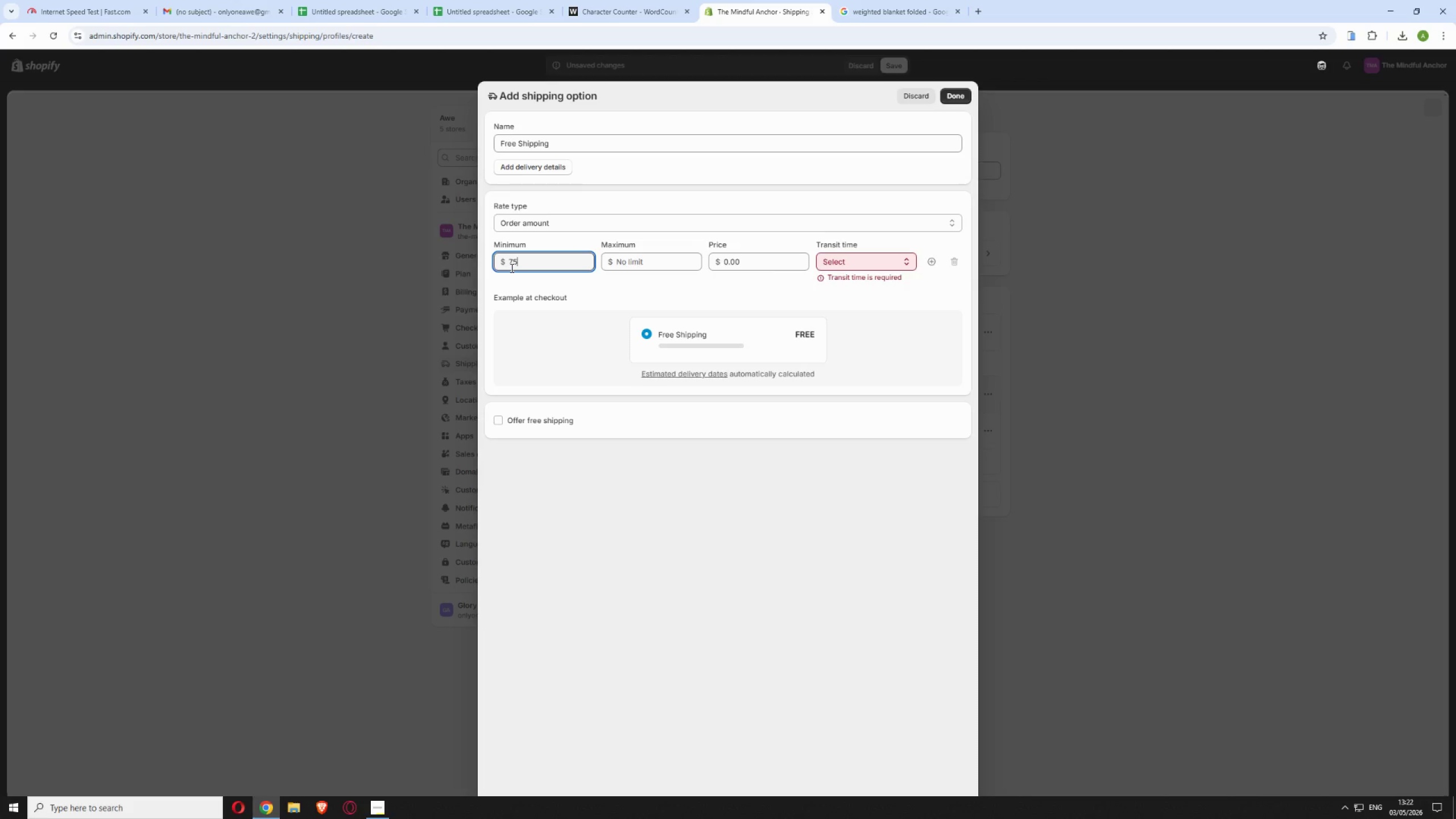 
left_click([845, 263])
 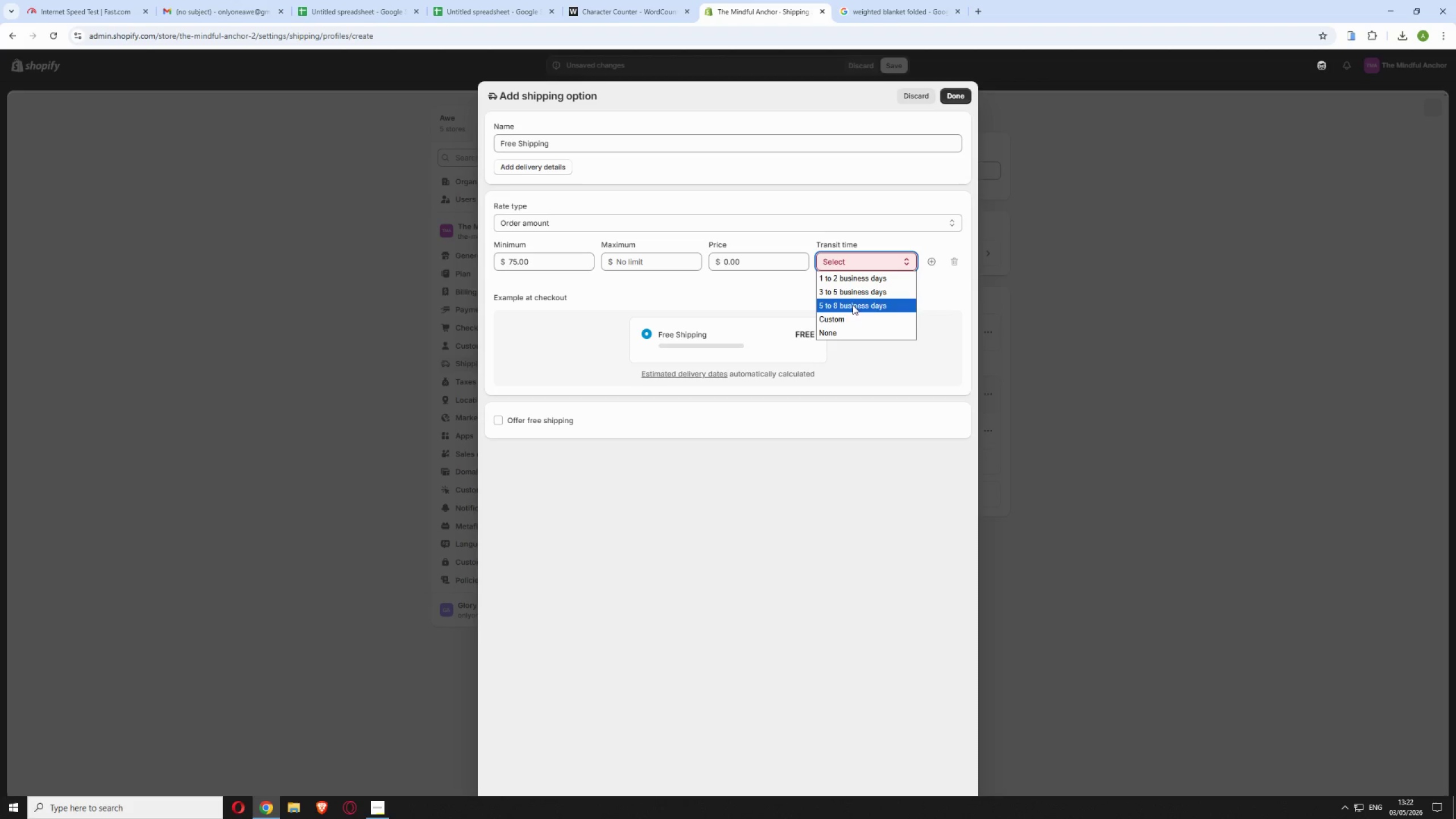 
left_click([853, 305])
 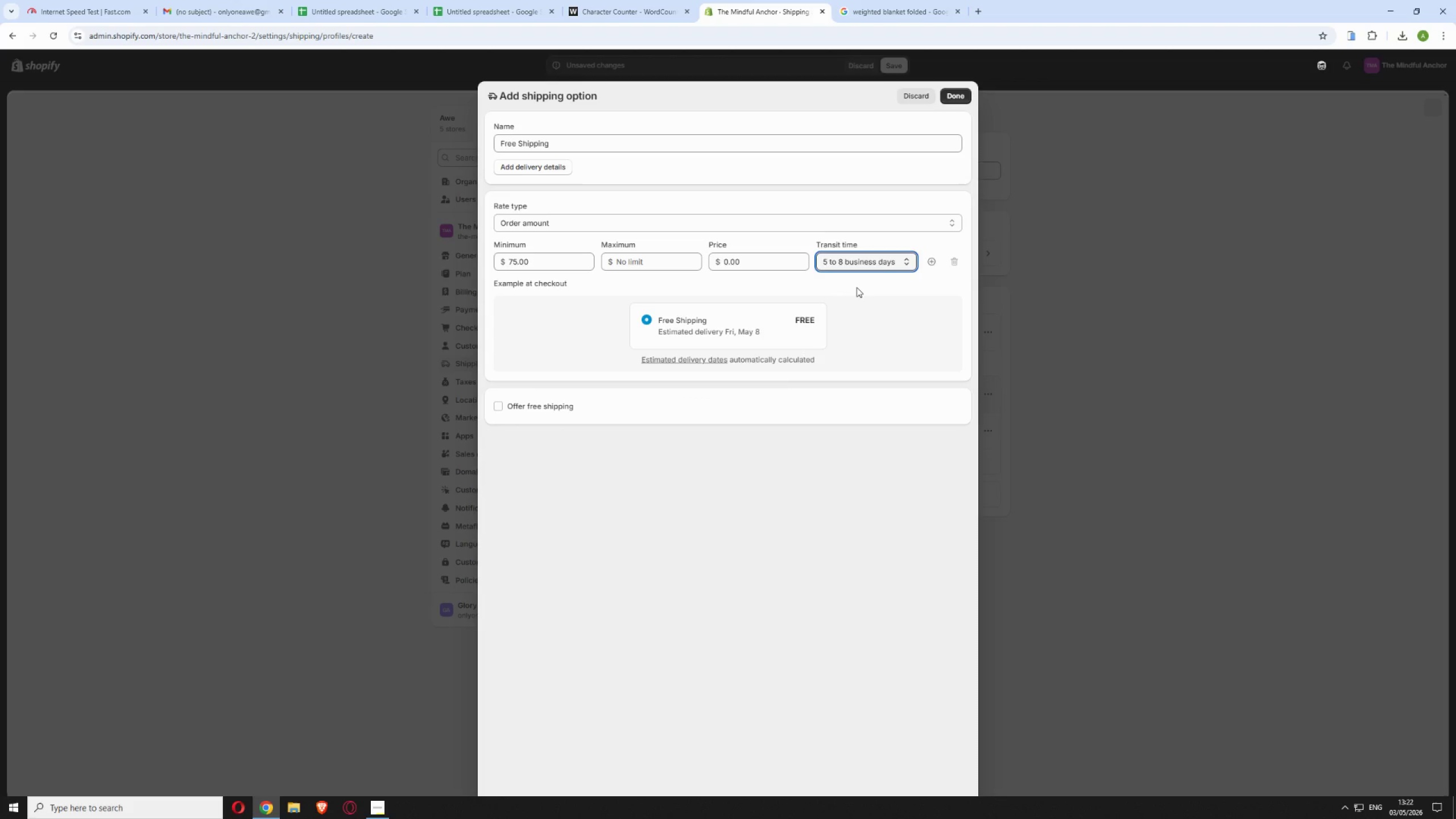 
left_click([857, 287])
 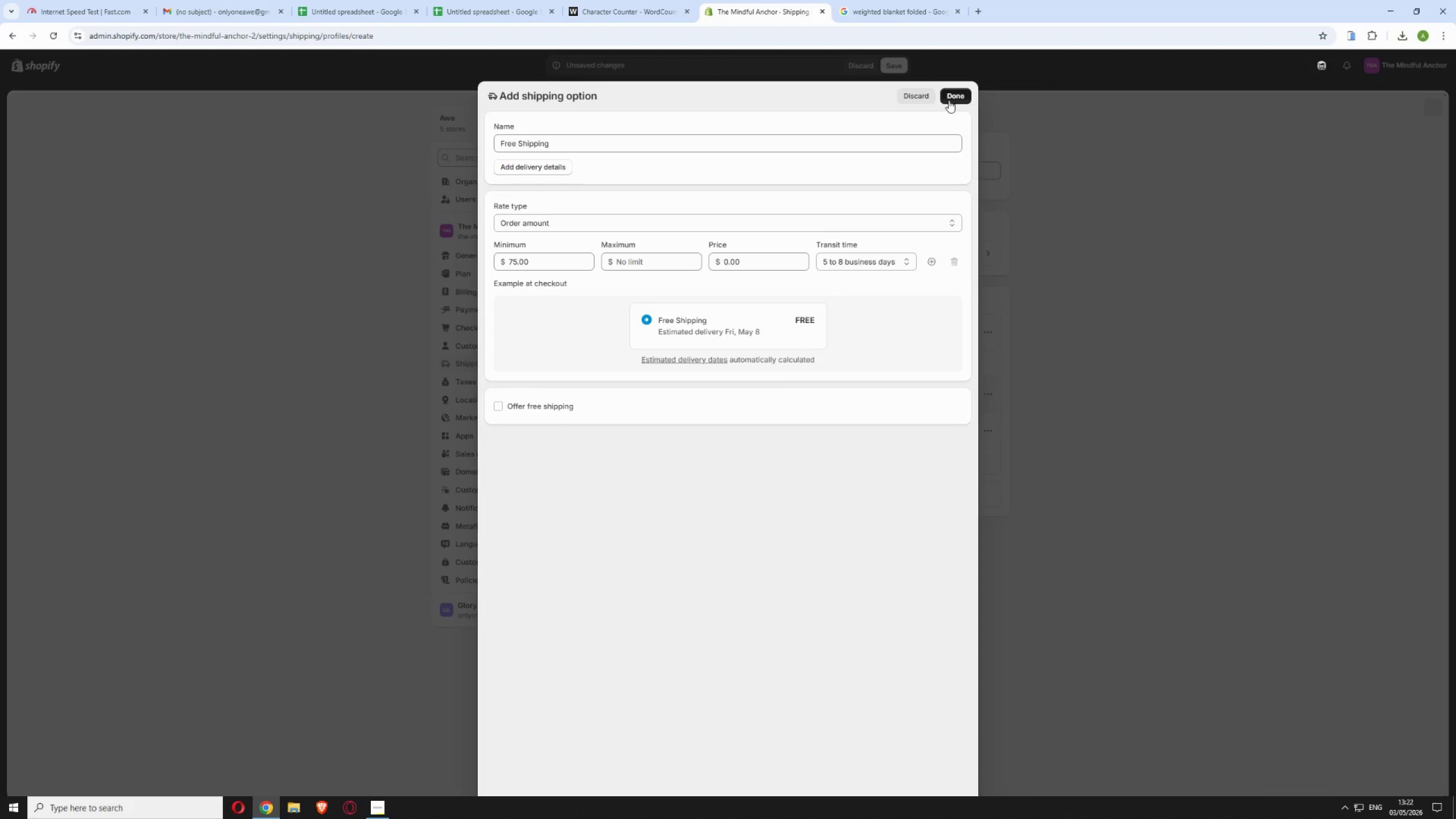 
wait(6.2)
 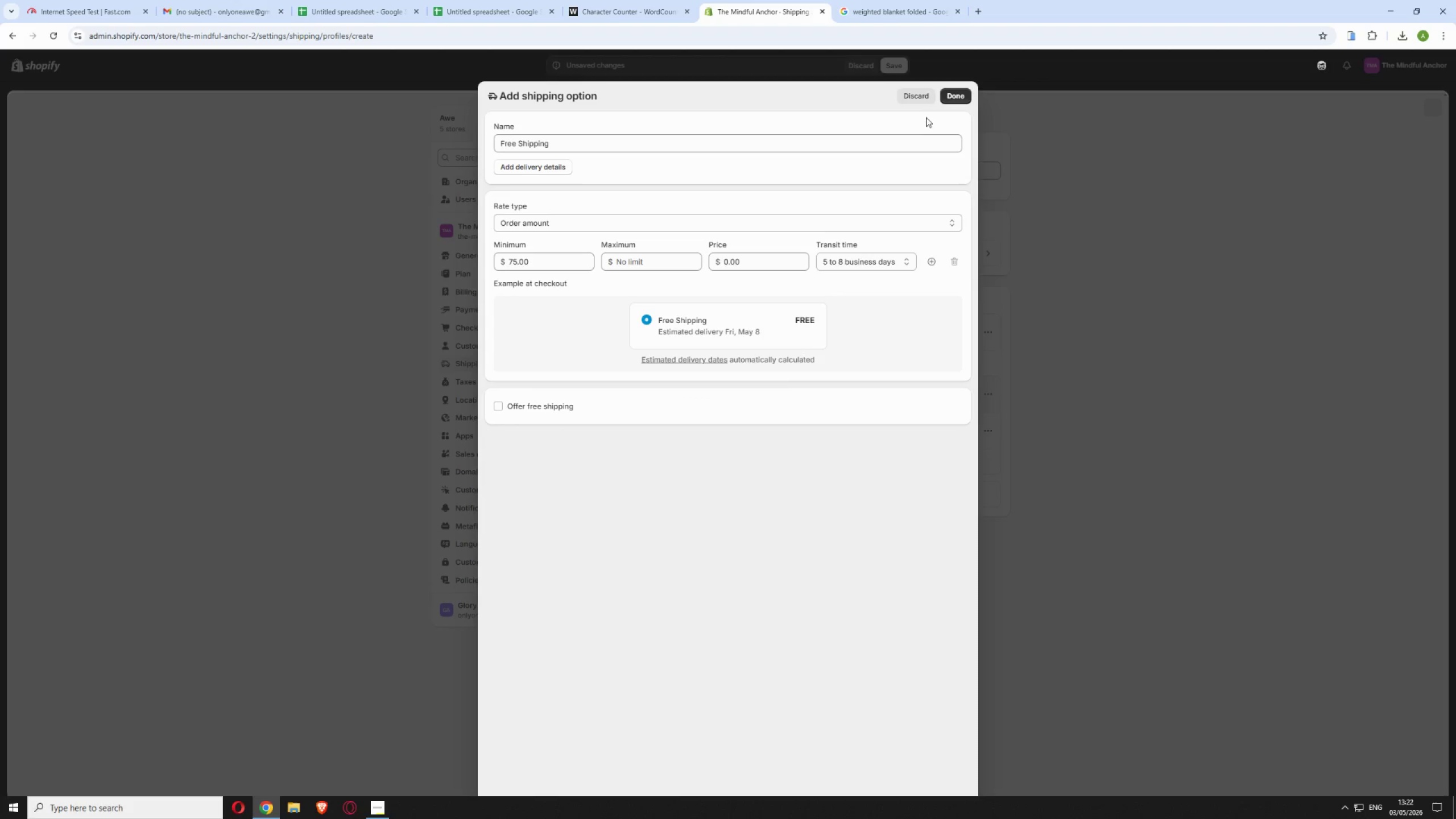 
left_click([952, 97])
 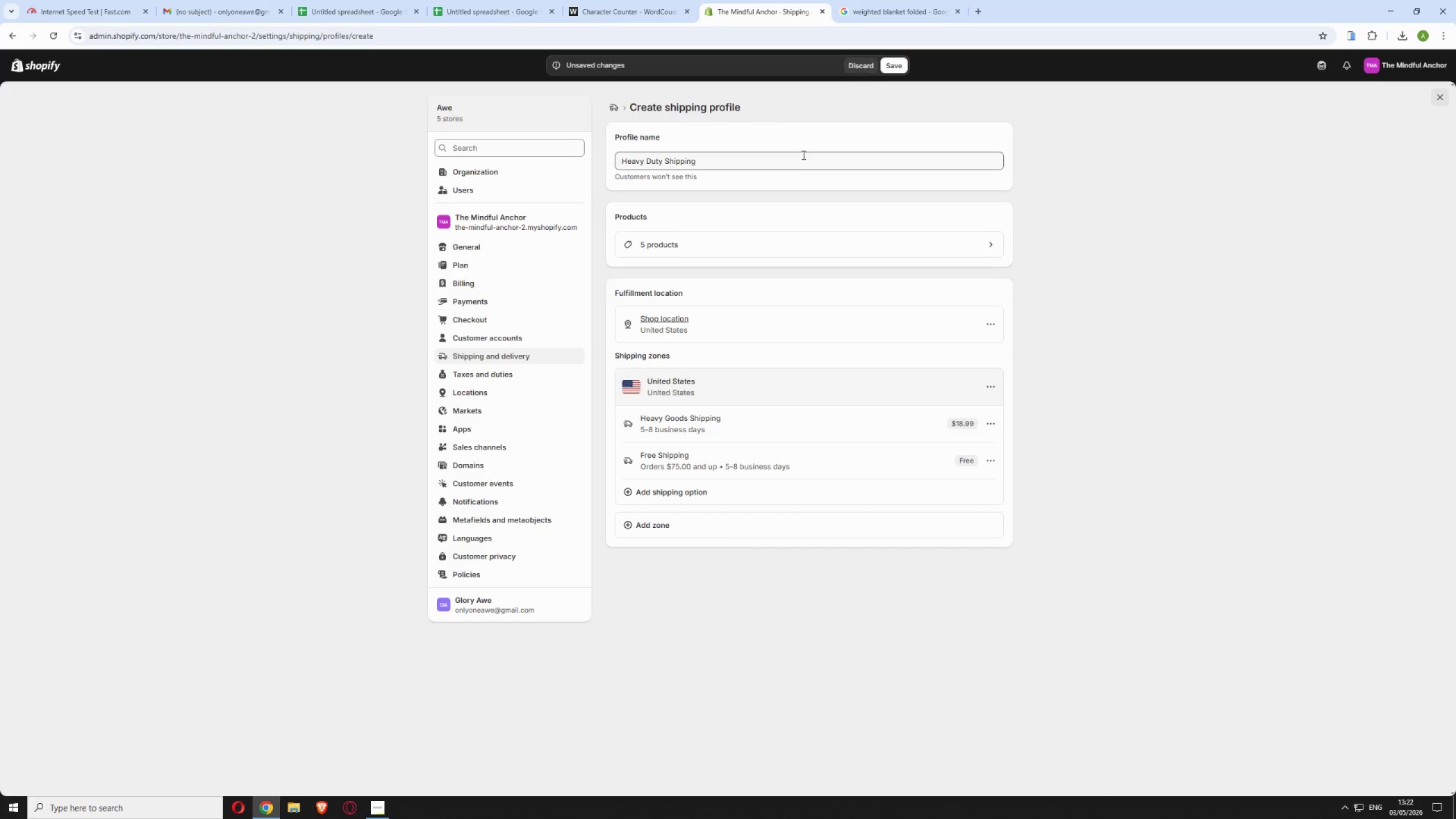 
left_click([888, 60])
 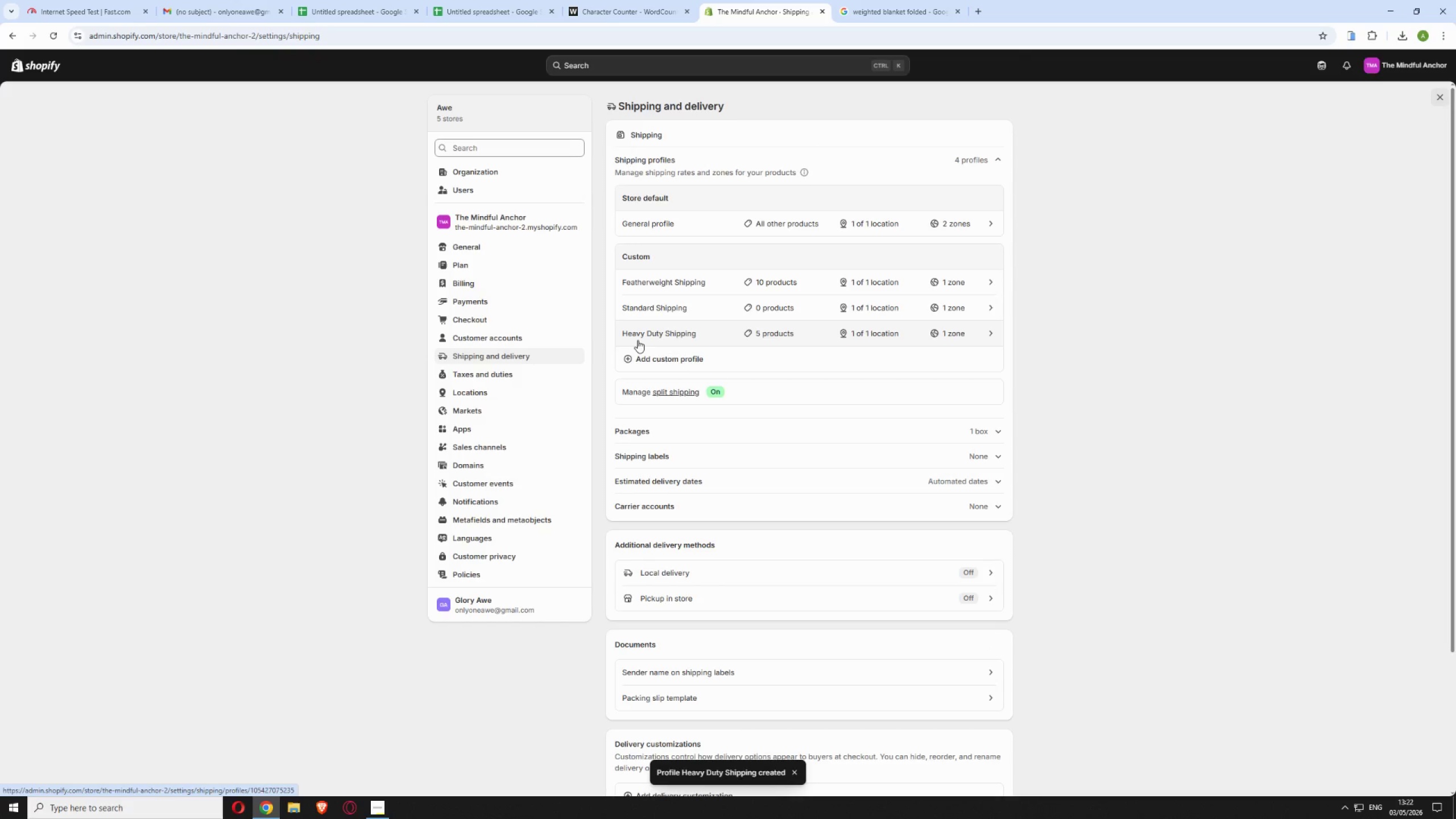 
wait(5.14)
 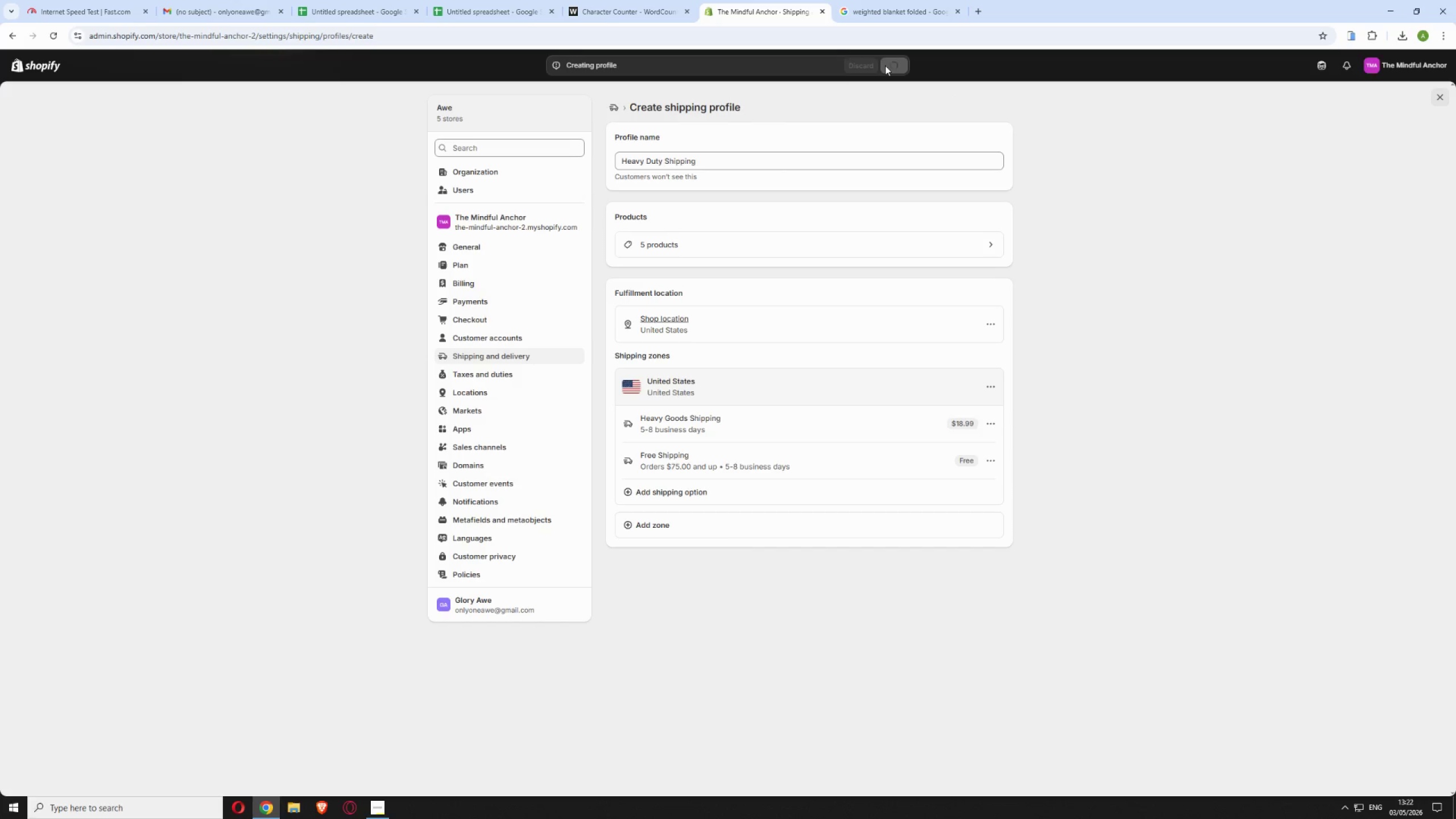 
left_click([692, 308])
 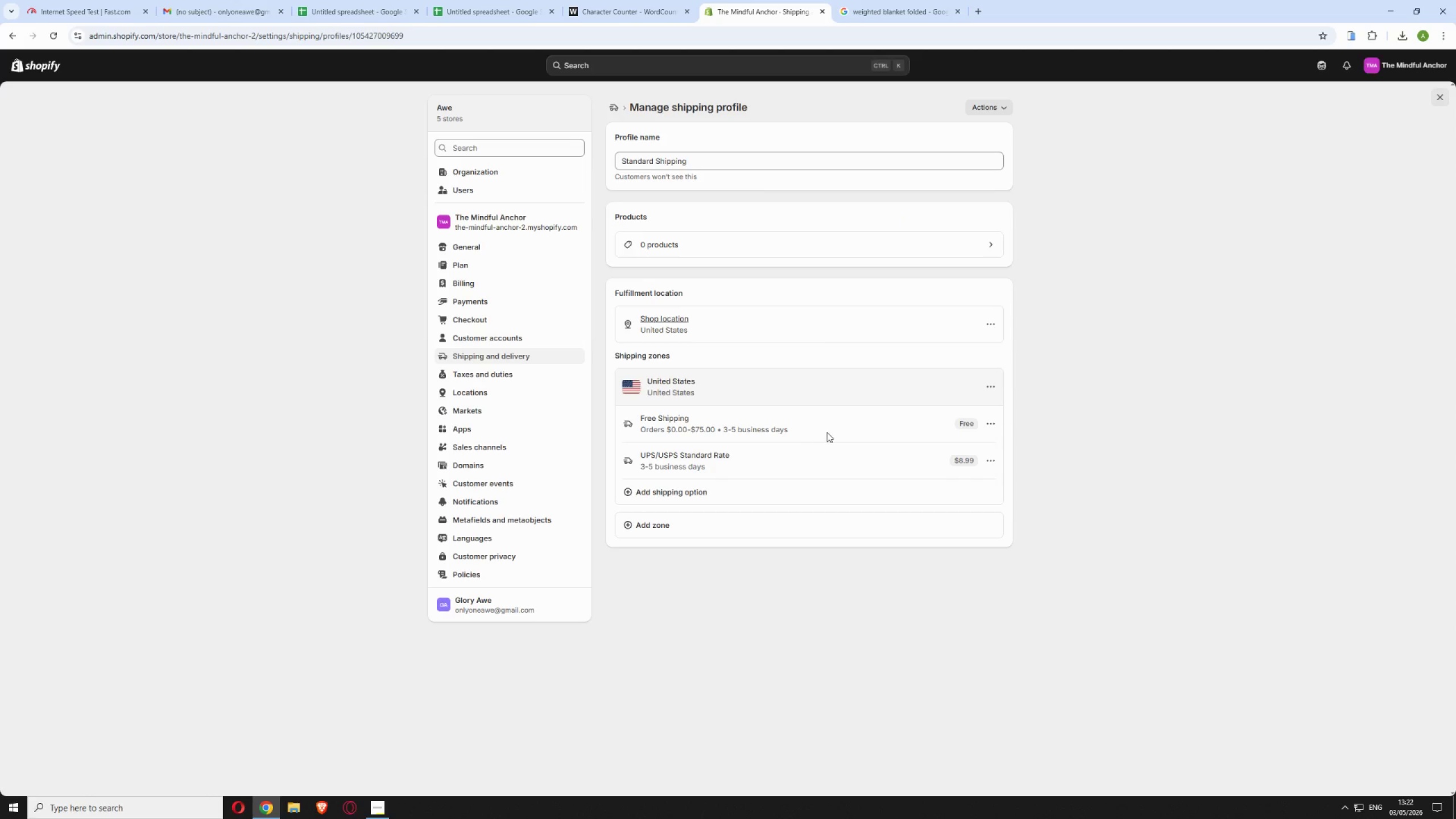 
left_click([990, 426])
 